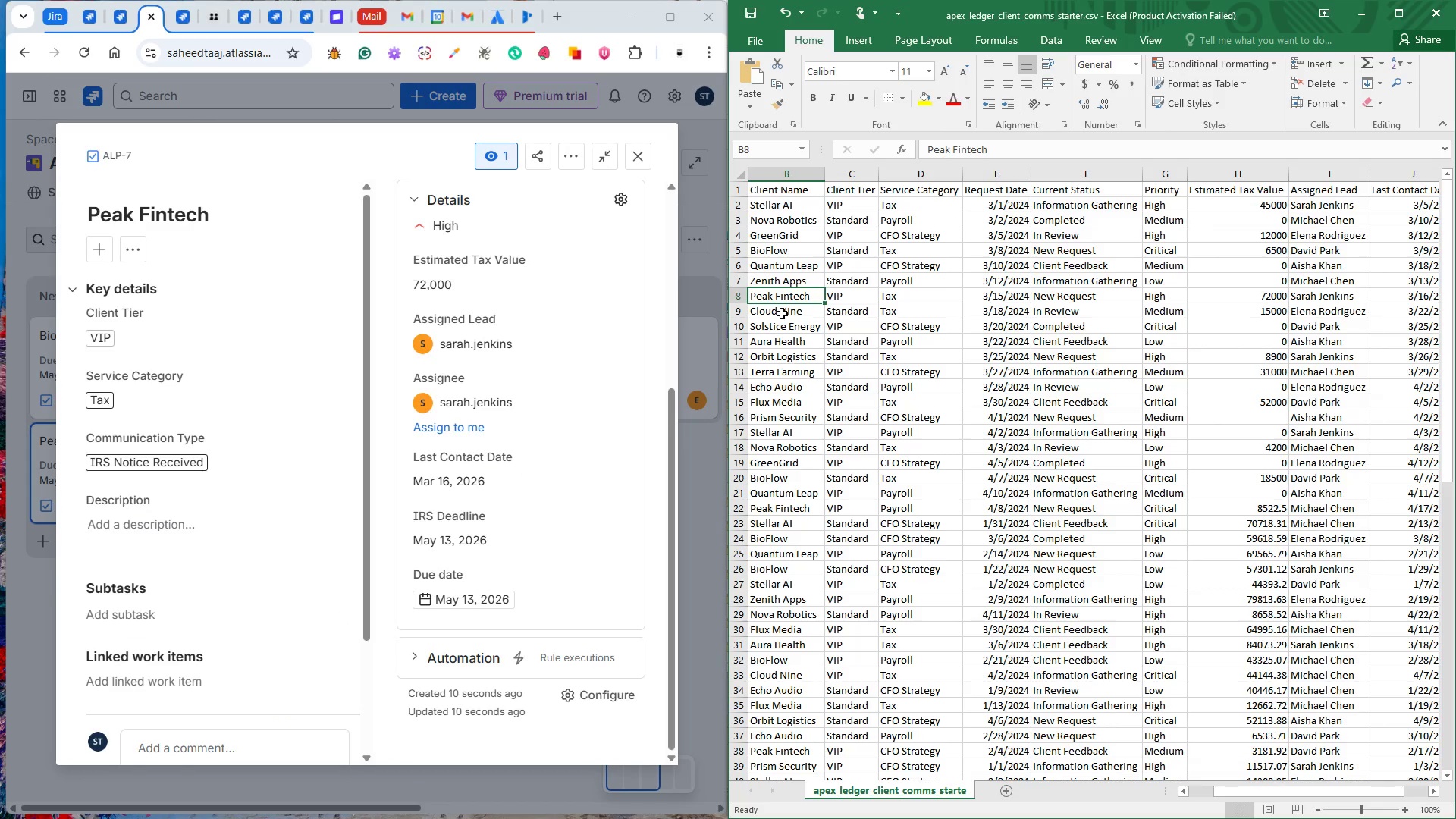 
left_click([782, 313])
 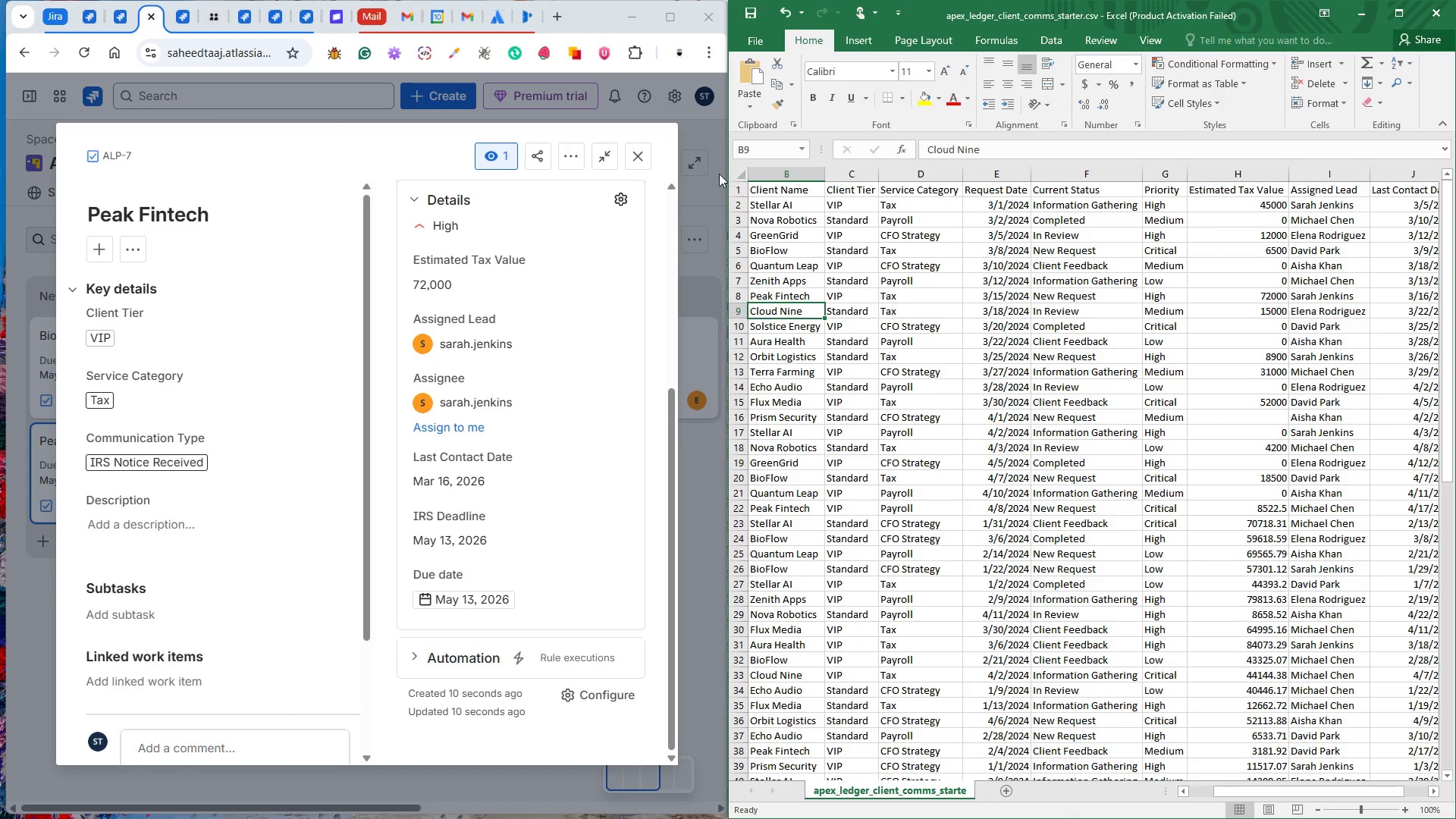 
left_click([644, 151])
 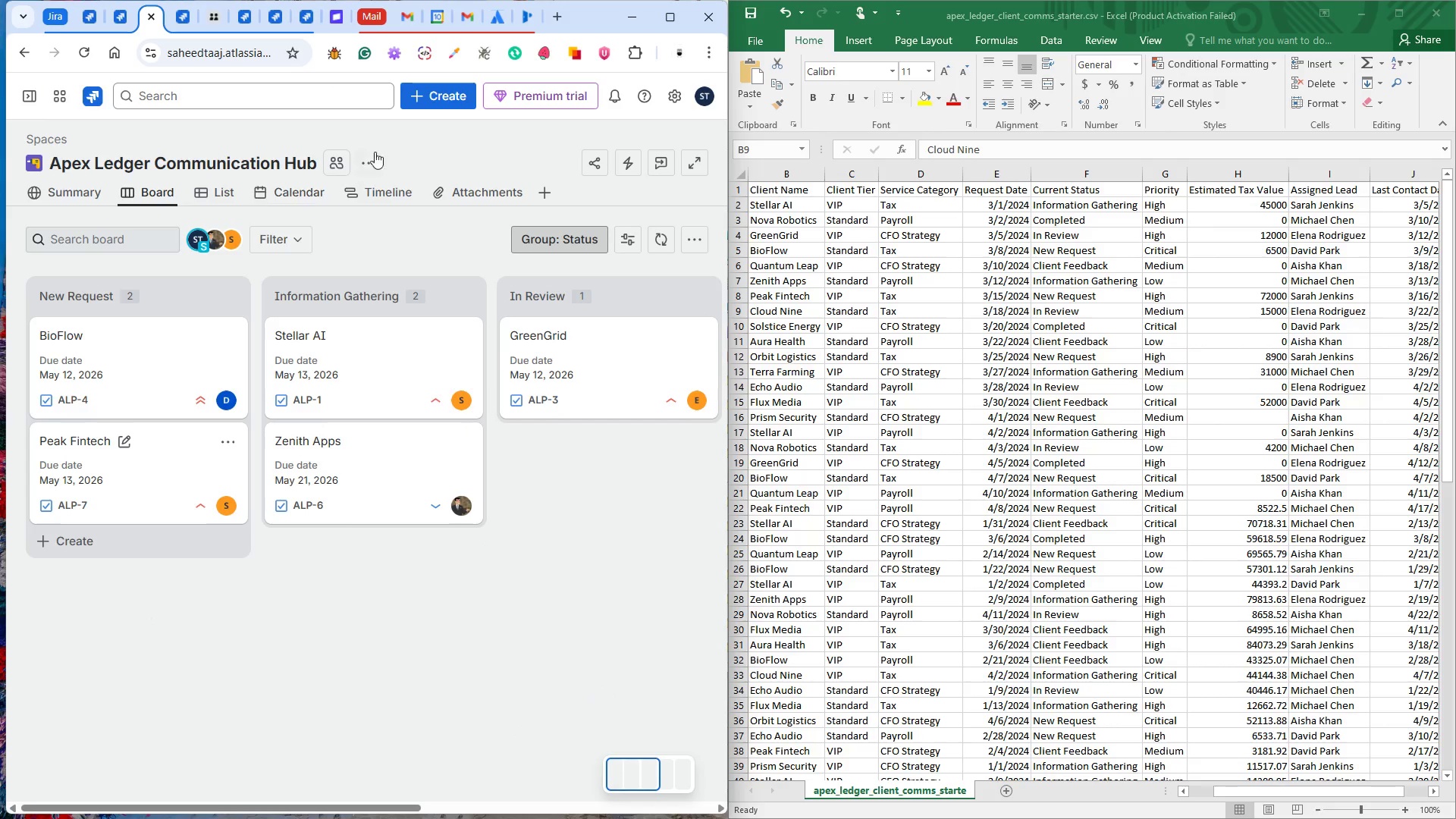 
left_click([436, 90])
 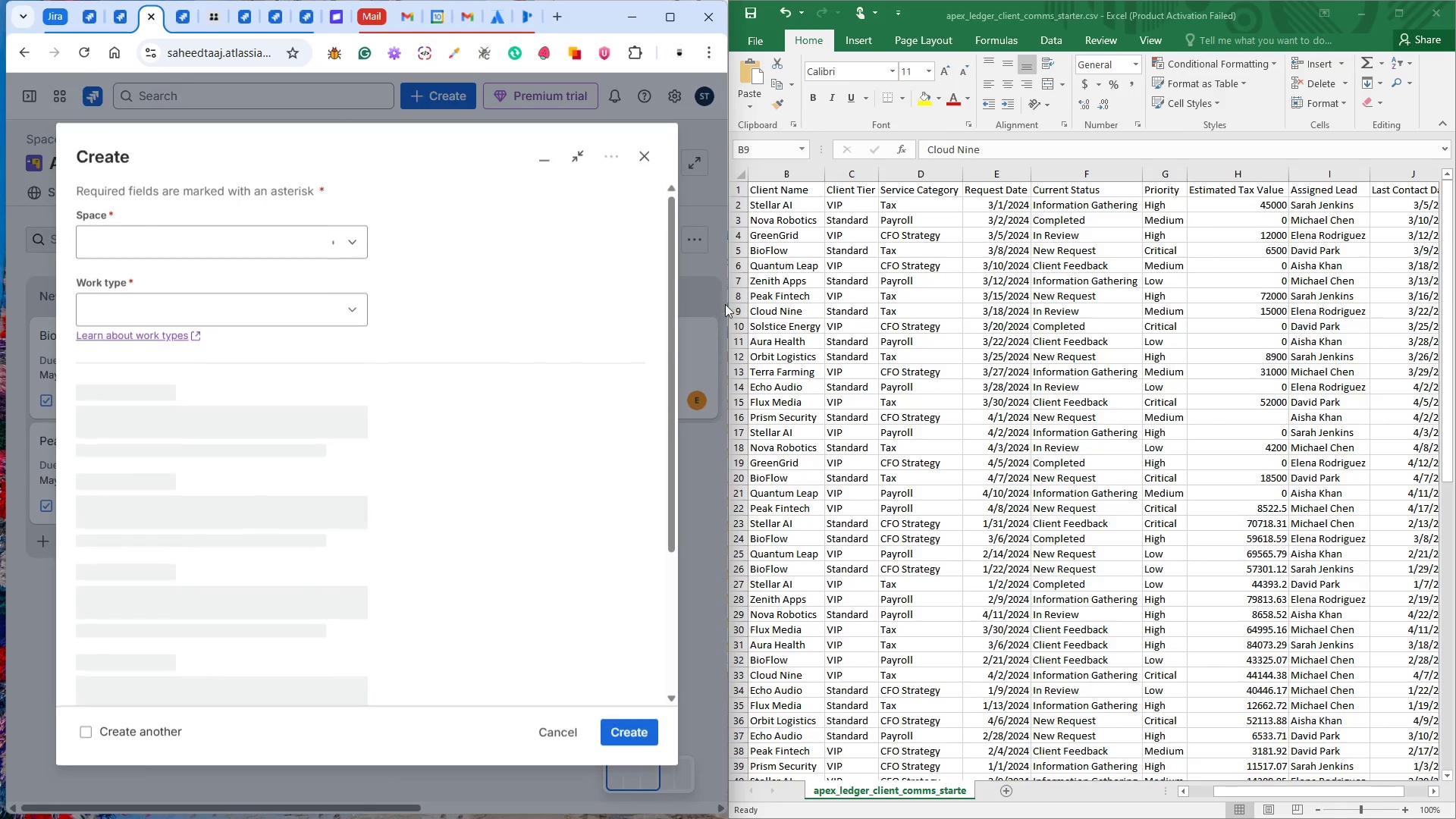 
left_click([747, 307])
 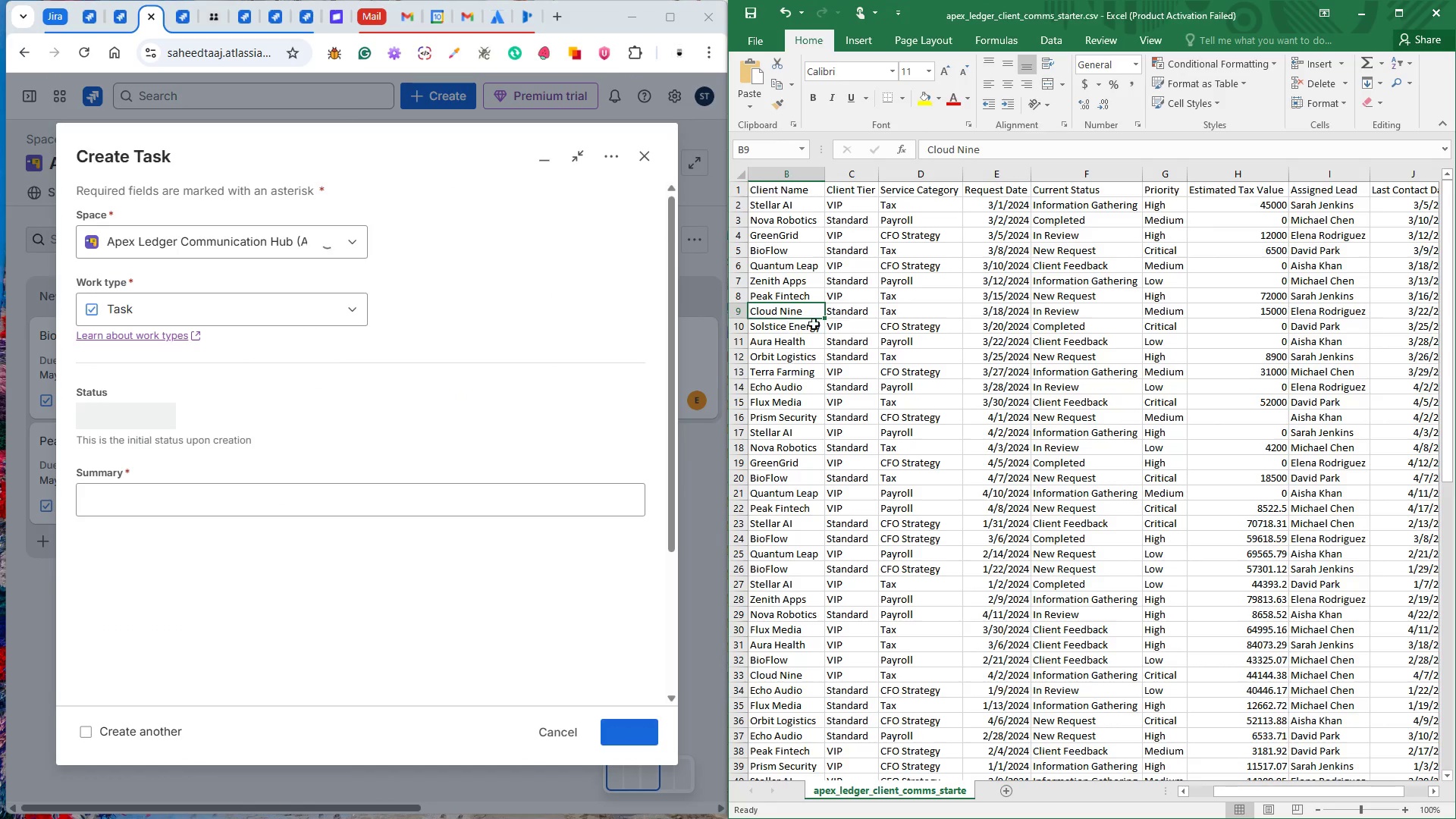 
key(Control+C)
 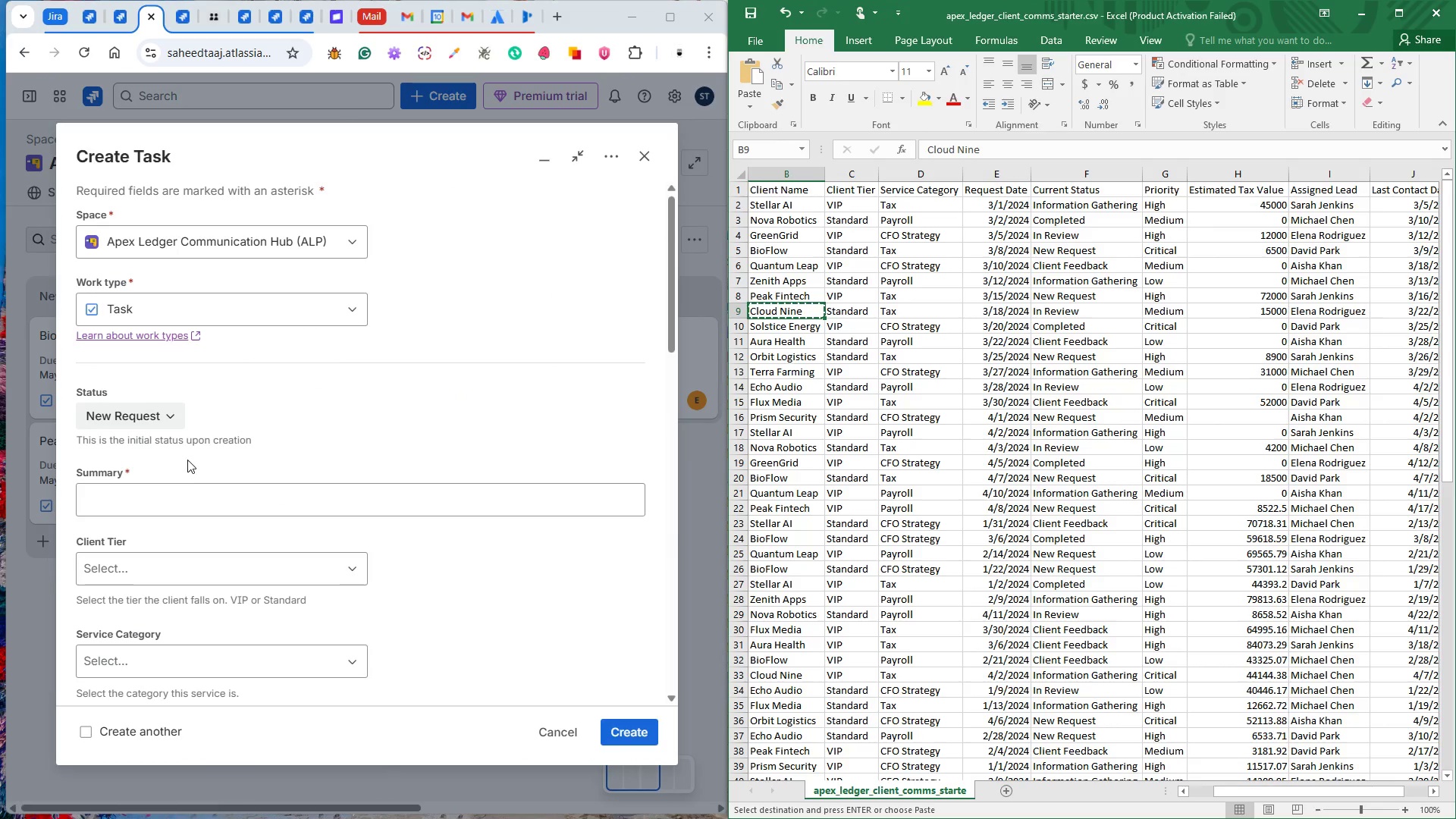 
left_click([174, 480])
 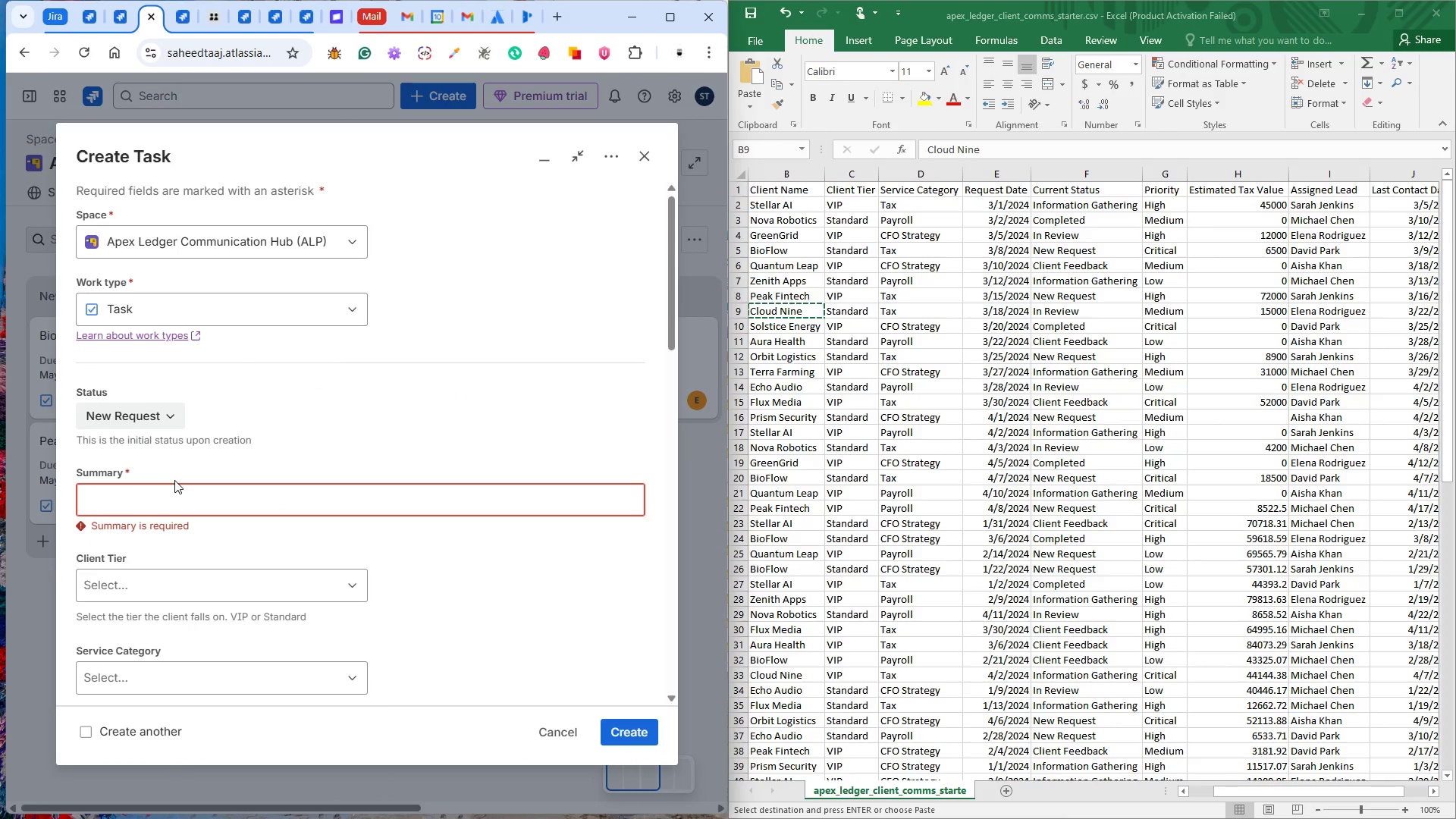 
hold_key(key=ControlLeft, duration=1.52)
left_click([170, 495])
 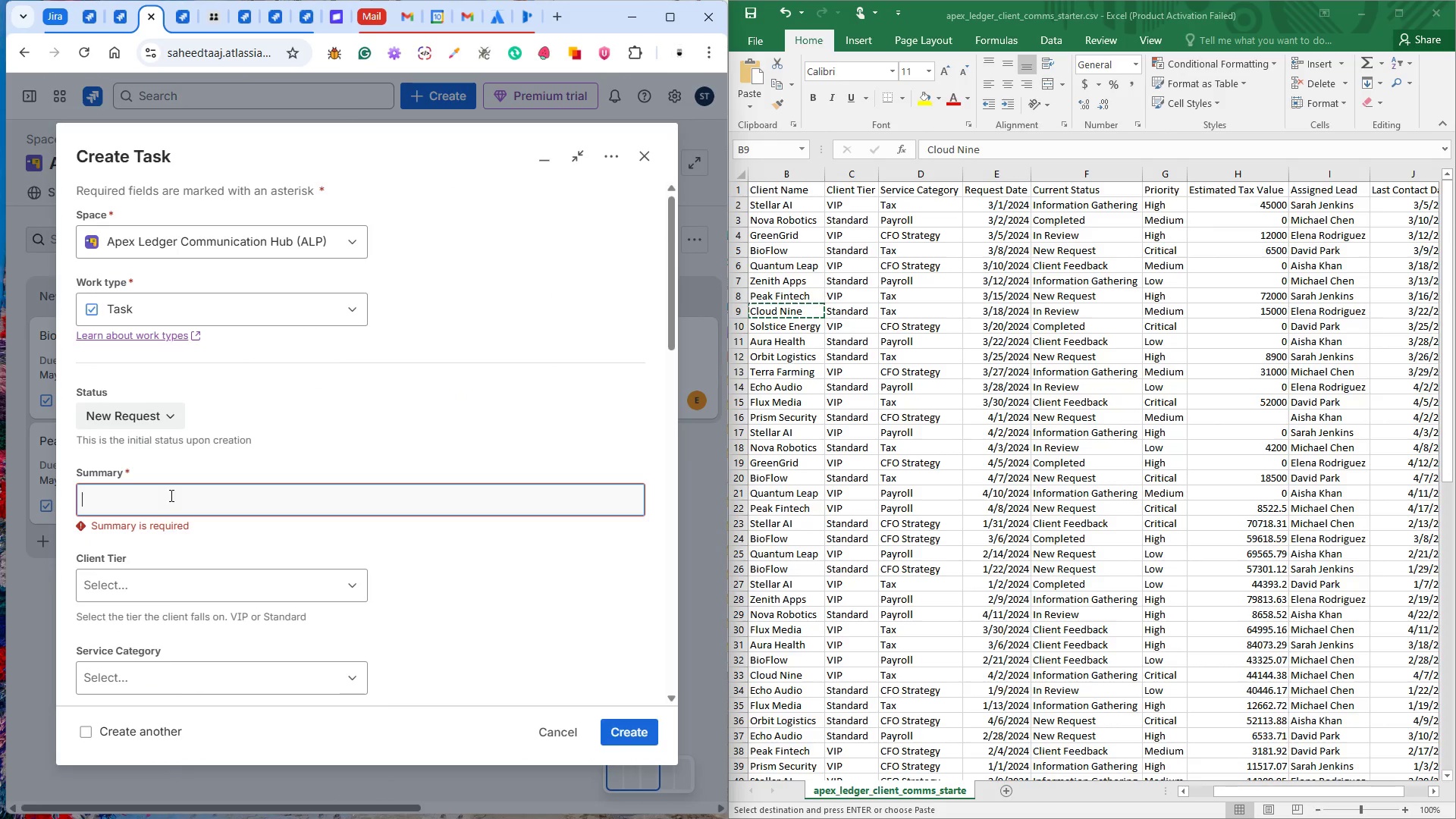 
key(Control+V)
 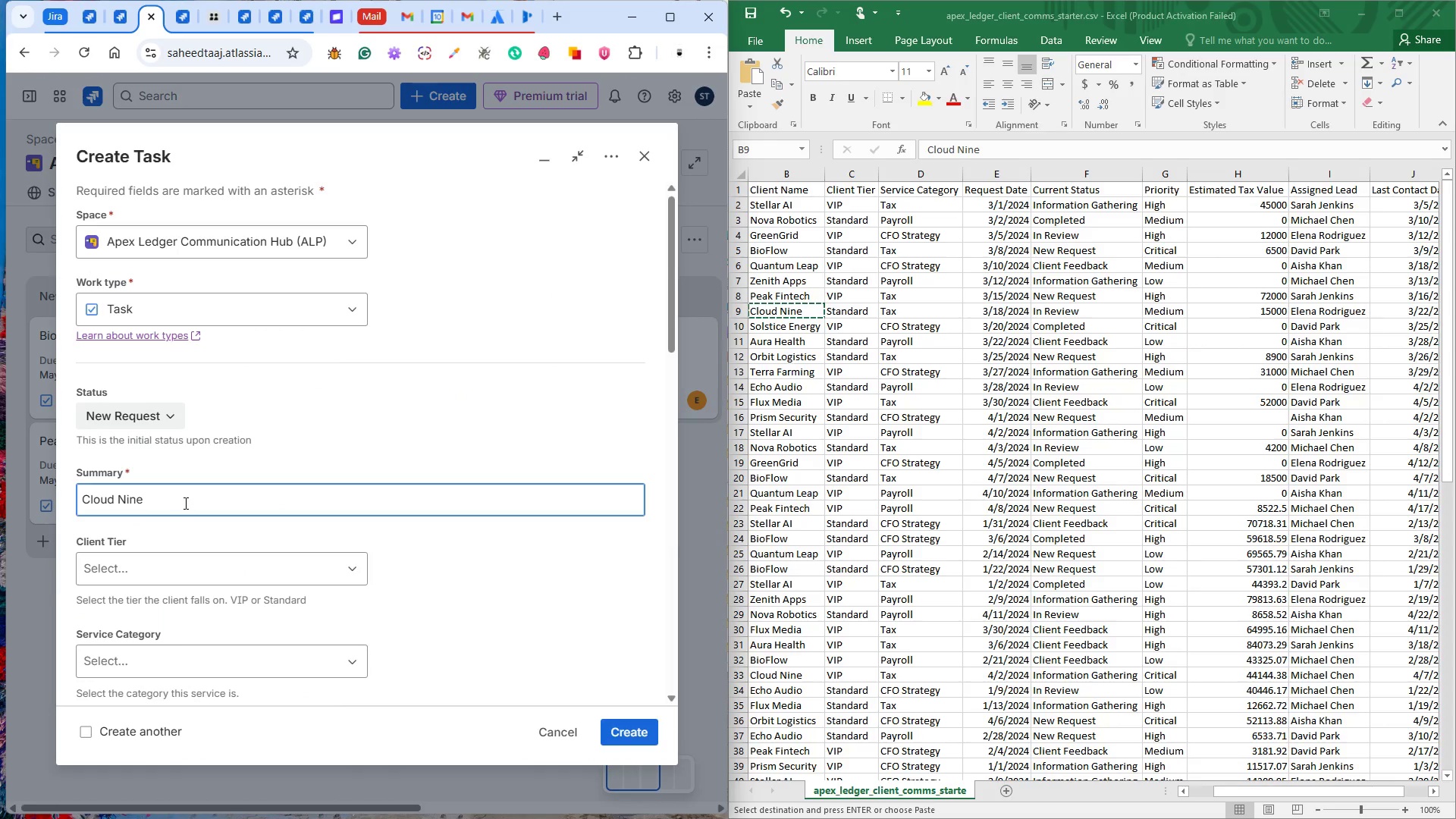 
scroll: coordinate [189, 500], scroll_direction: down, amount: 2.0
 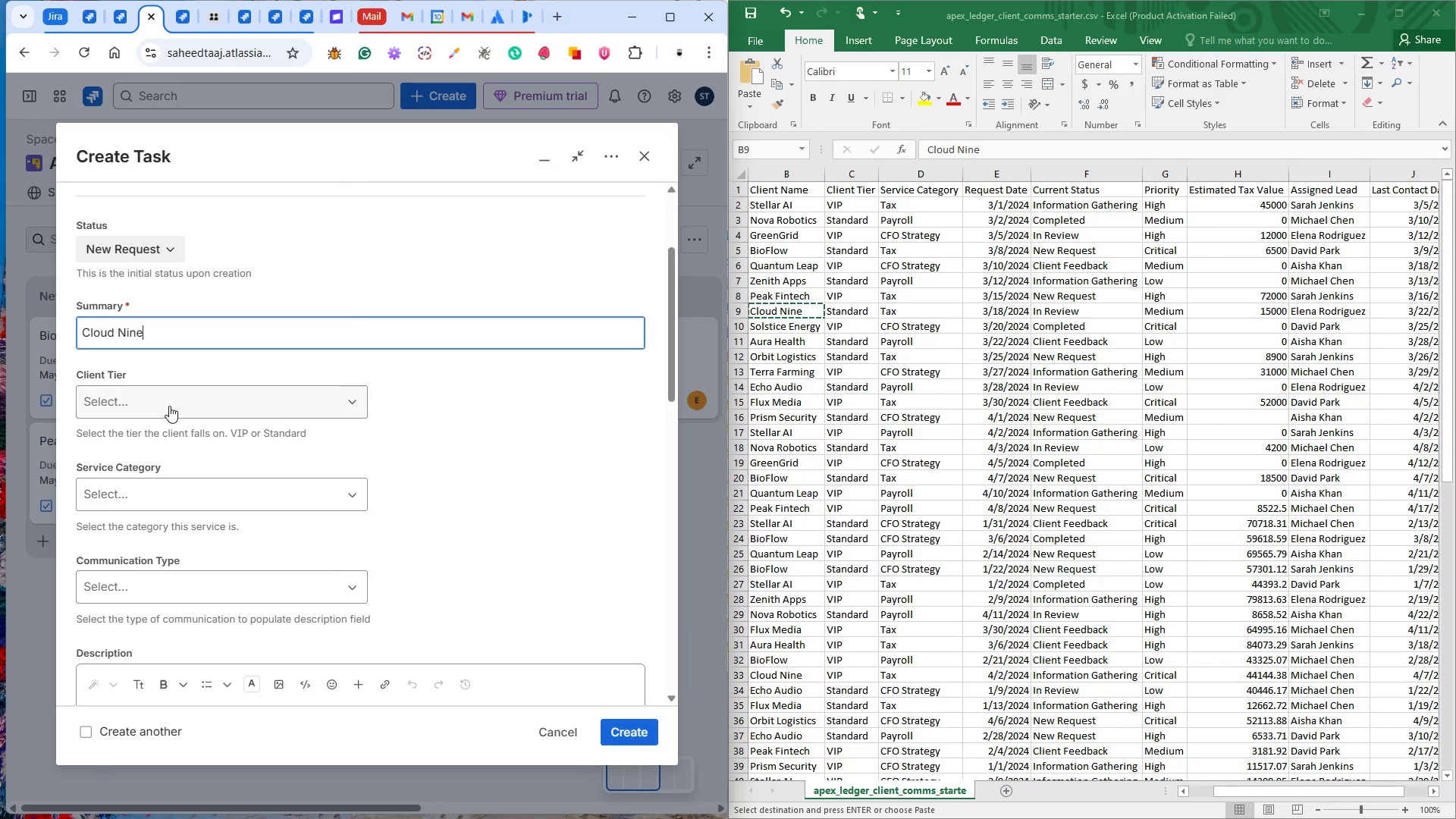 
left_click([169, 406])
 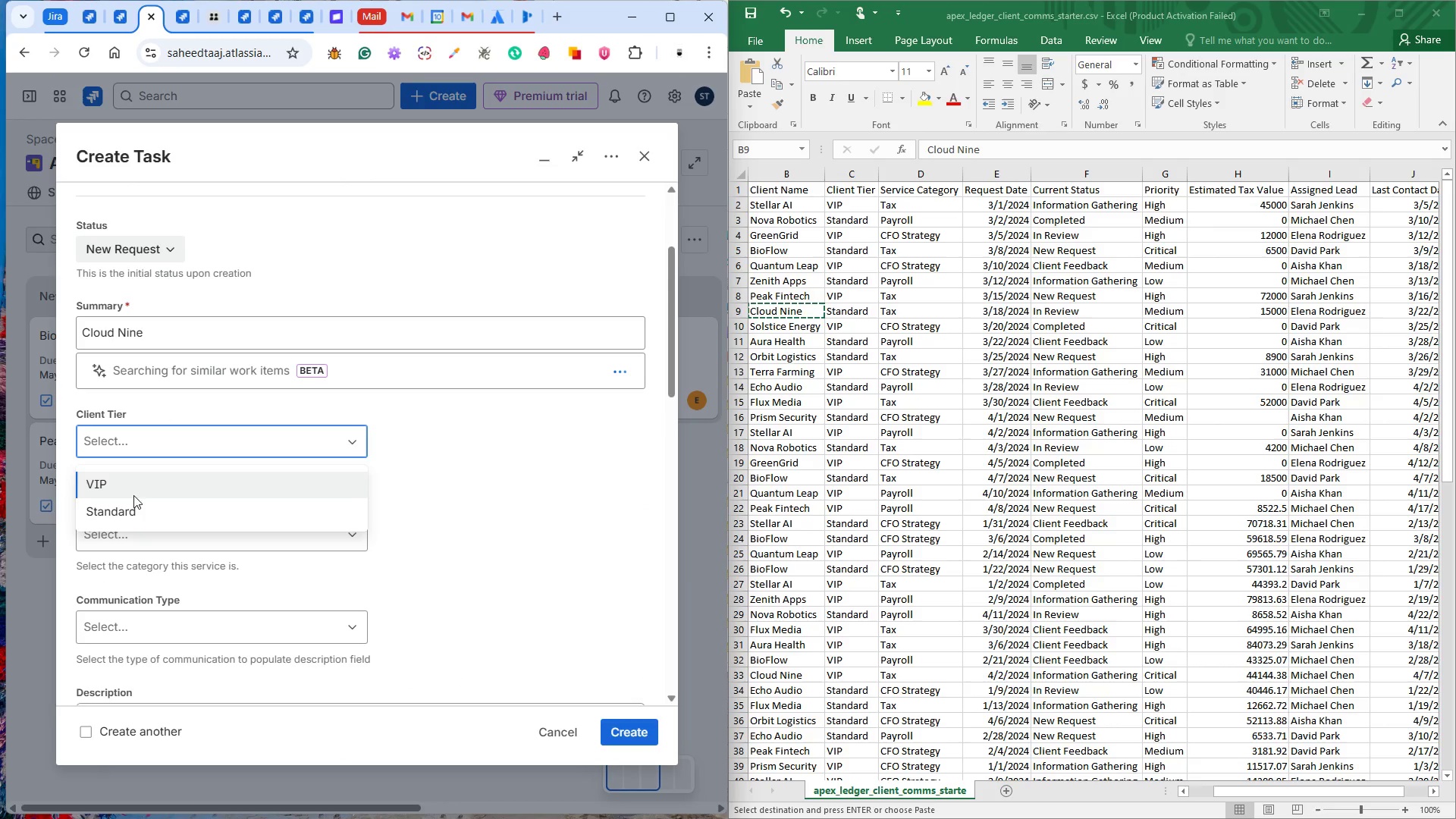 
left_click([124, 522])
 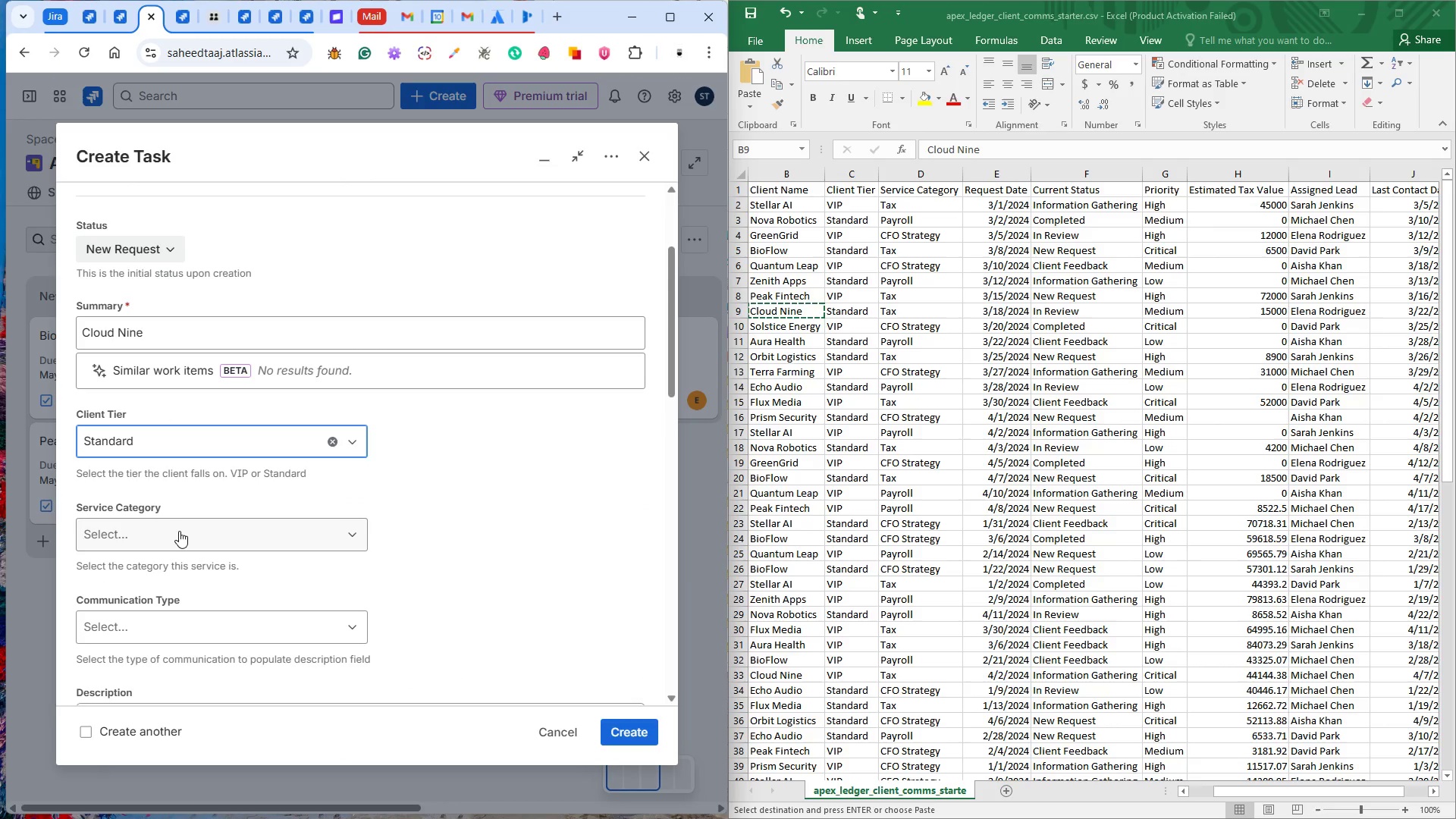 
left_click([179, 531])
 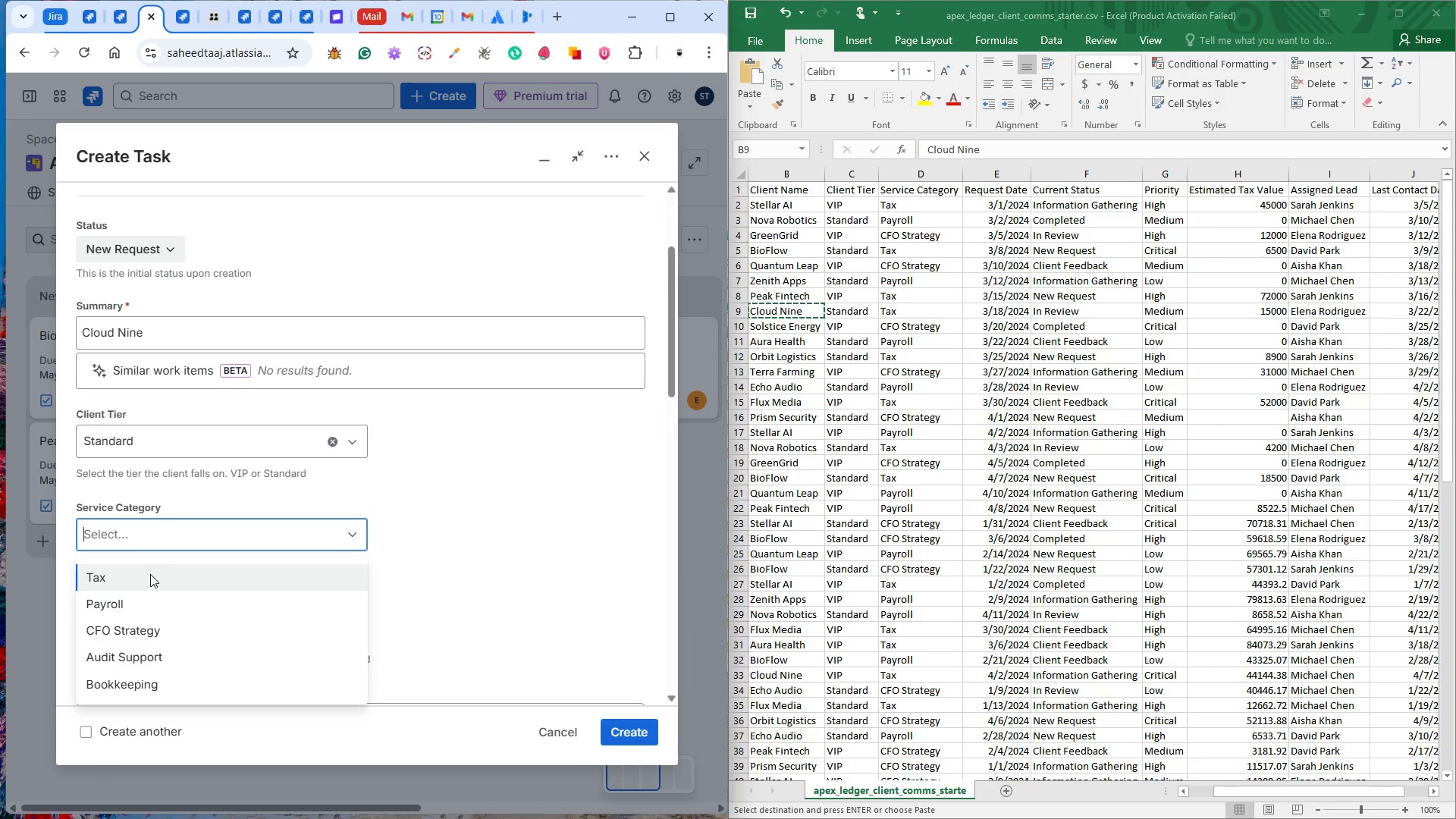 
left_click([150, 574])
 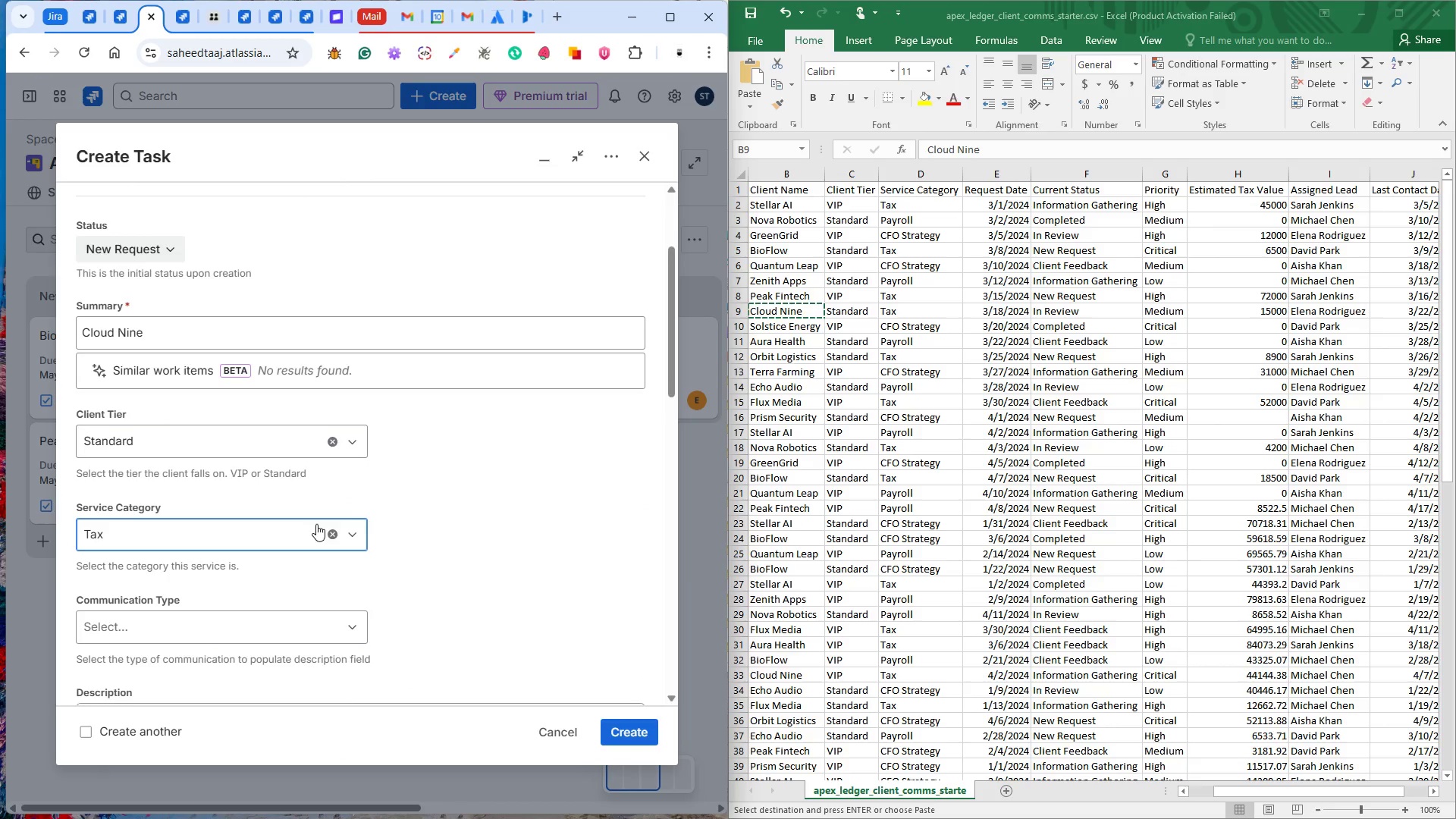 
scroll: coordinate [388, 504], scroll_direction: down, amount: 2.0
 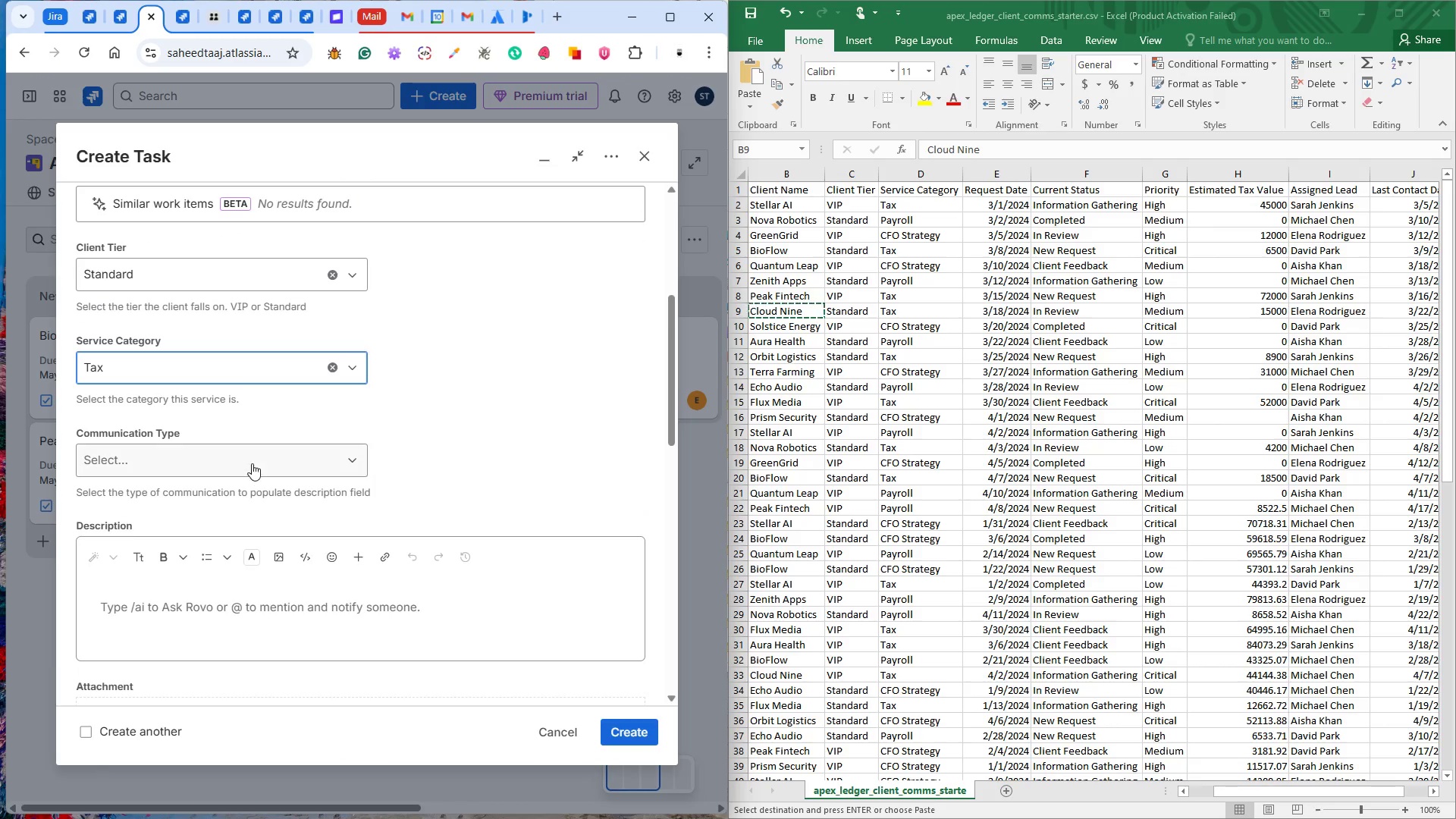 
left_click([251, 461])
 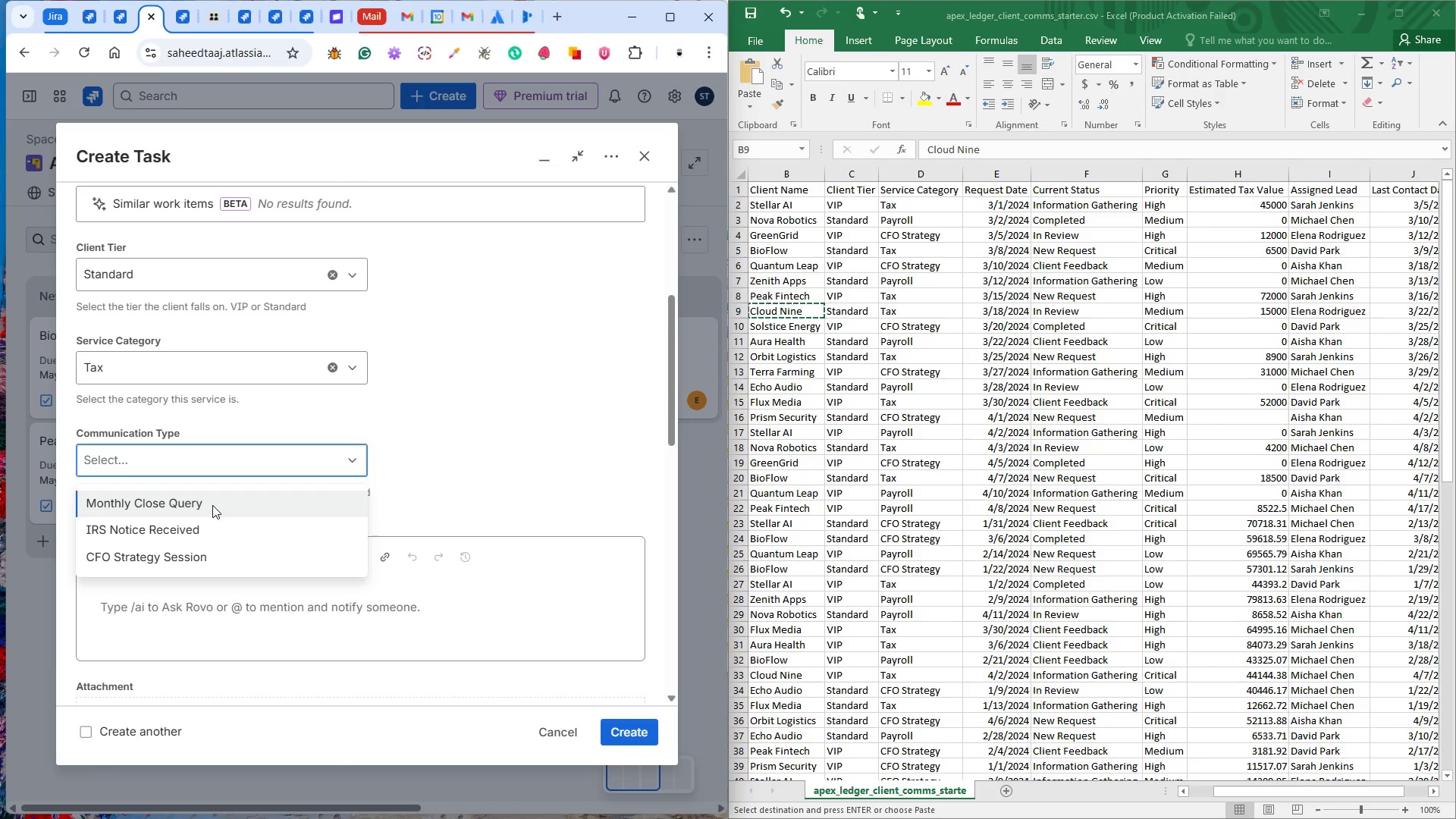 
left_click([196, 531])
 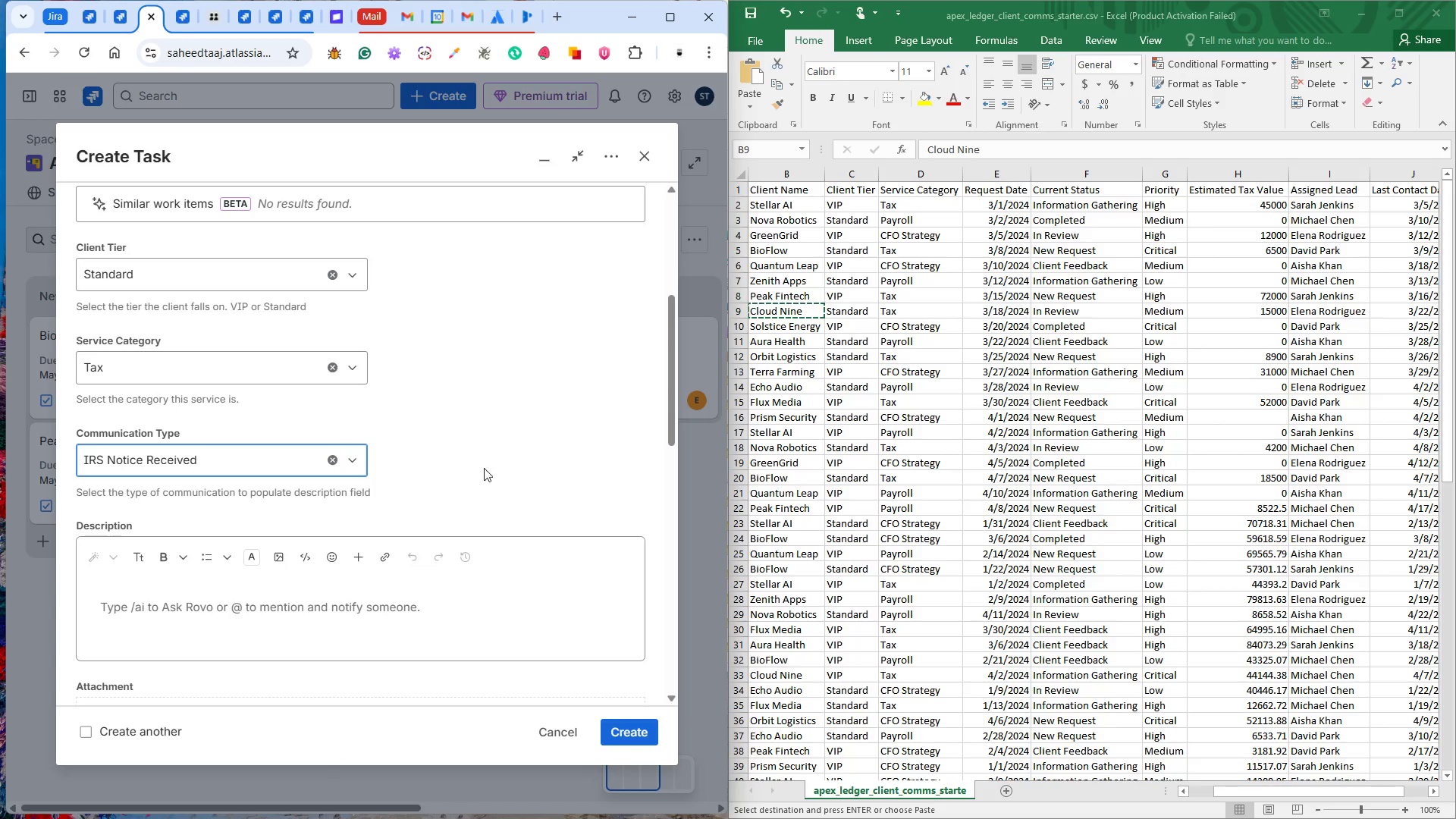 
scroll: coordinate [512, 436], scroll_direction: down, amount: 3.0
 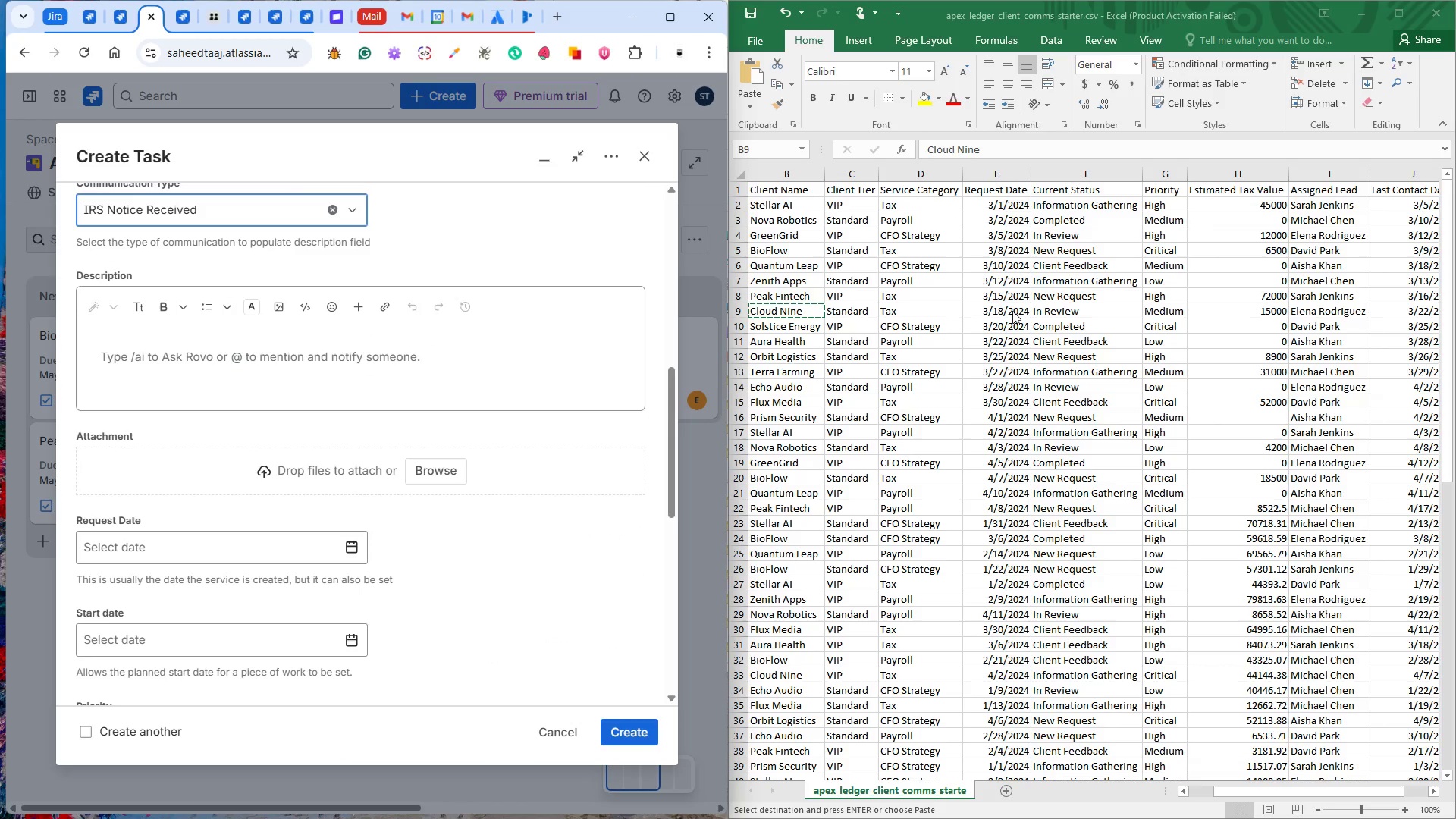 
wait(9.02)
 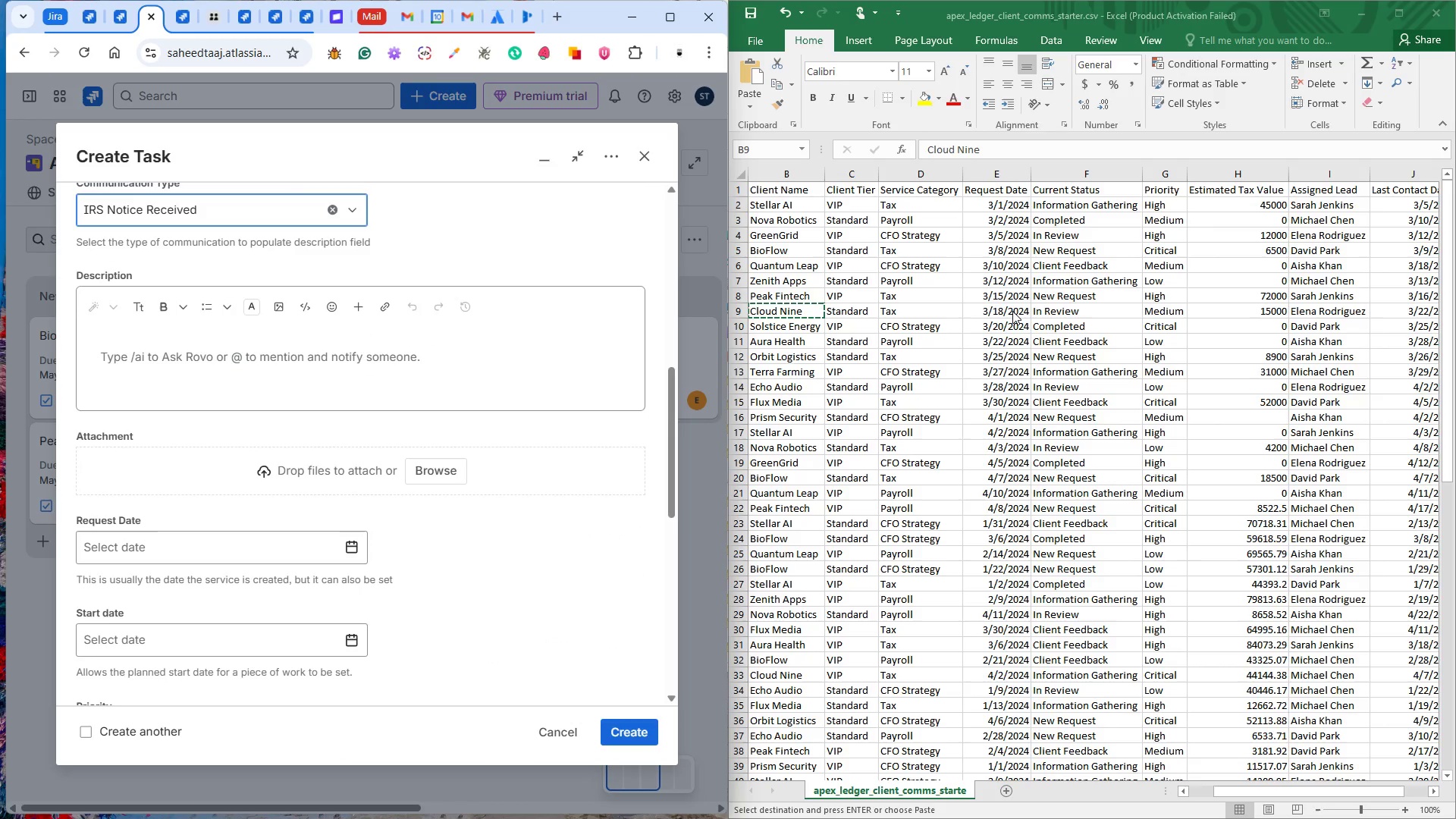 
left_click([355, 544])
 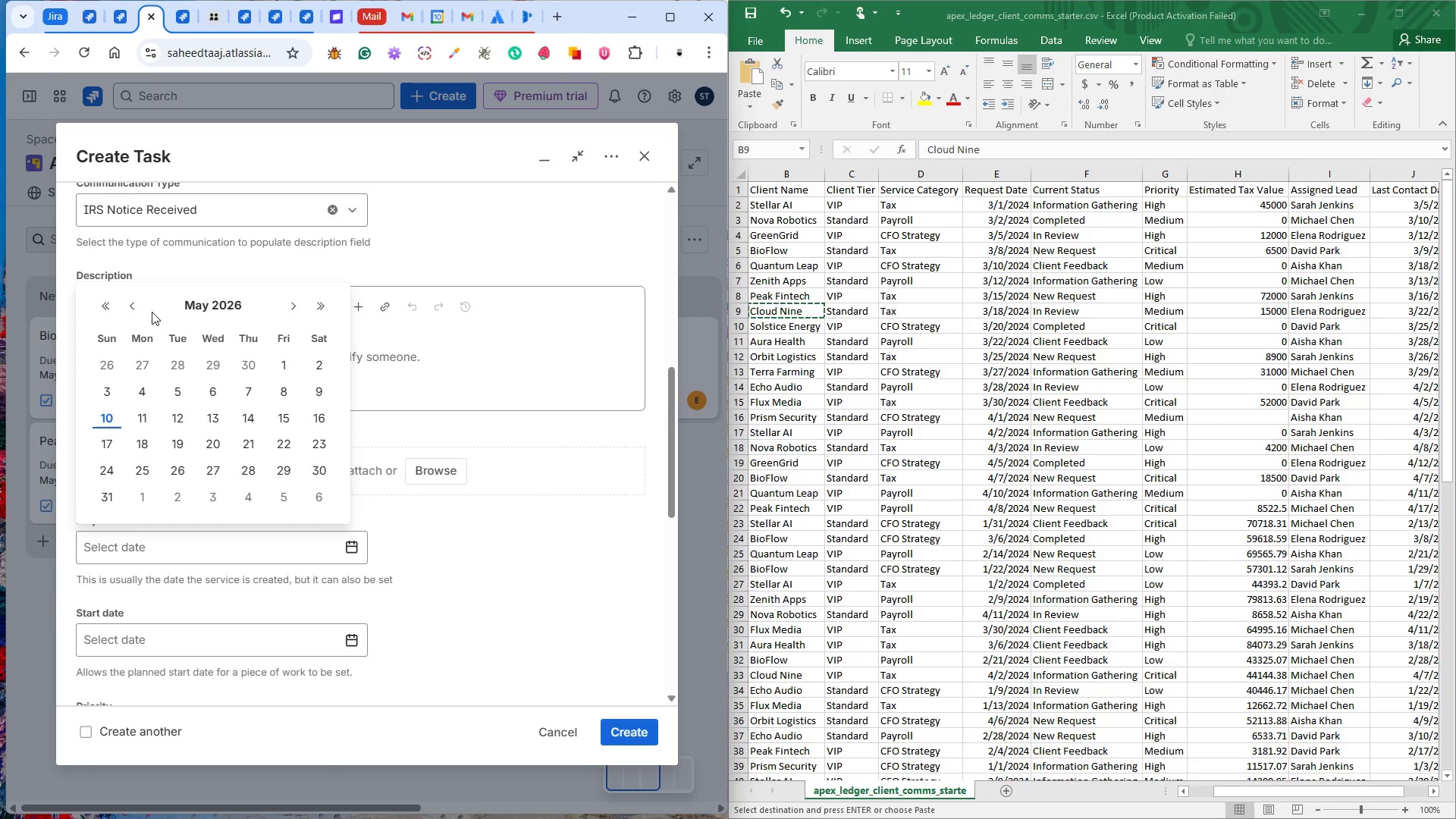 
left_click([134, 304])
 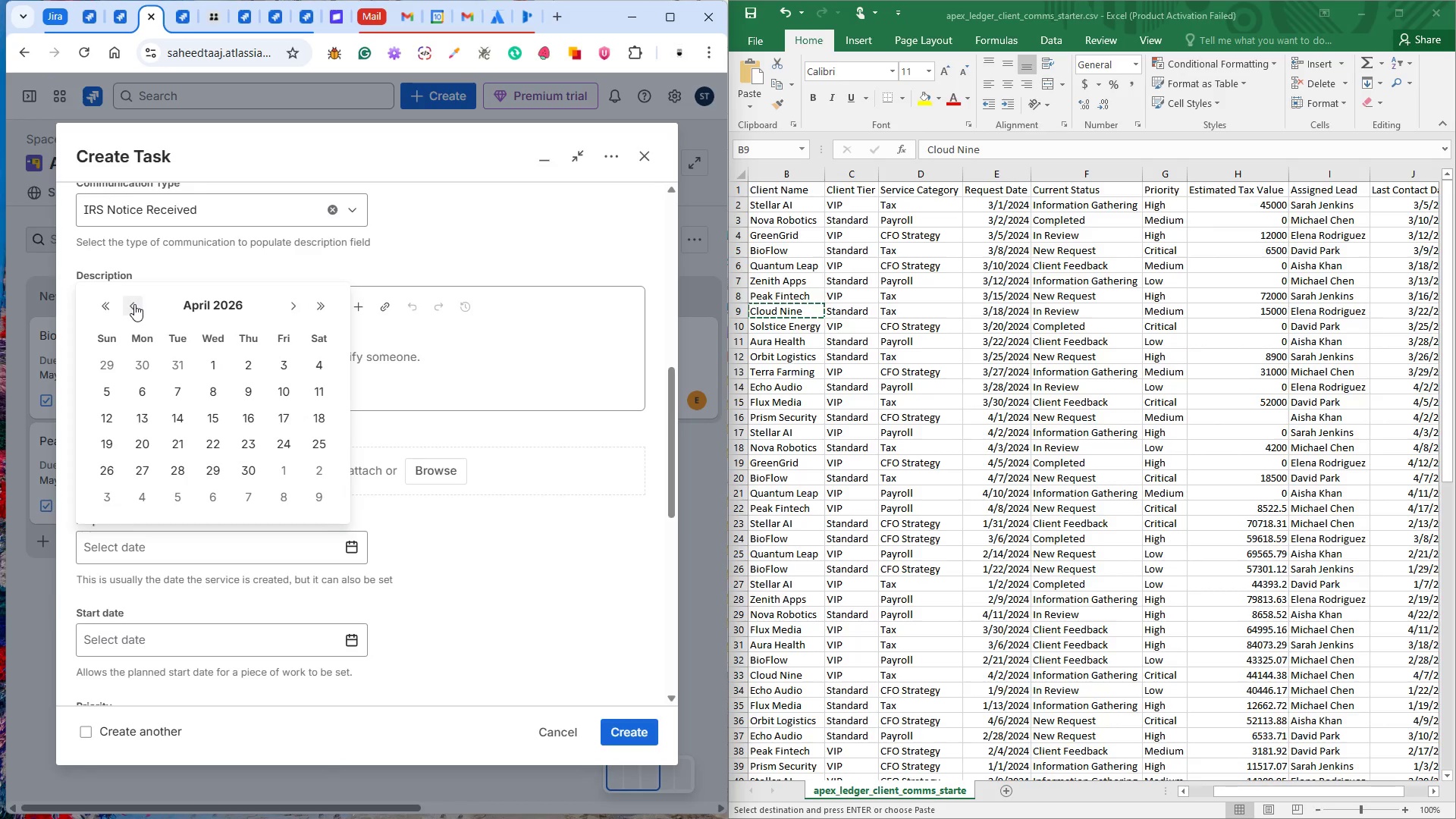 
left_click([134, 304])
 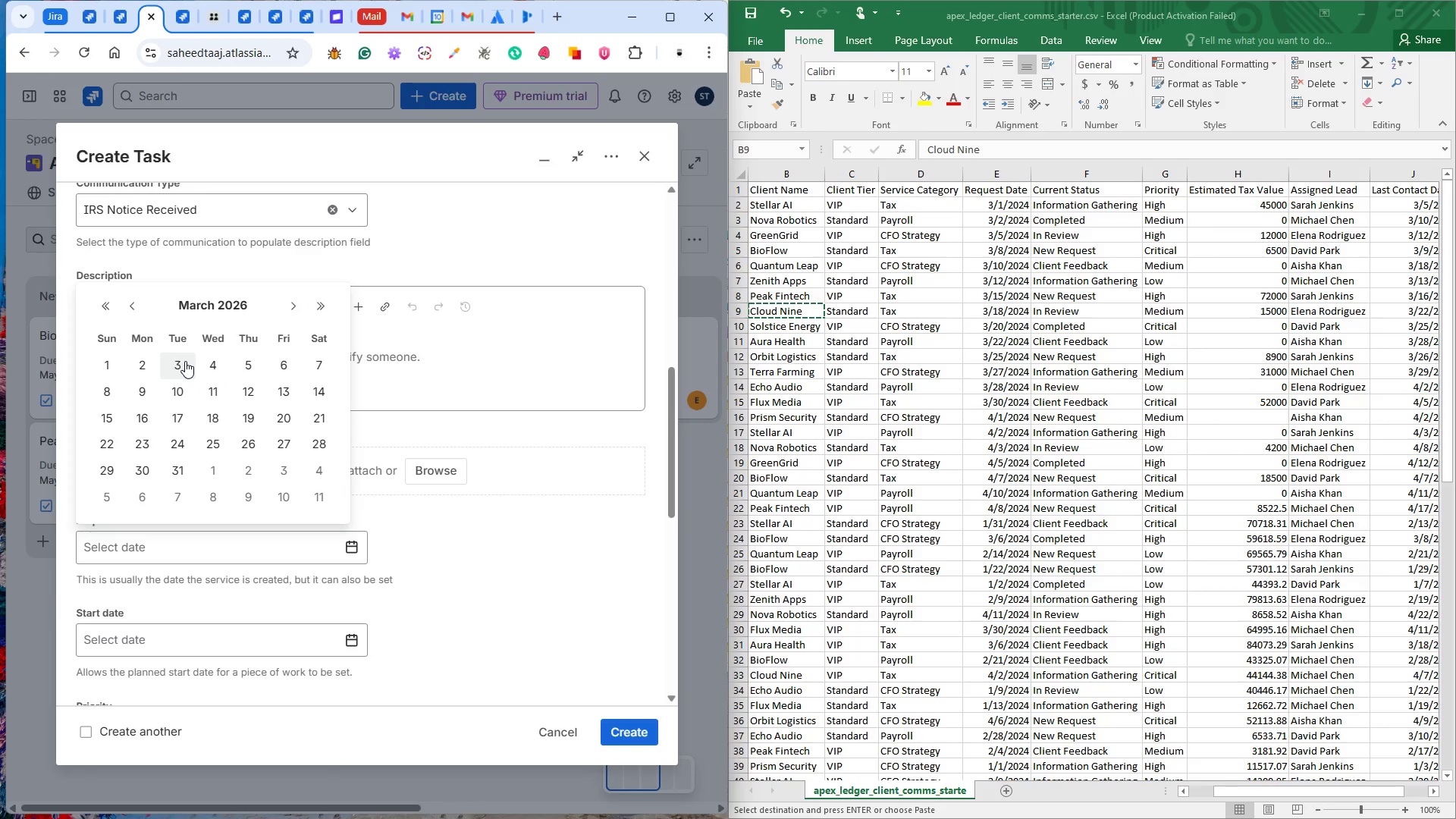 
left_click([208, 417])
 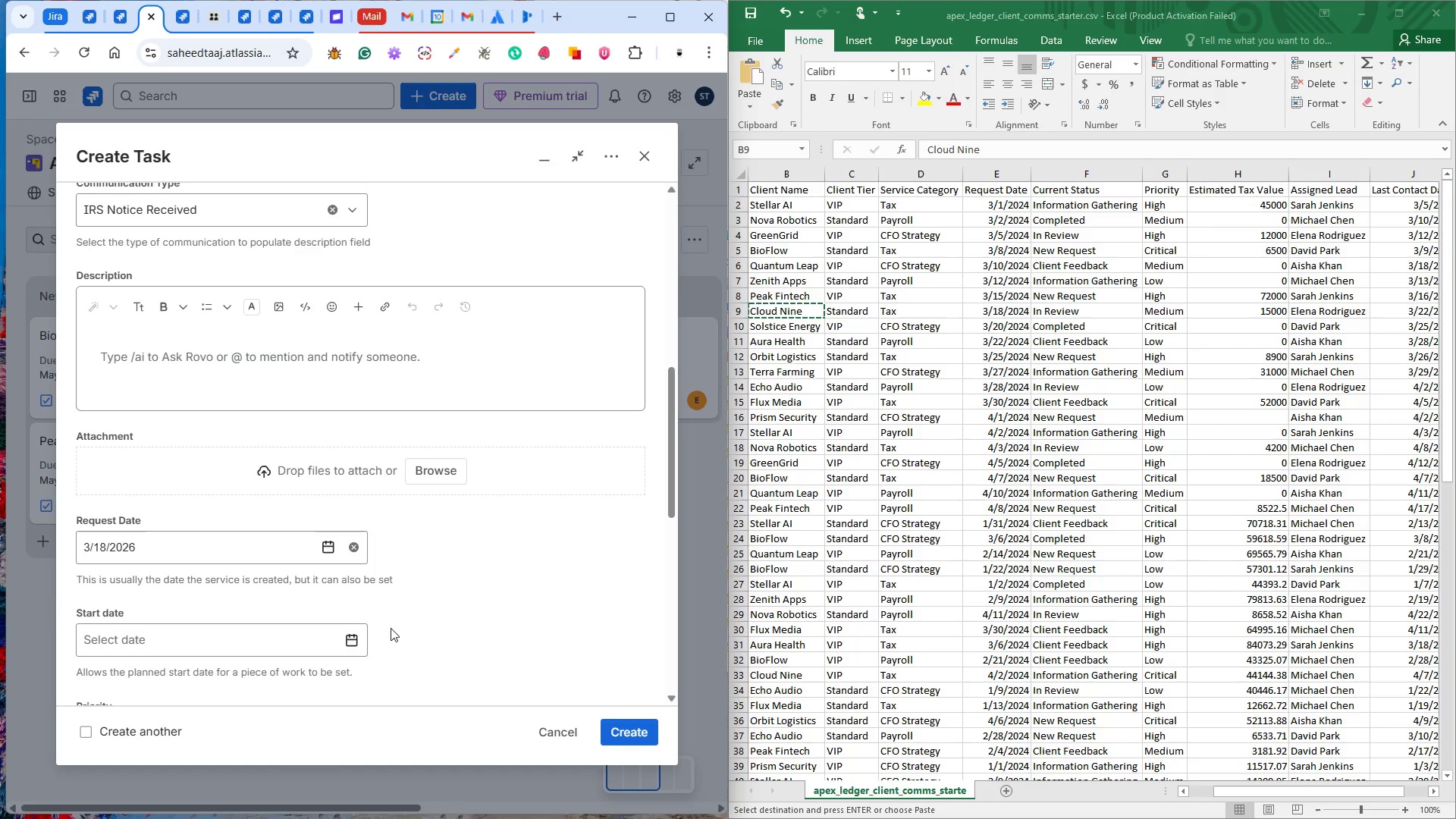 
left_click([347, 642])
 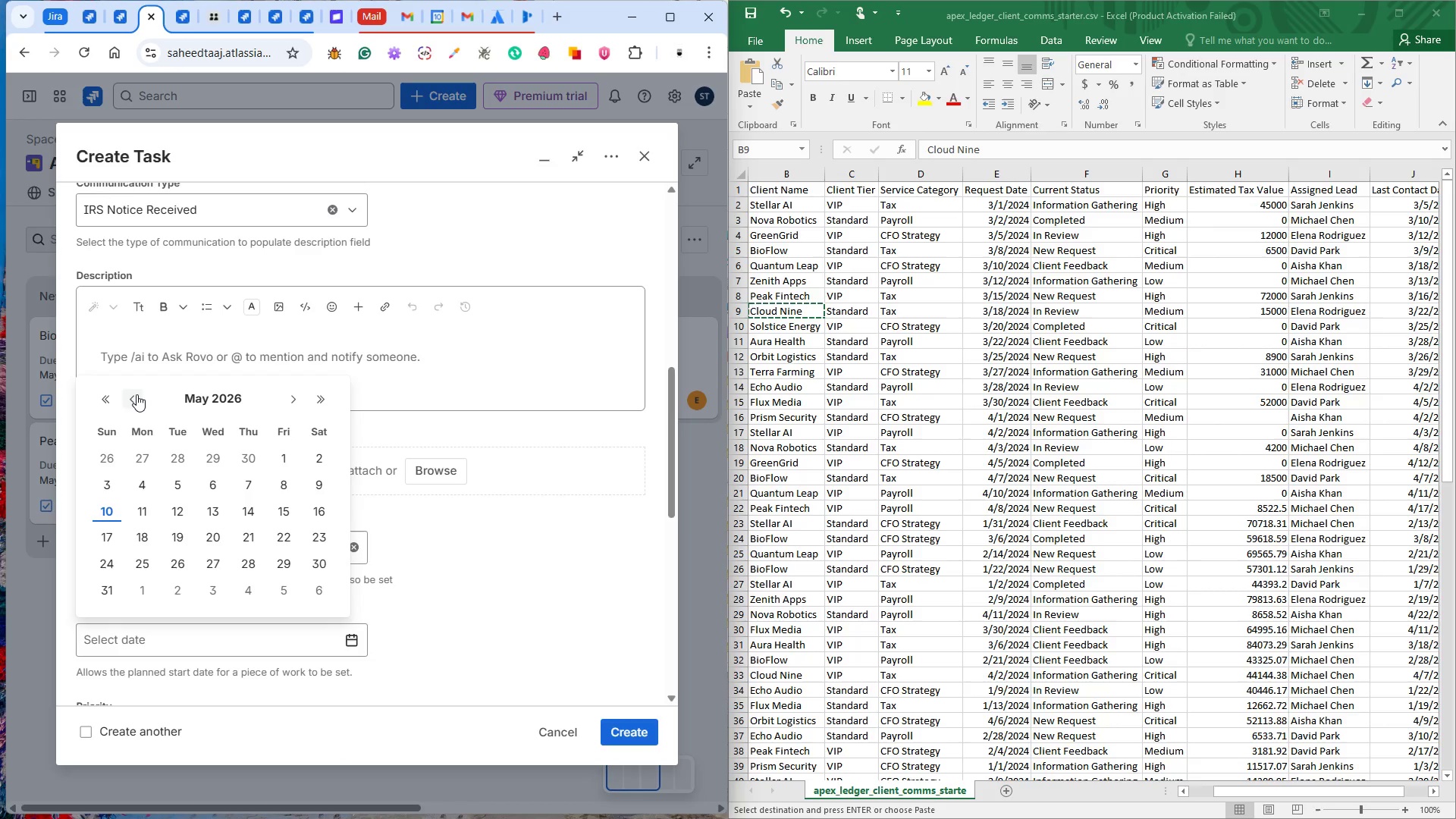 
double_click([136, 394])
 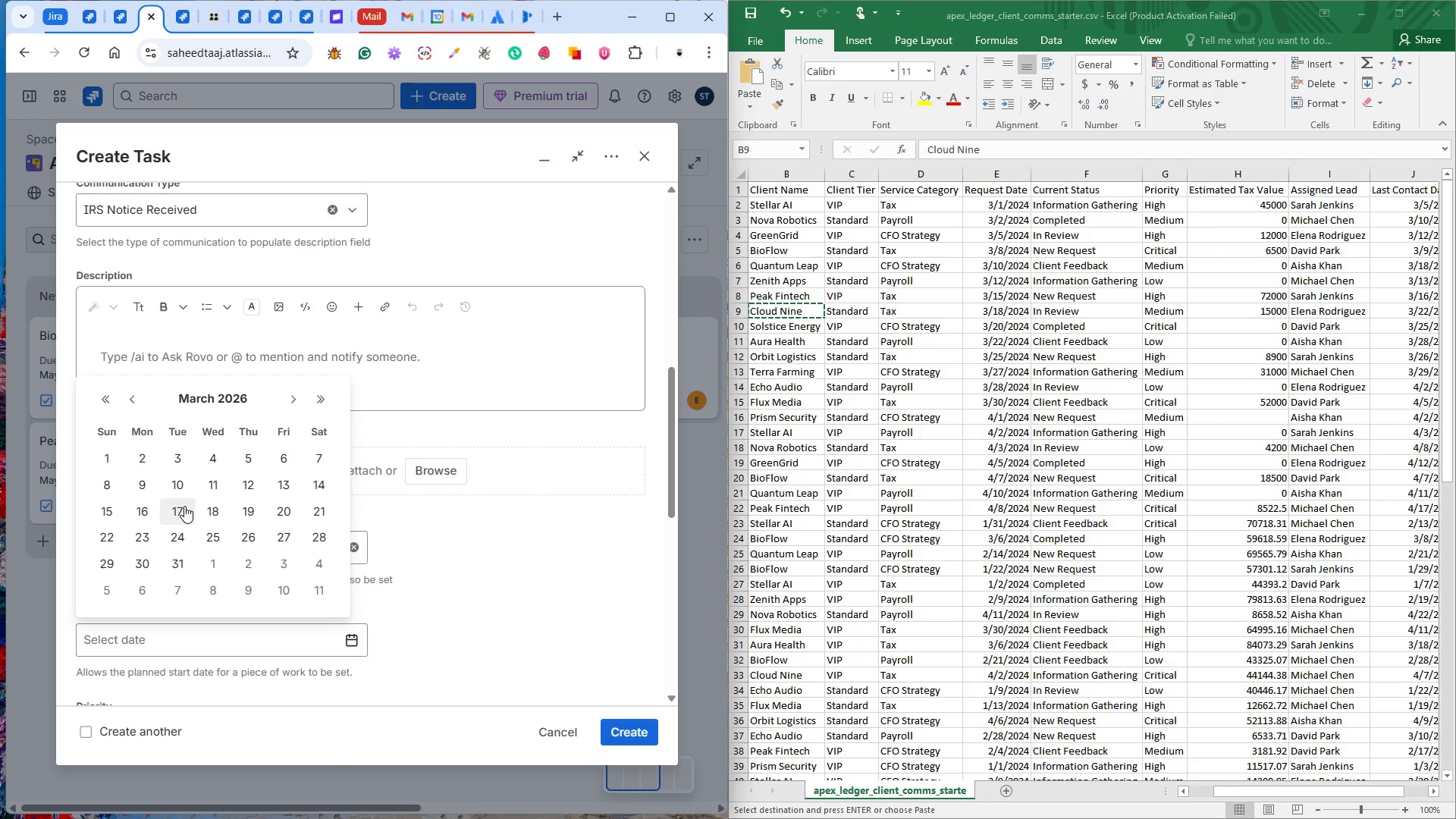 
left_click([216, 506])
 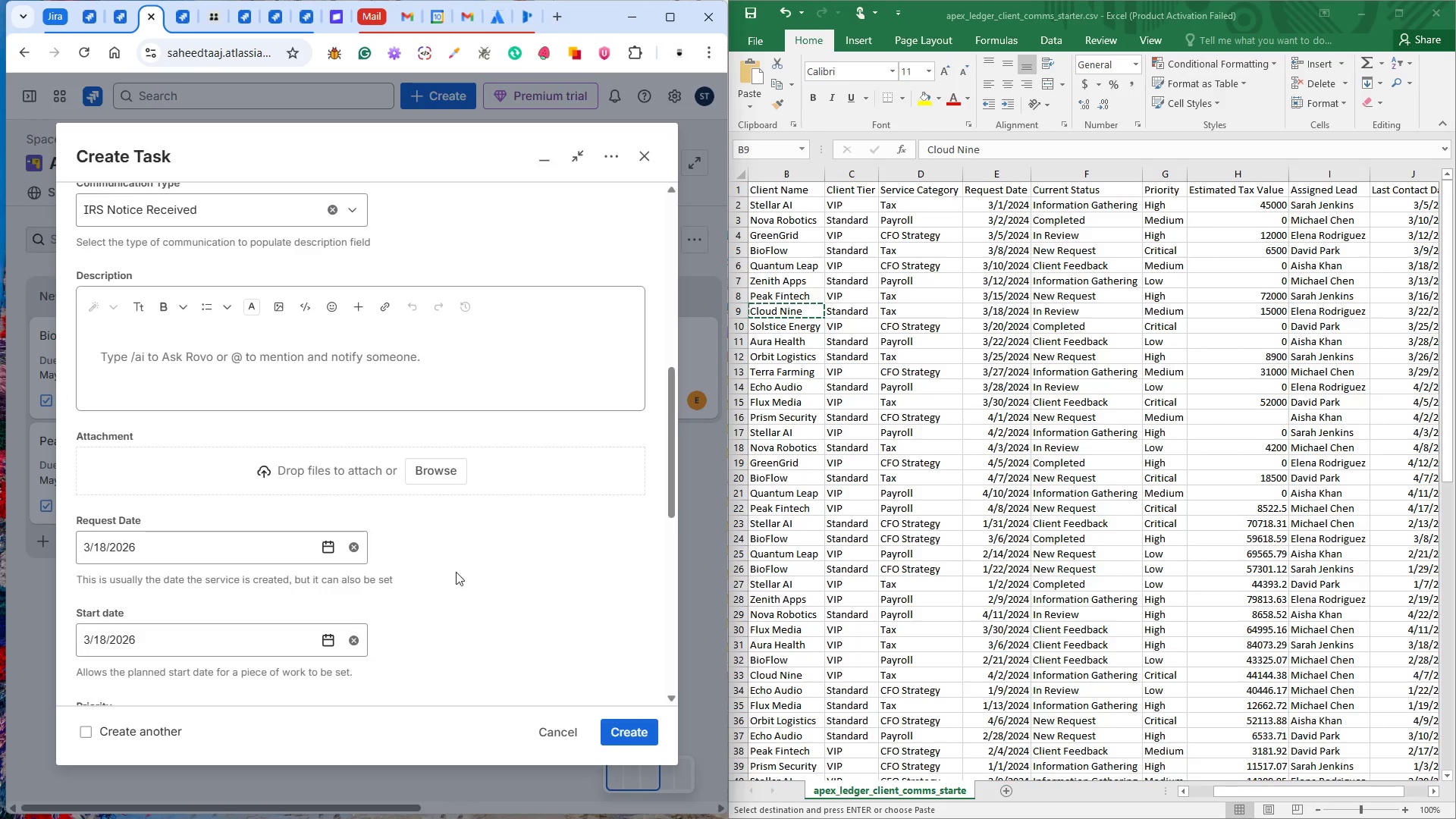 
scroll: coordinate [481, 570], scroll_direction: down, amount: 3.0
 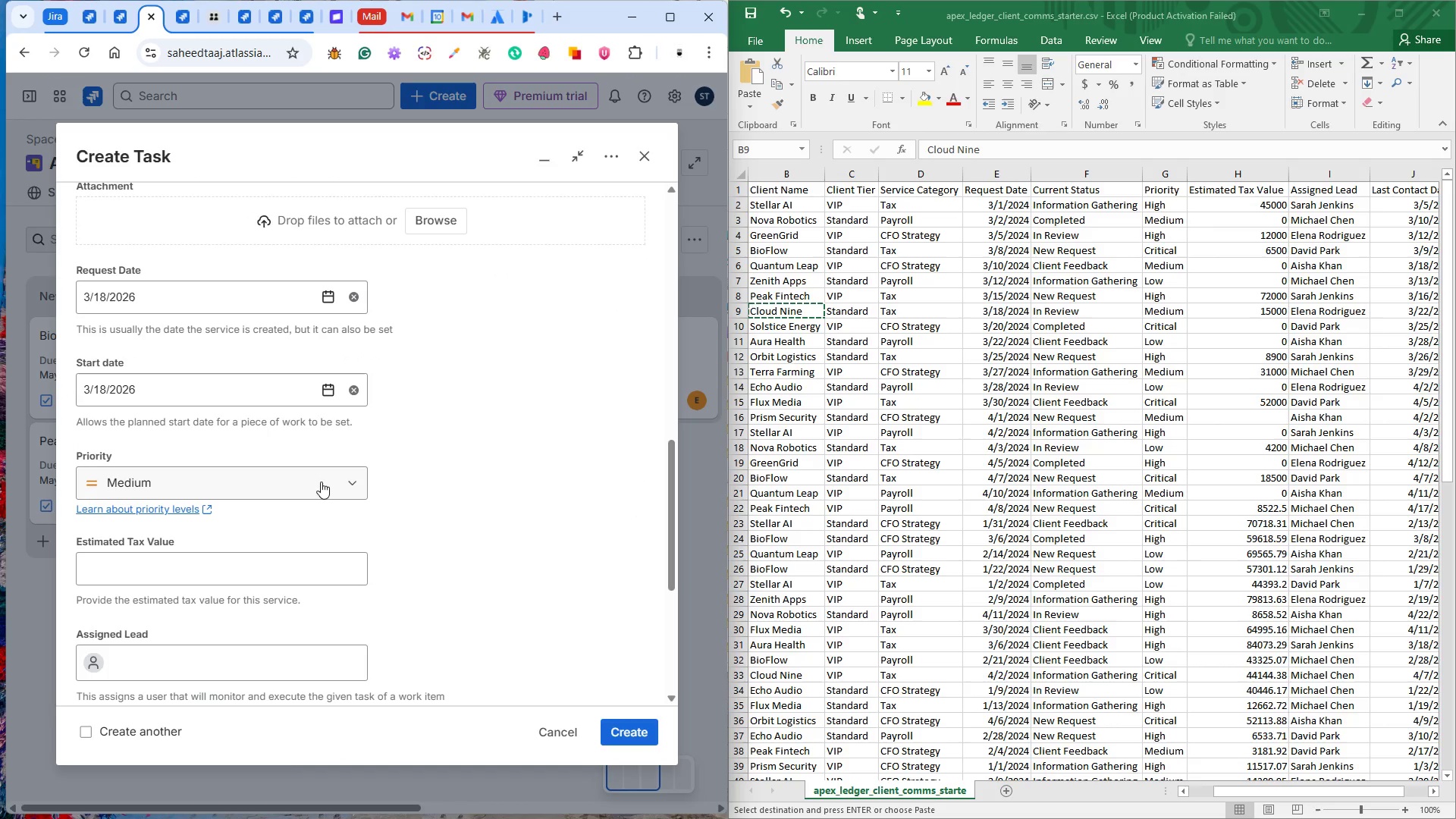 
wait(5.22)
 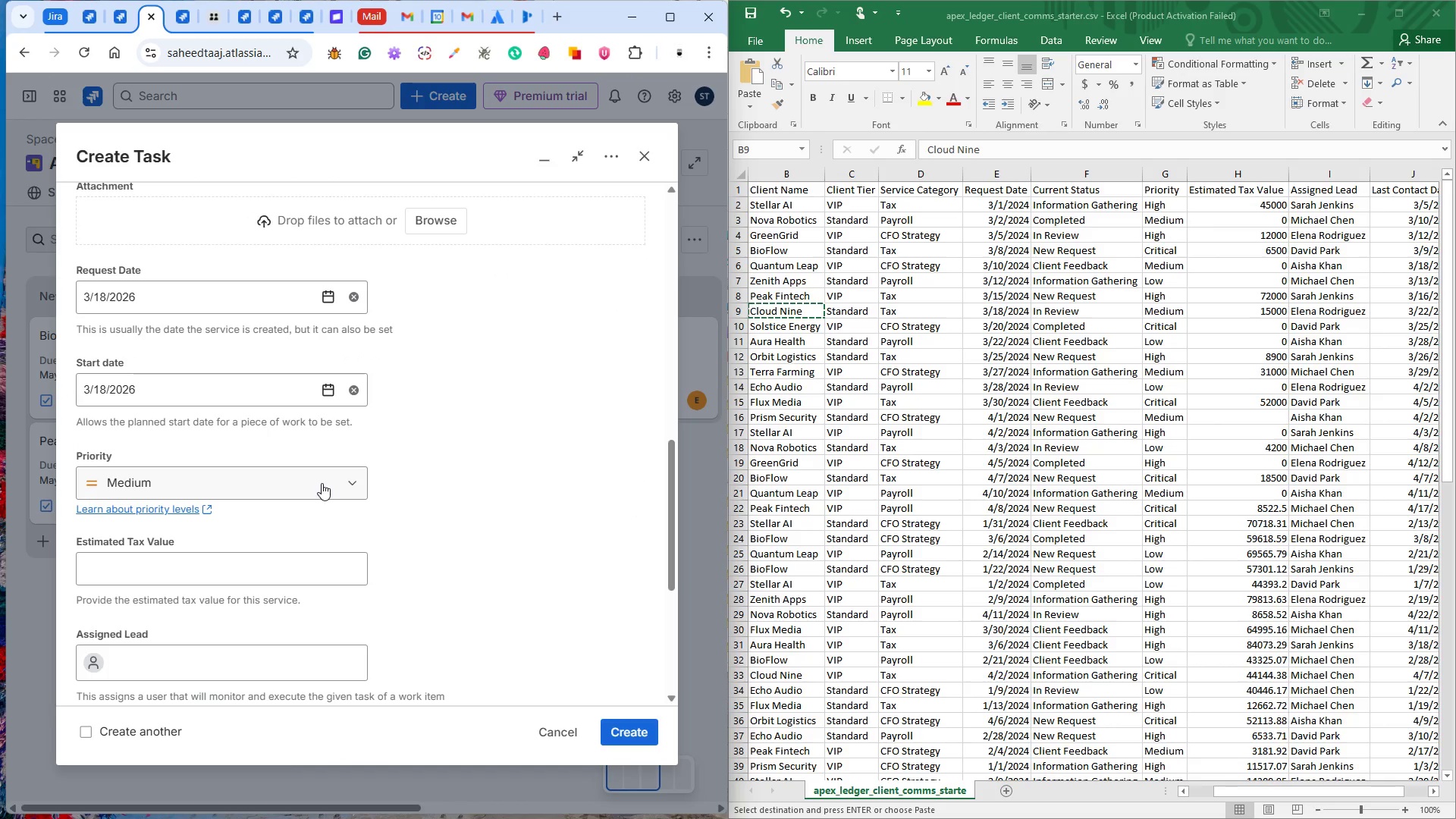 
left_click([1266, 309])
 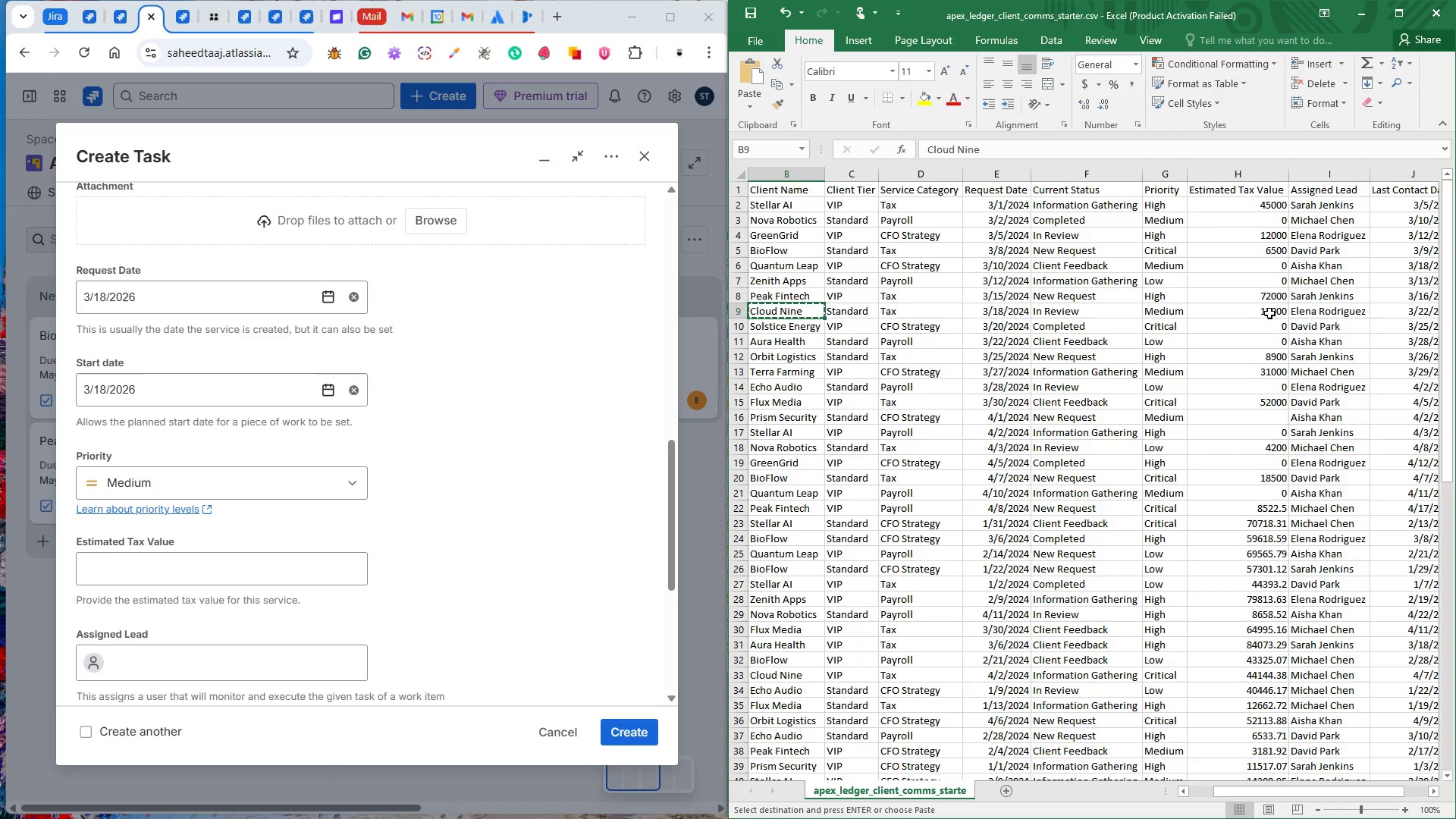 
left_click([1269, 313])
 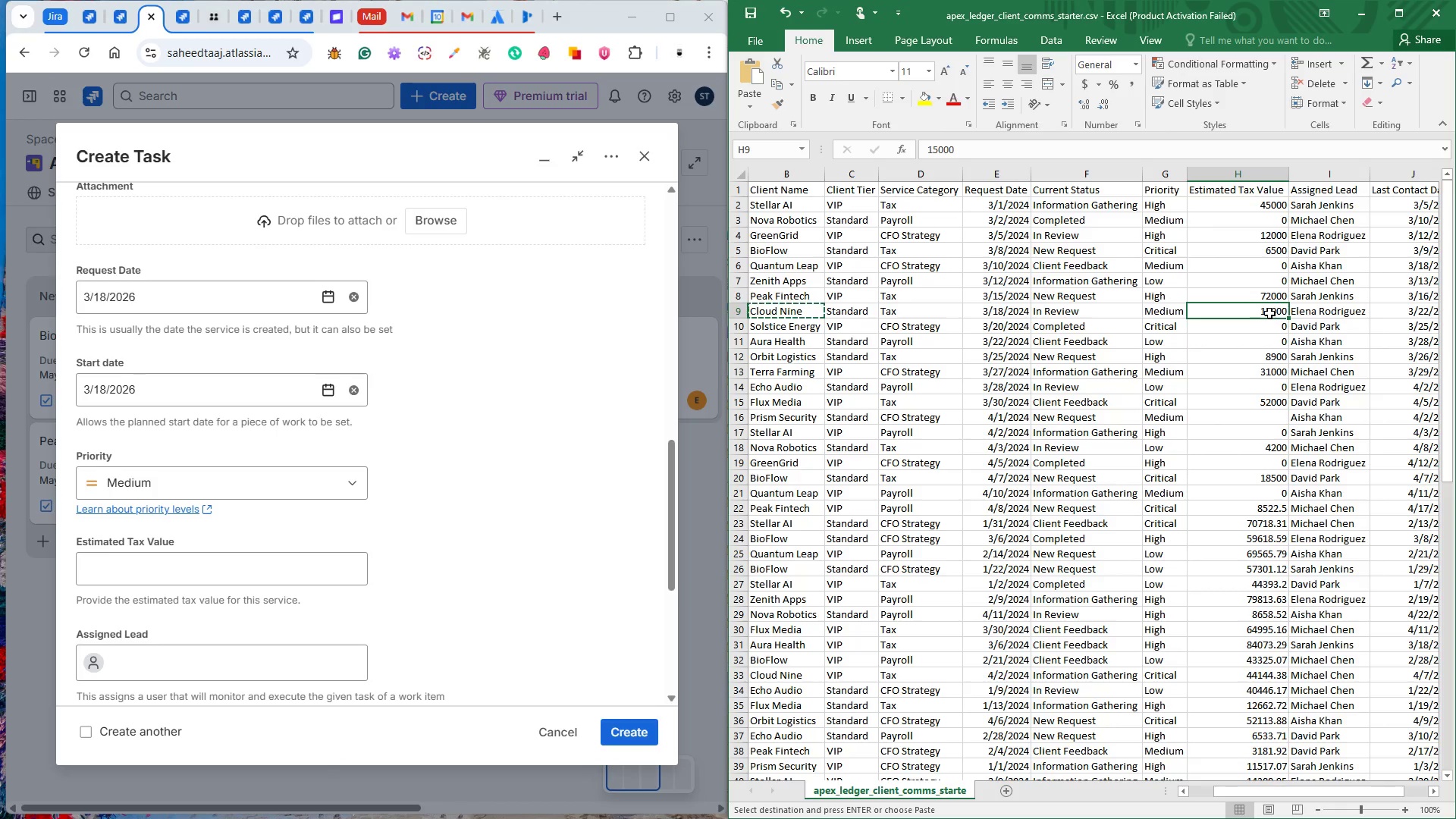 
key(Control+C)
 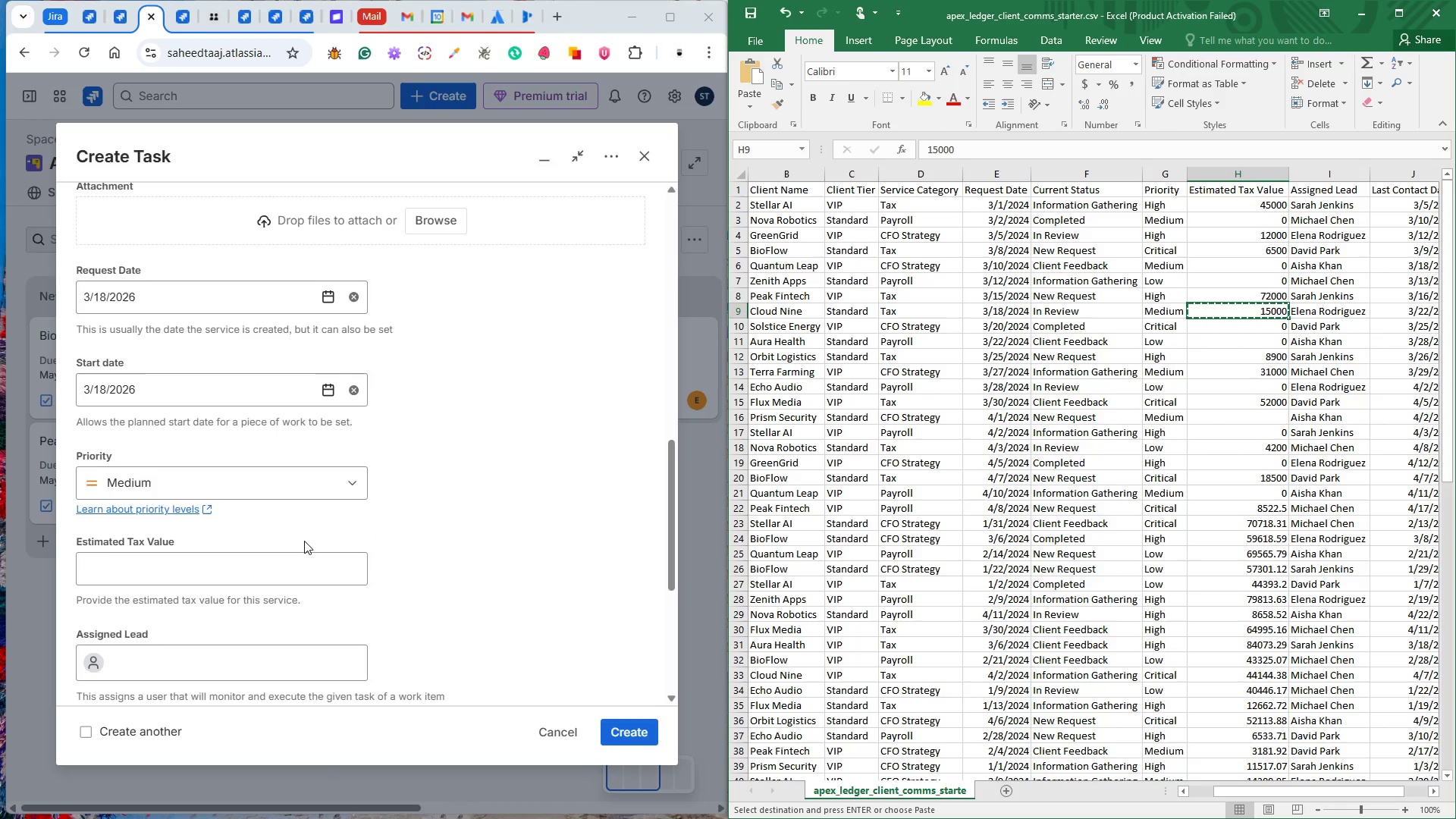 
left_click([226, 562])
 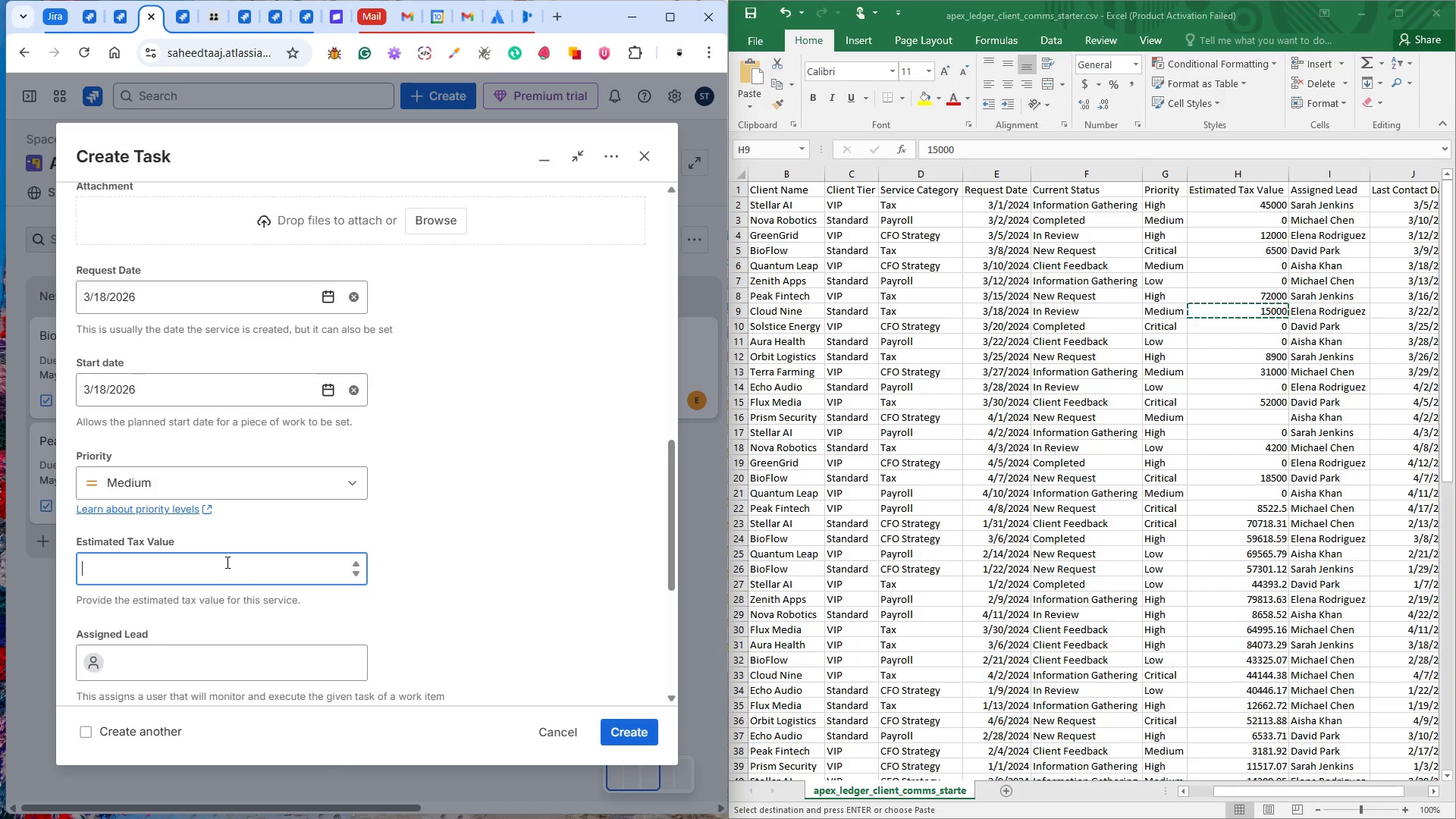 
key(Control+V)
 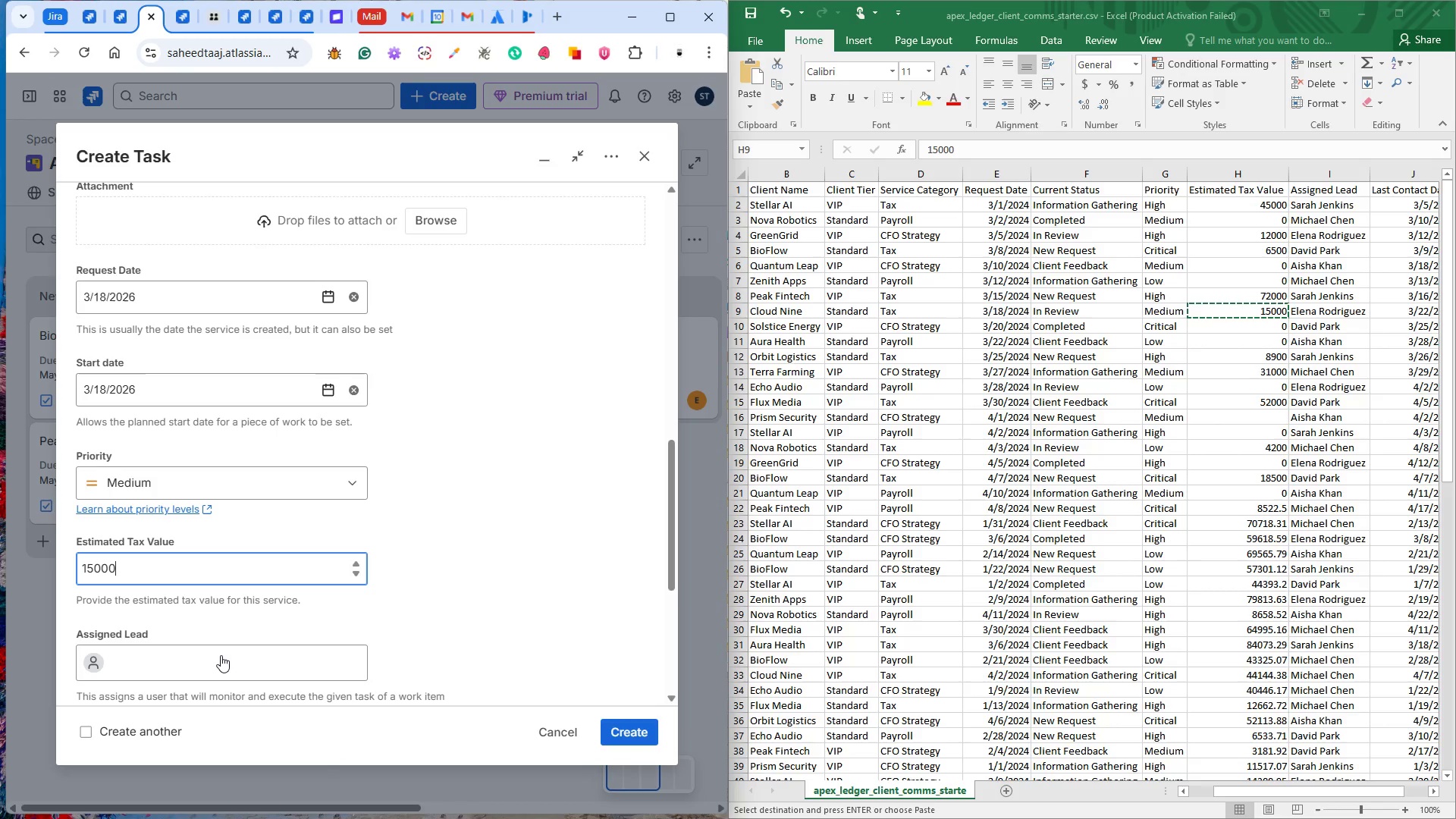 
left_click([221, 655])
 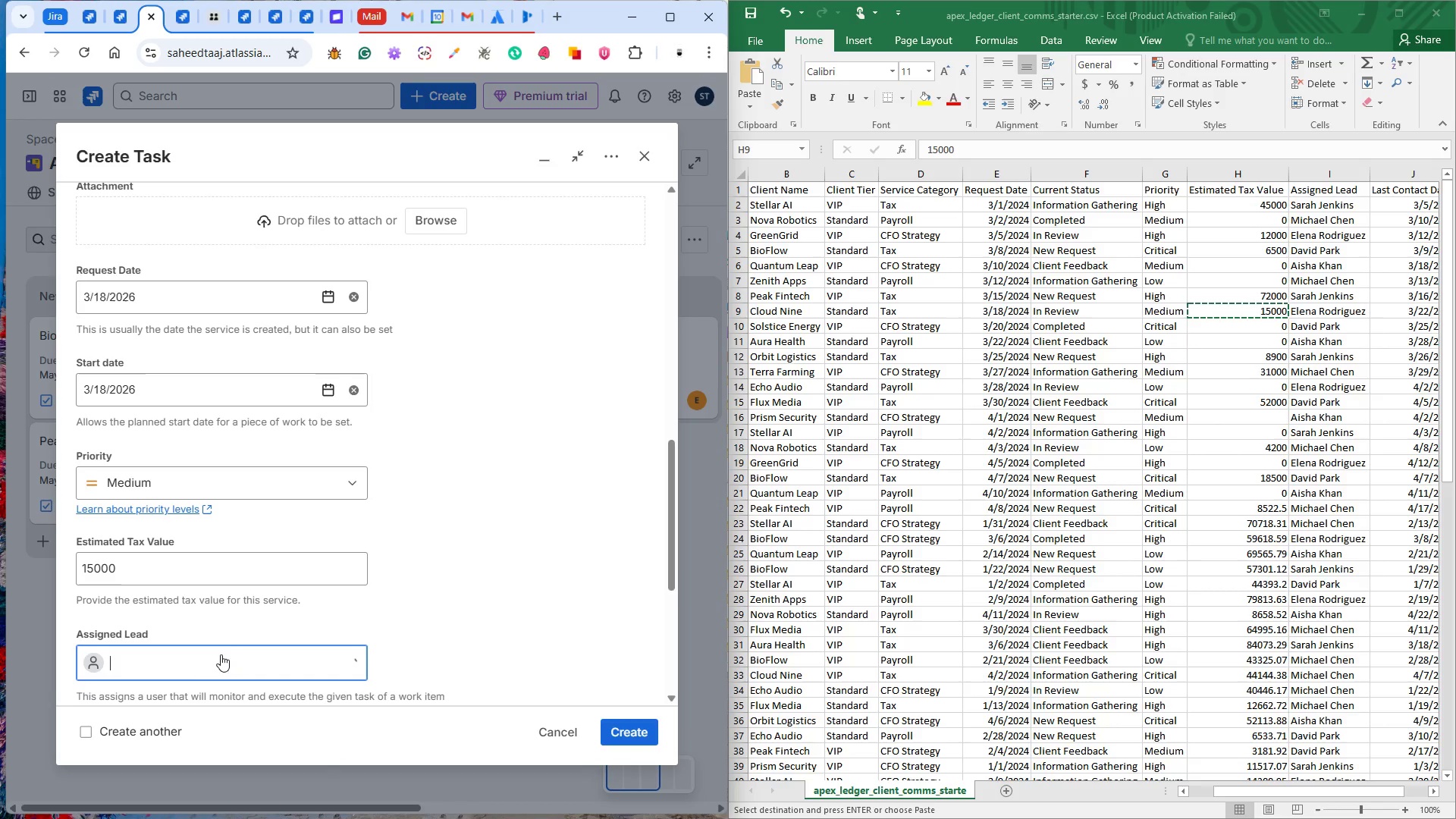 
scroll: coordinate [223, 629], scroll_direction: down, amount: 3.0
 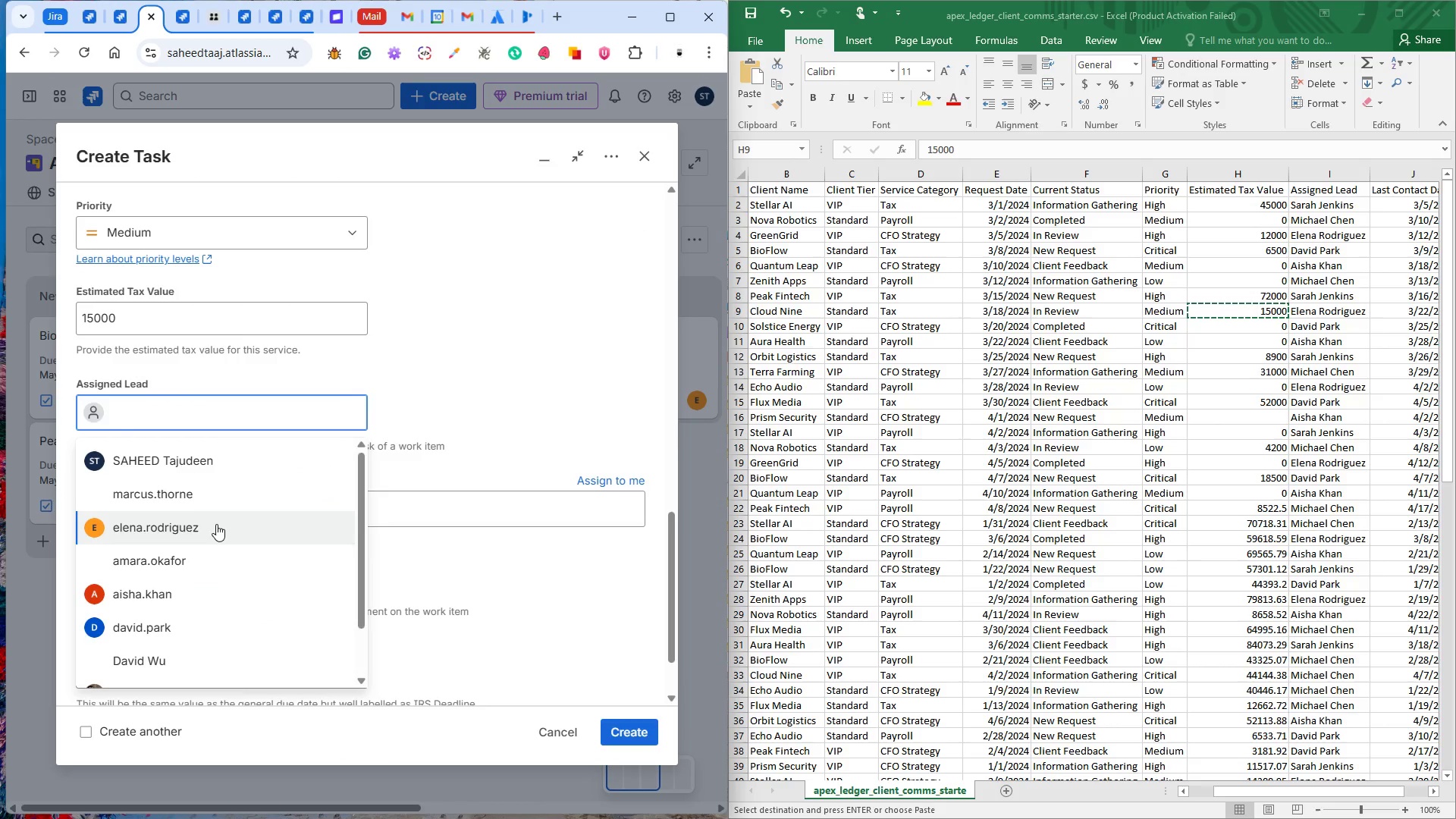 
left_click([216, 523])
 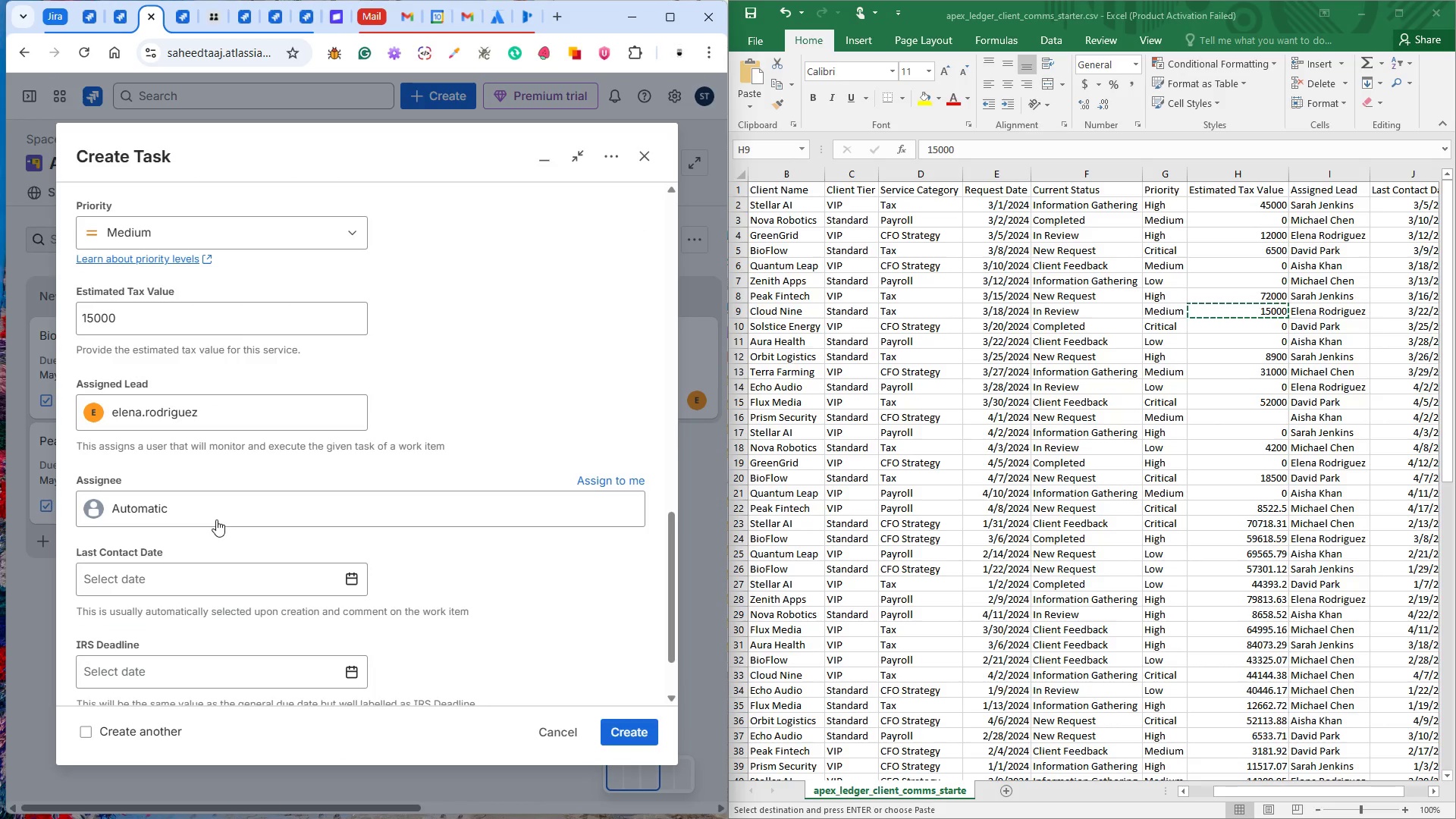 
left_click([218, 513])
 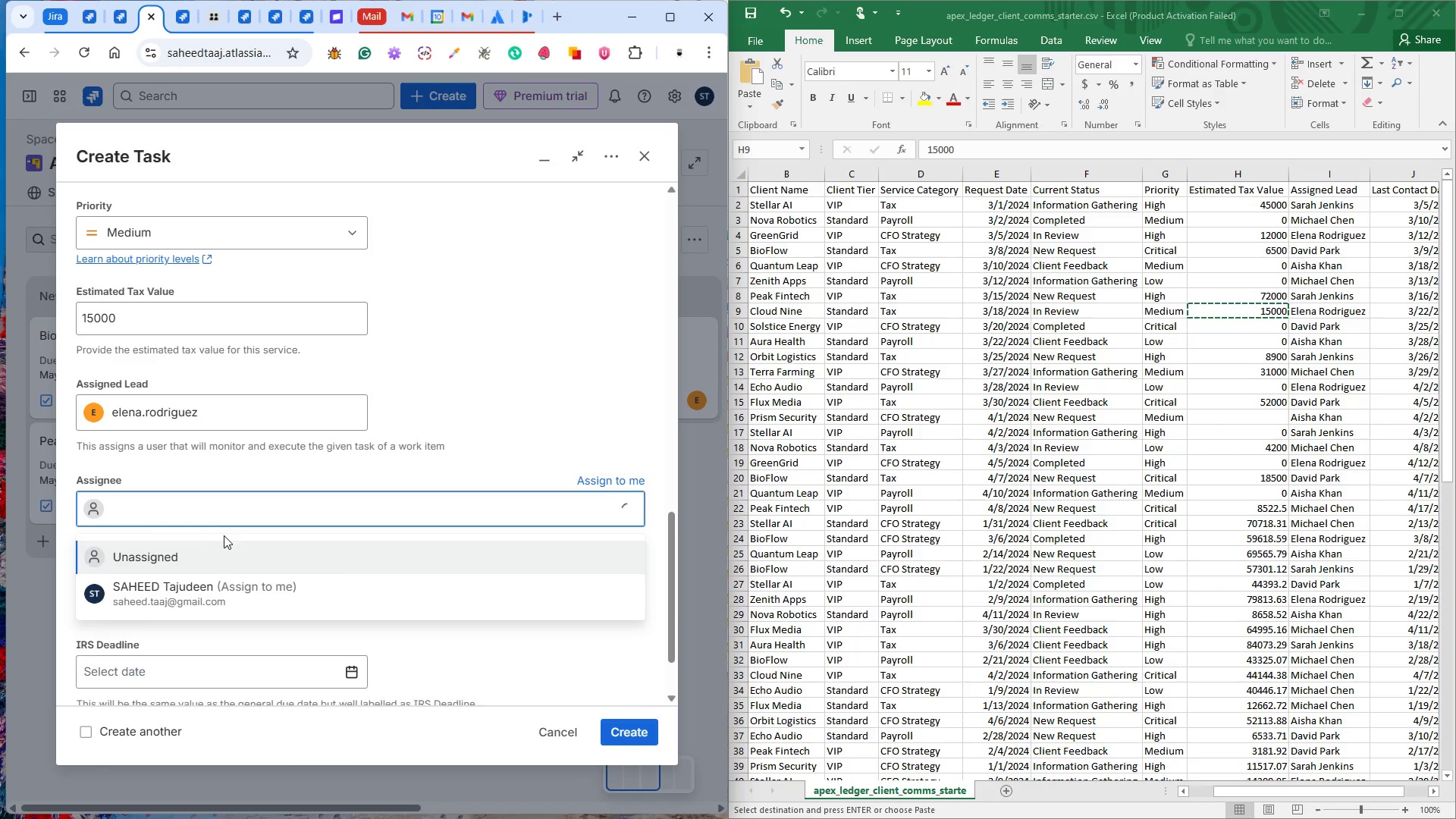 
scroll: coordinate [226, 538], scroll_direction: down, amount: 2.0
 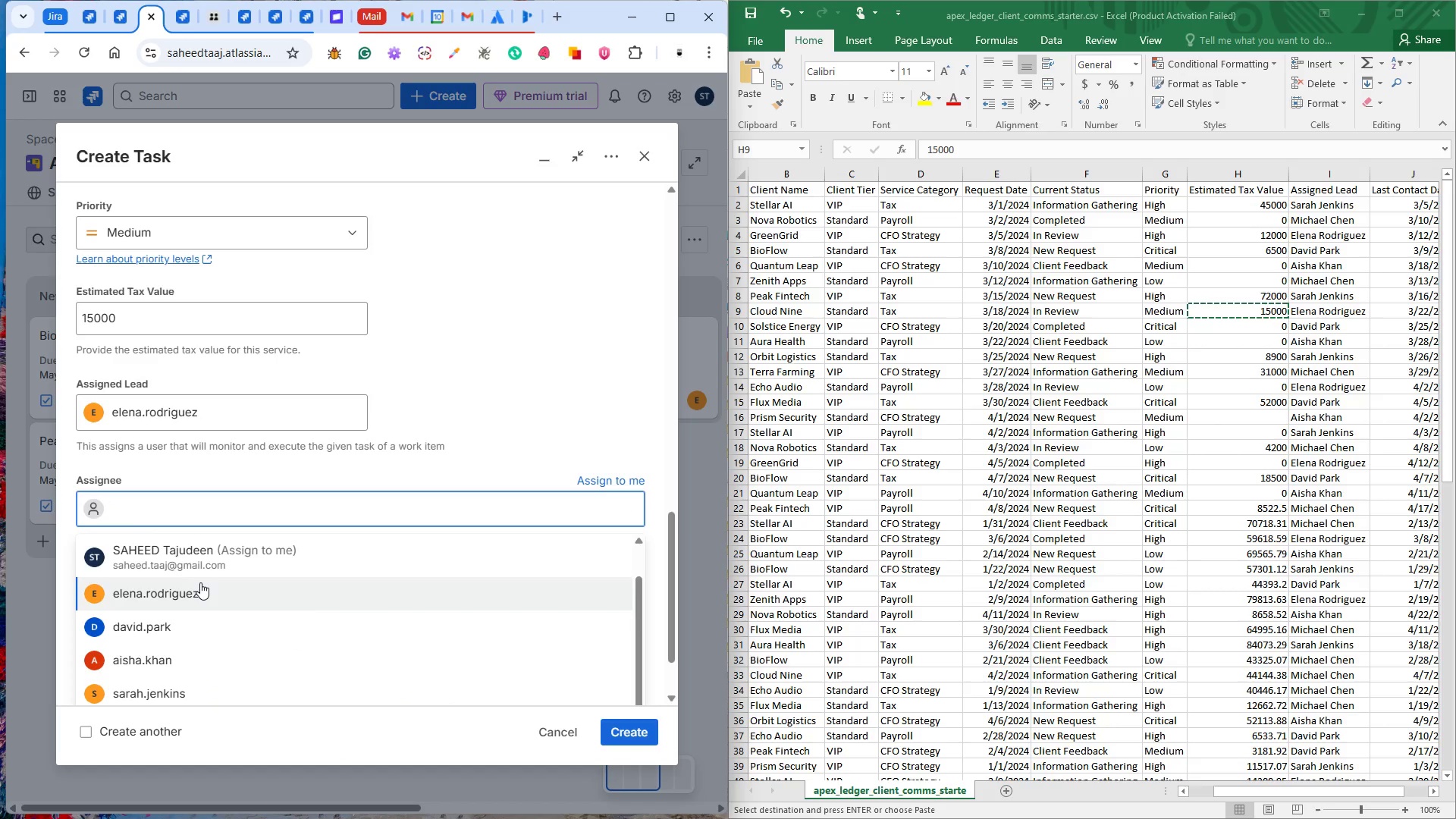 
left_click([200, 582])
 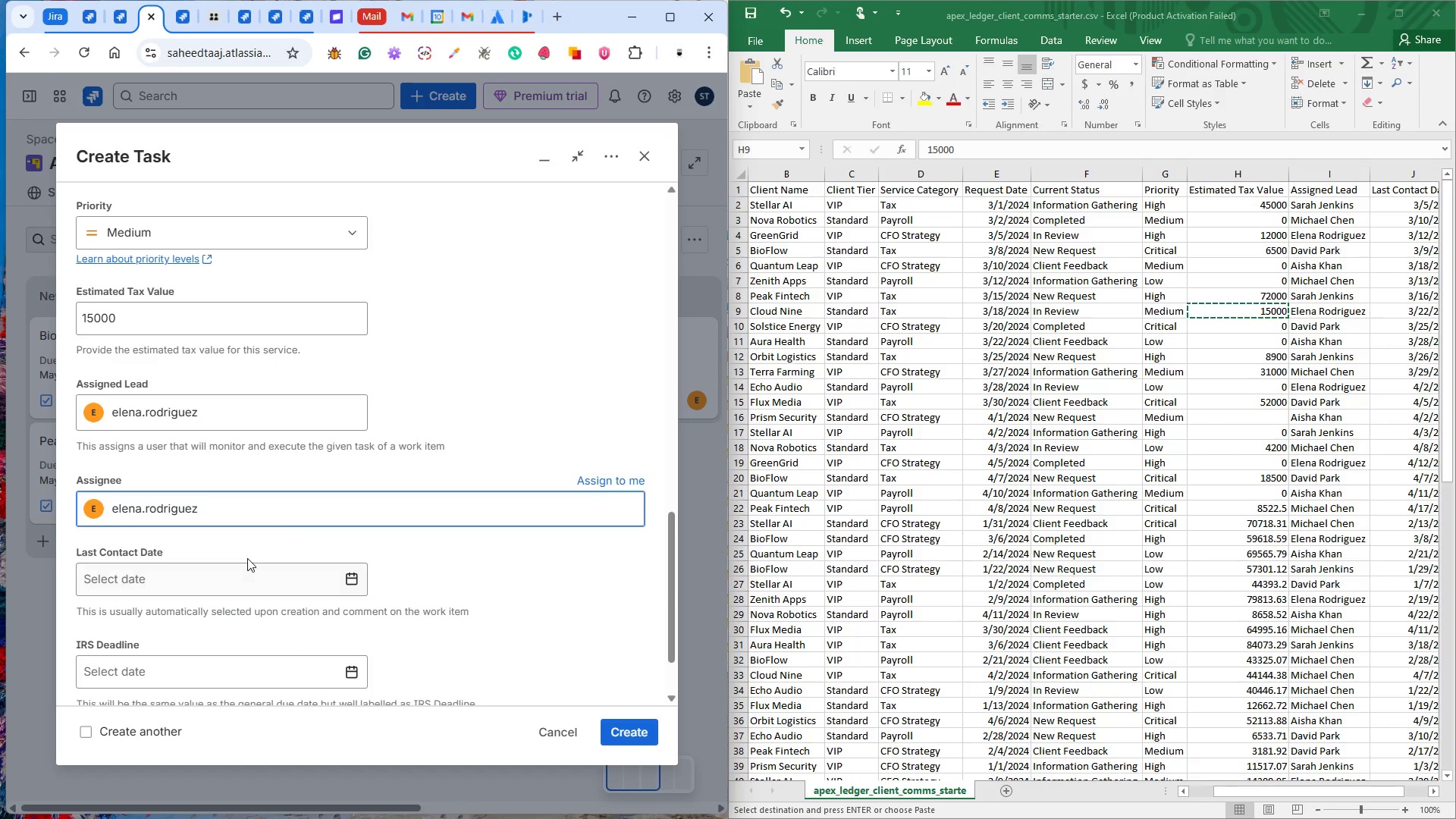 
scroll: coordinate [247, 558], scroll_direction: down, amount: 1.0
 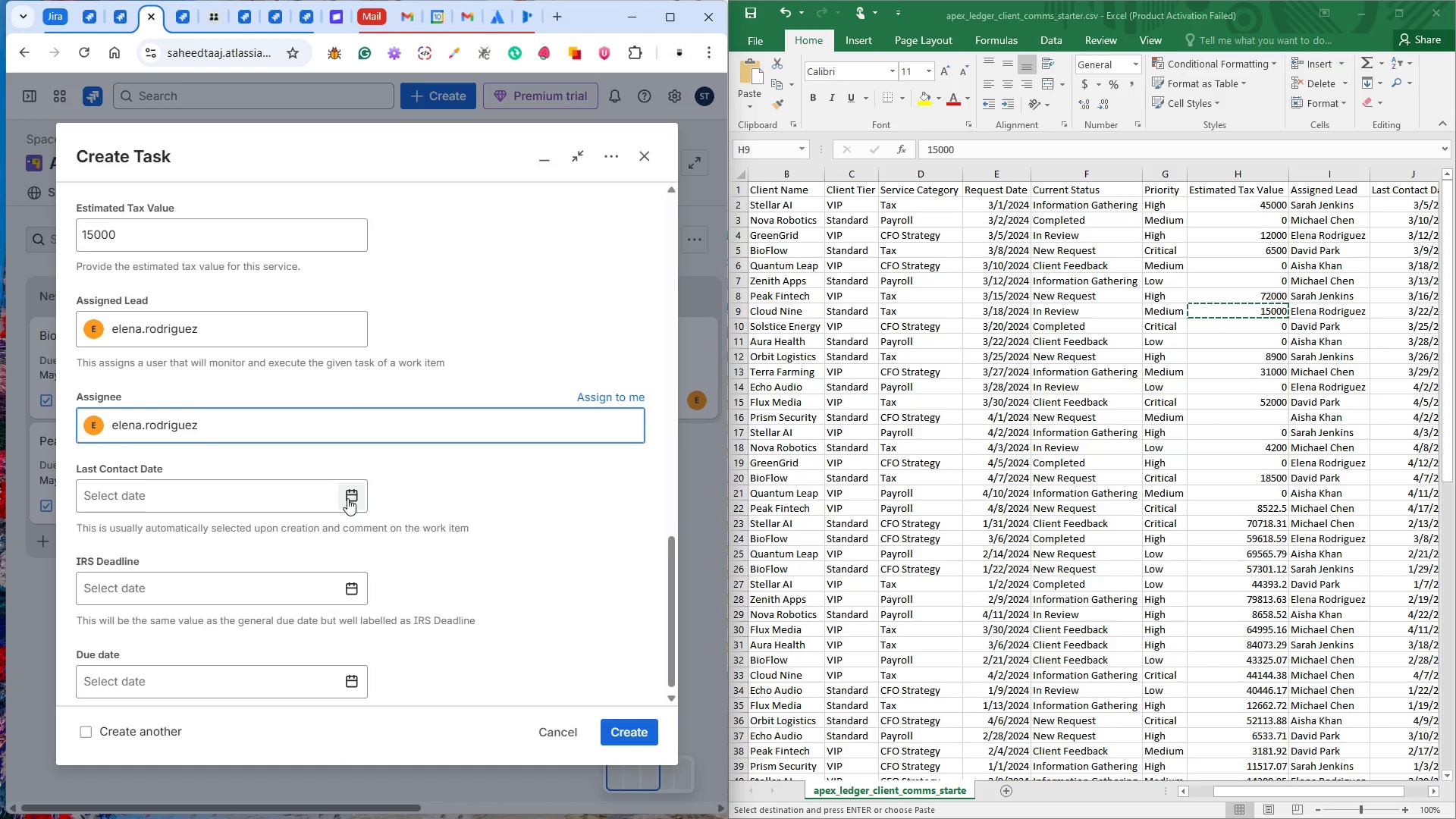 
left_click([347, 498])
 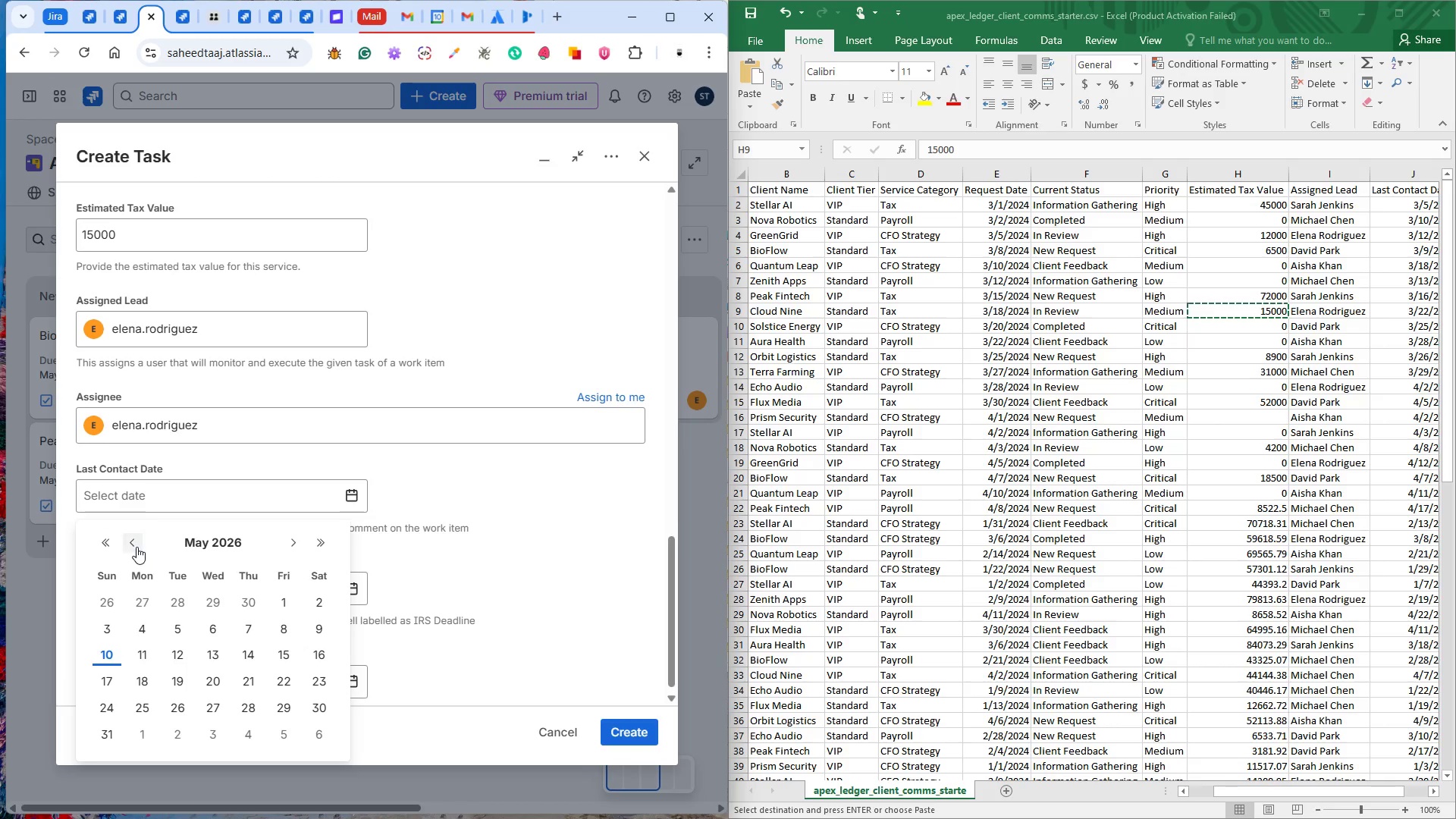 
double_click([136, 545])
 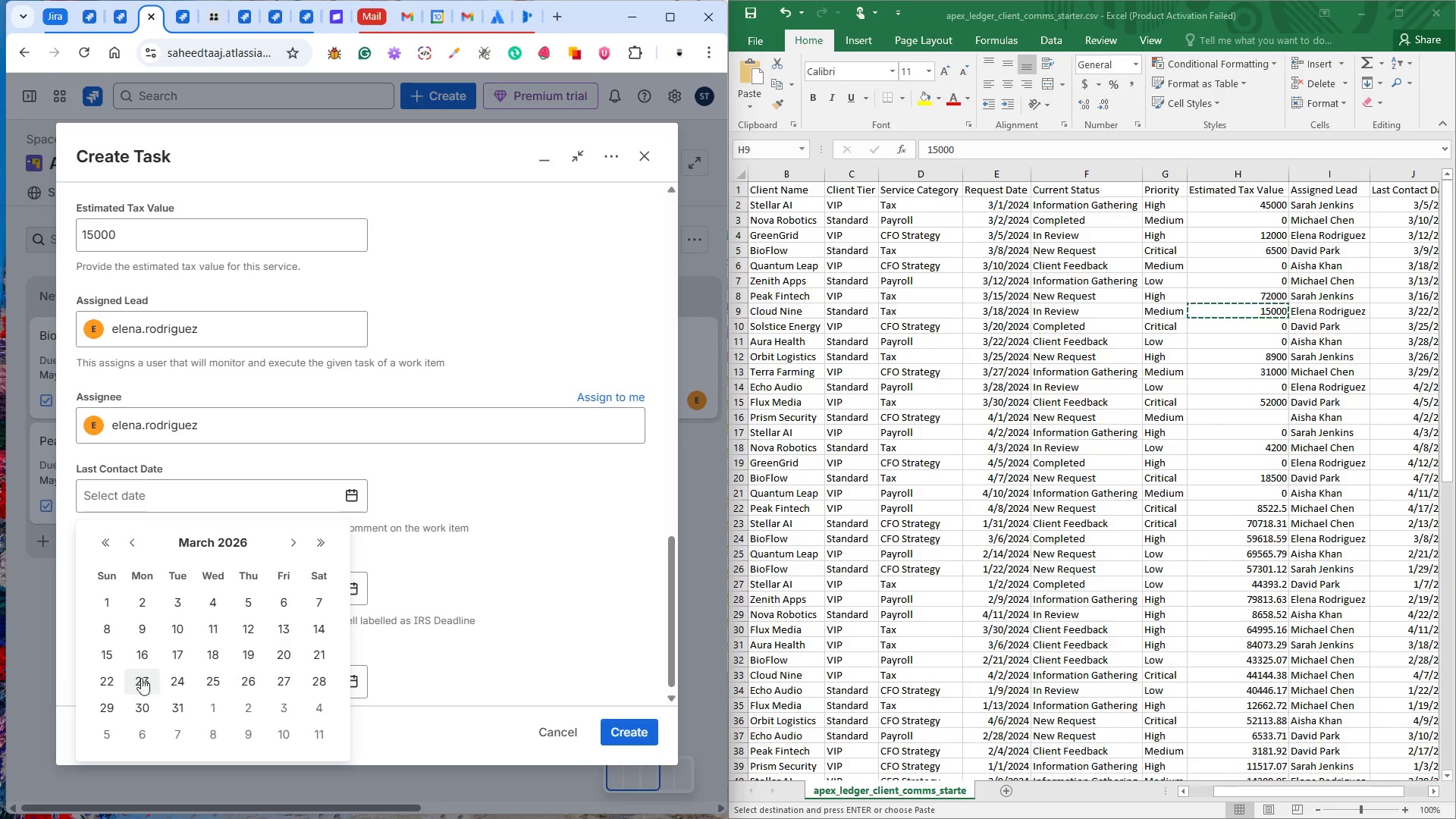 
left_click([108, 673])
 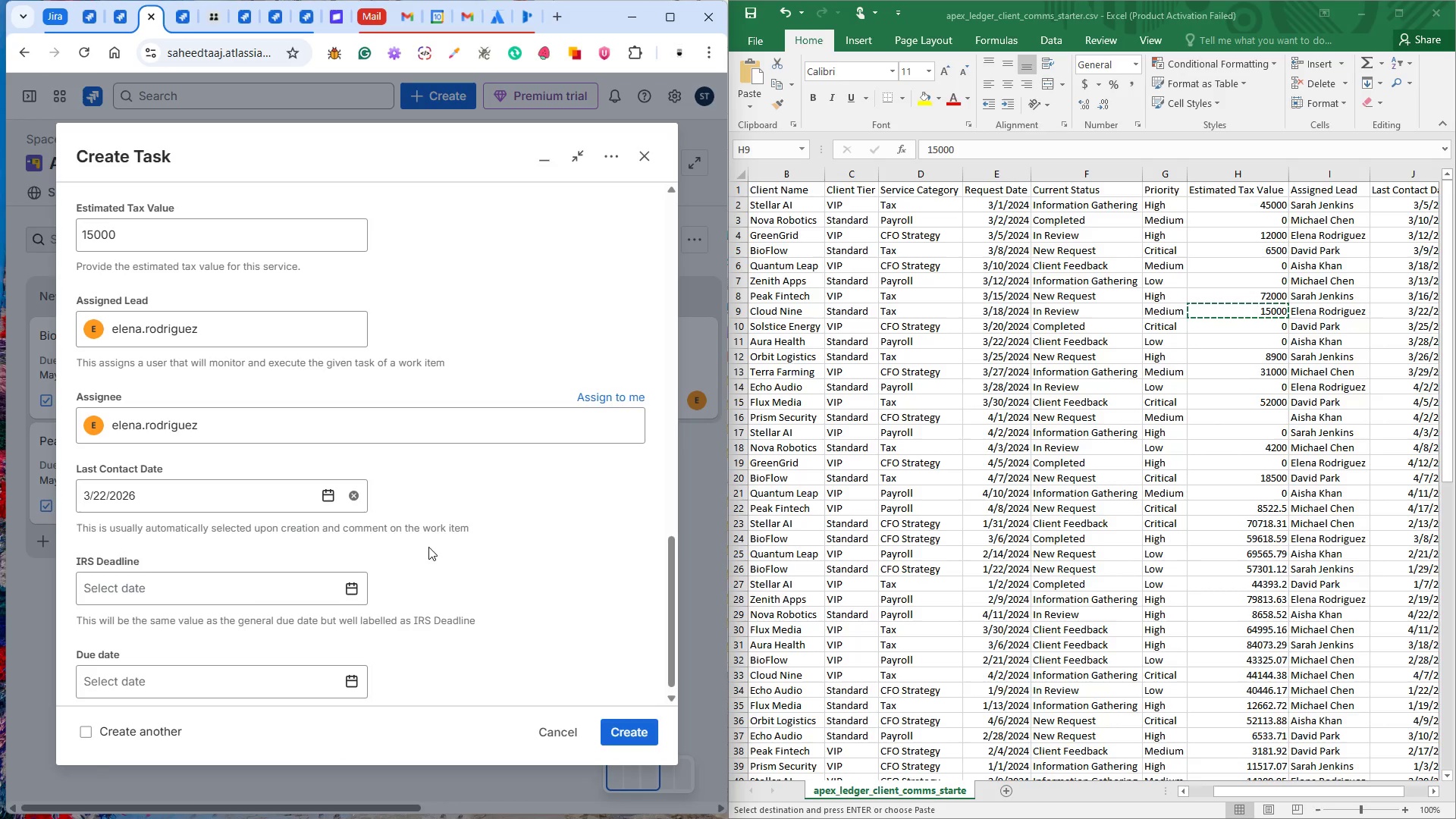 
scroll: coordinate [460, 548], scroll_direction: down, amount: 3.0
 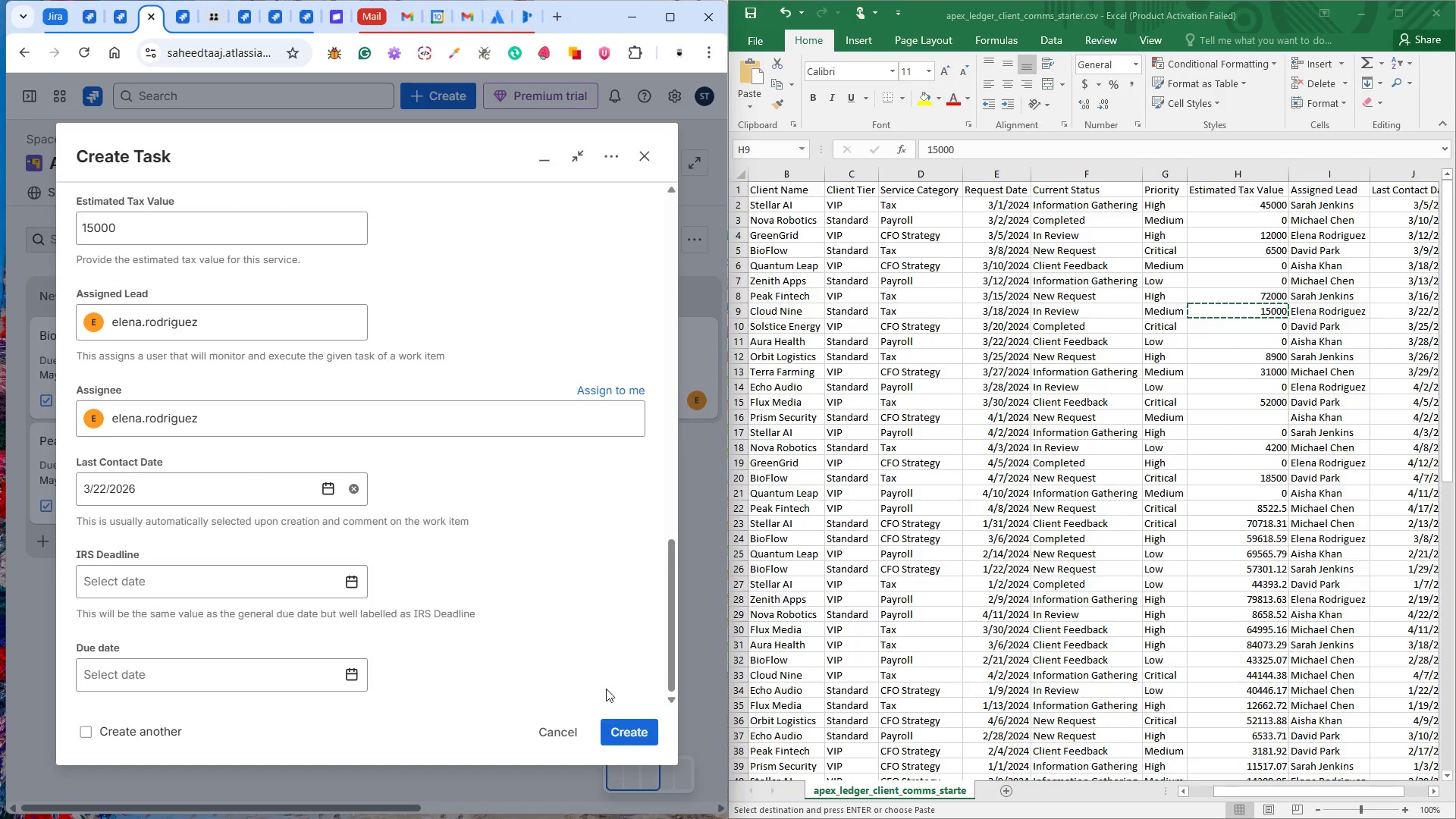 
left_click([623, 723])
 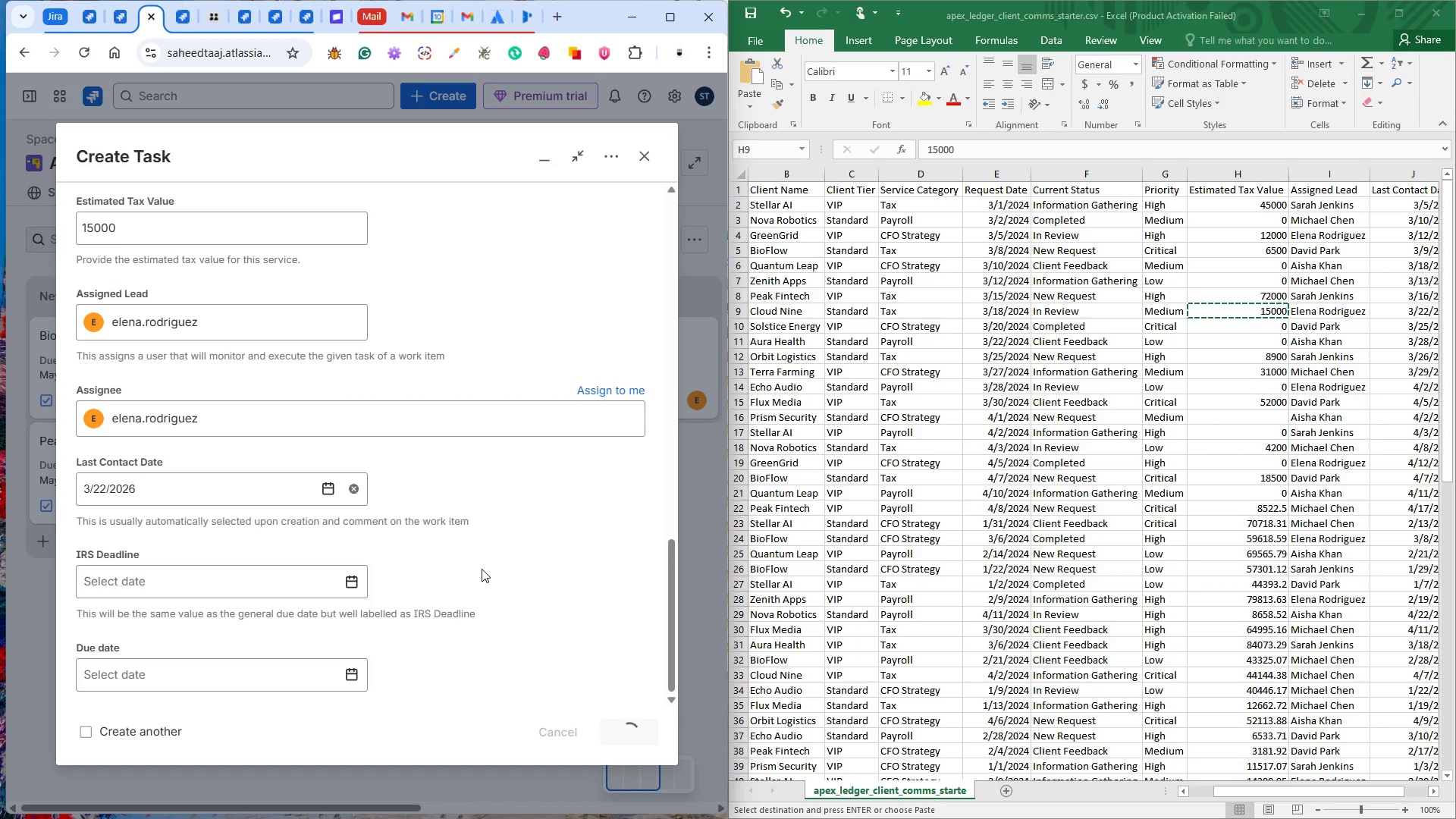 
scroll: coordinate [508, 579], scroll_direction: up, amount: 2.0
 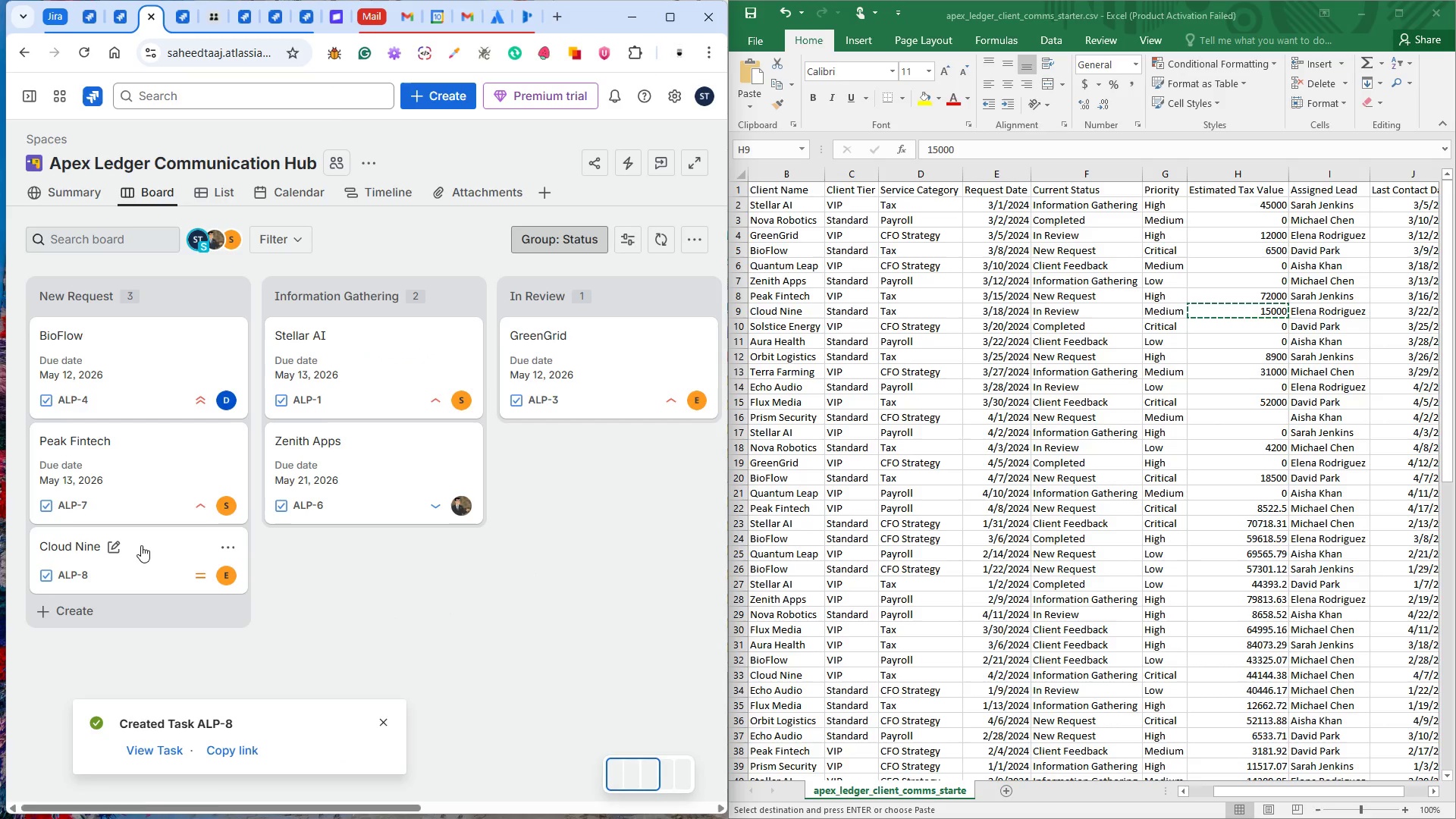 
left_click([146, 546])
 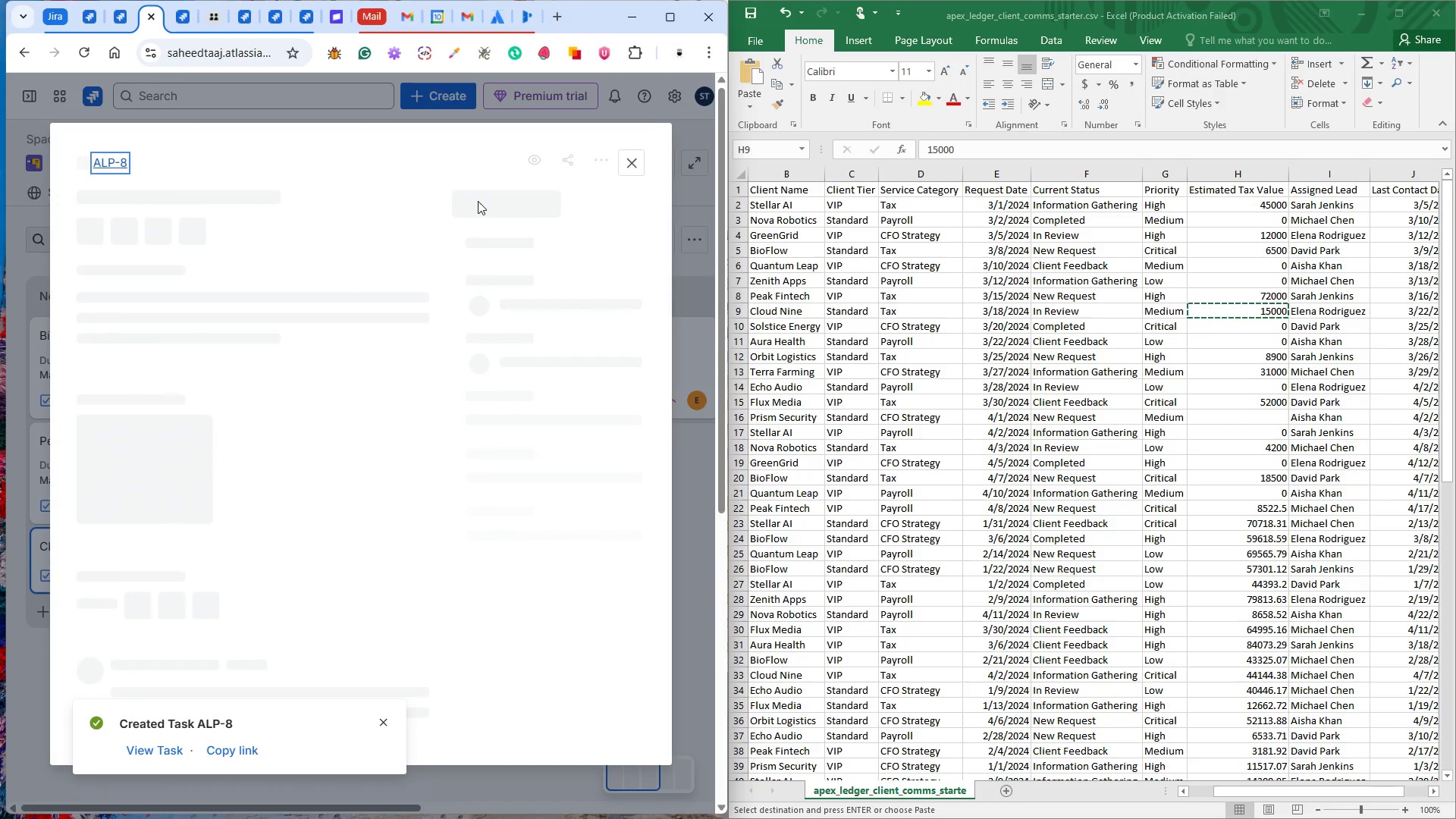 
left_click([478, 214])
 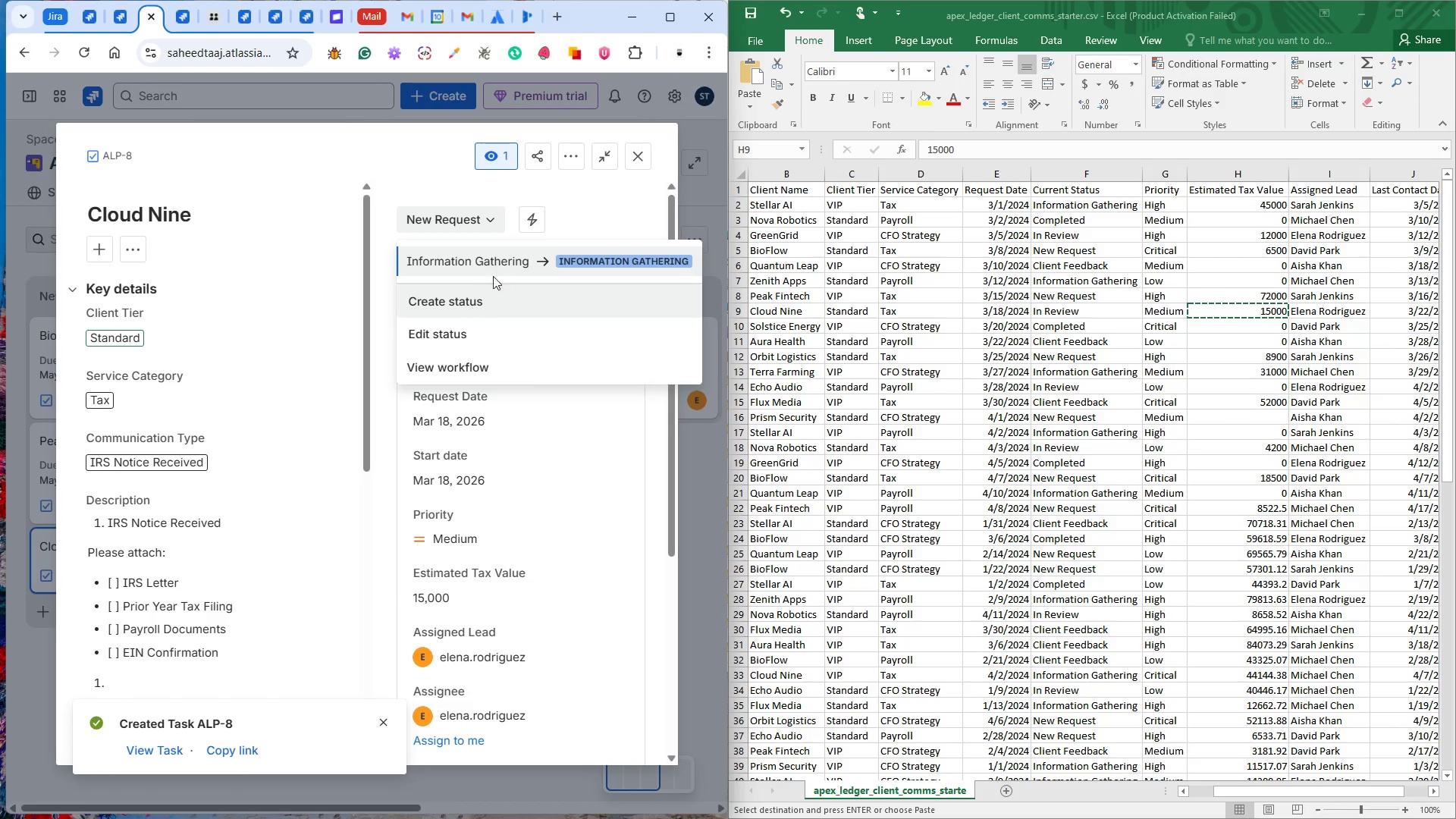 
left_click([496, 259])
 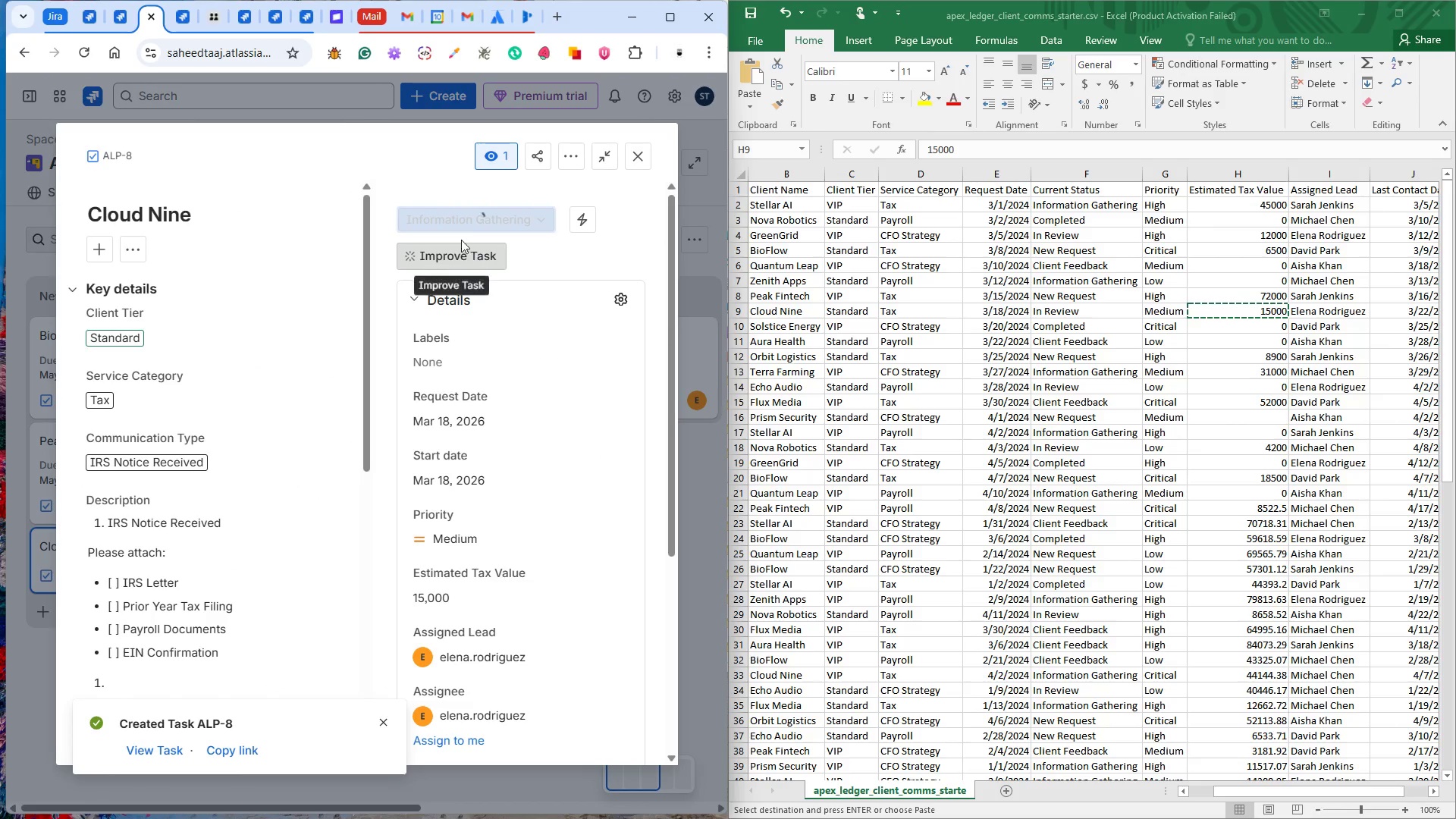 
mouse_move([479, 219])
 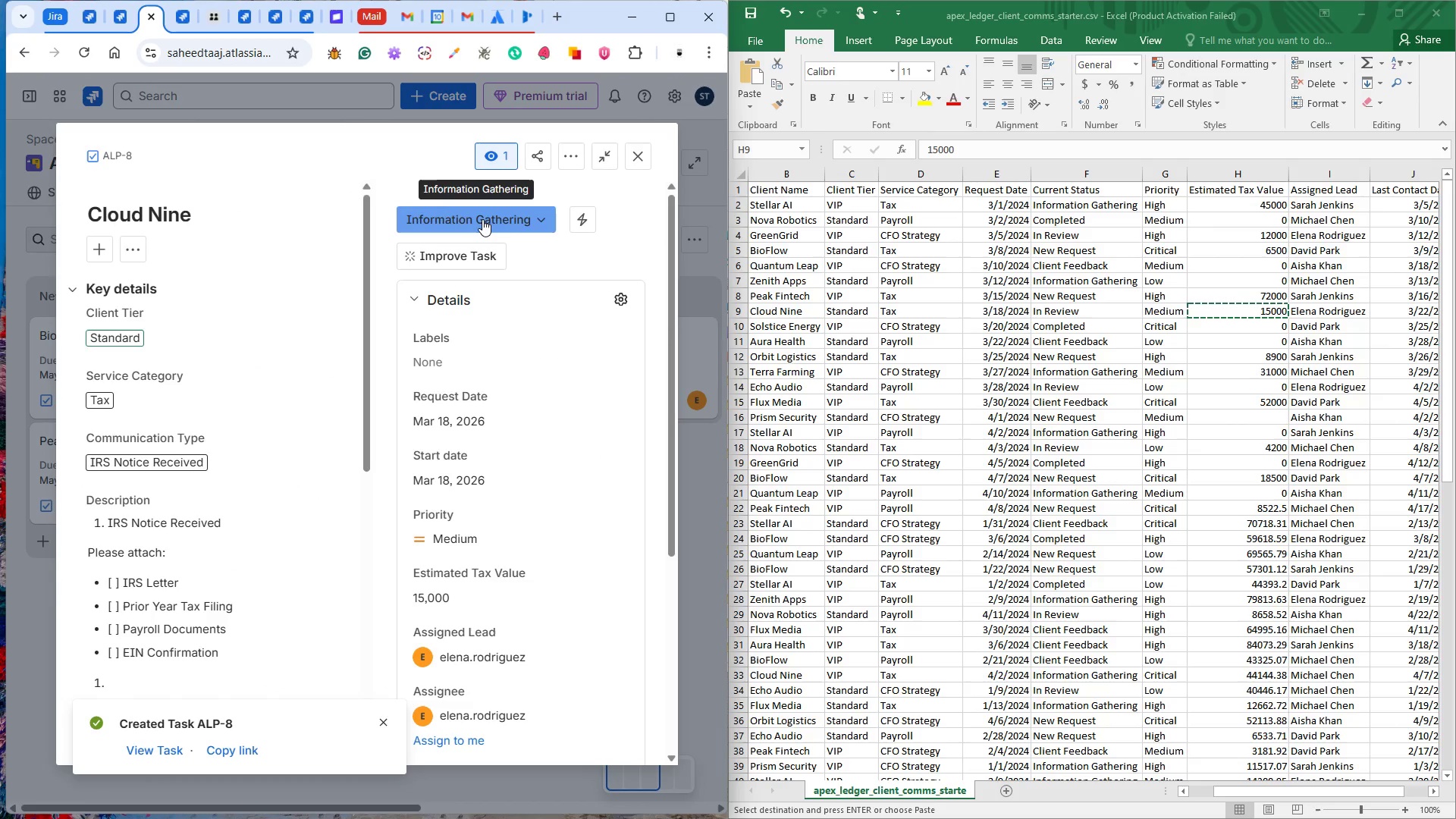 
left_click([482, 219])
 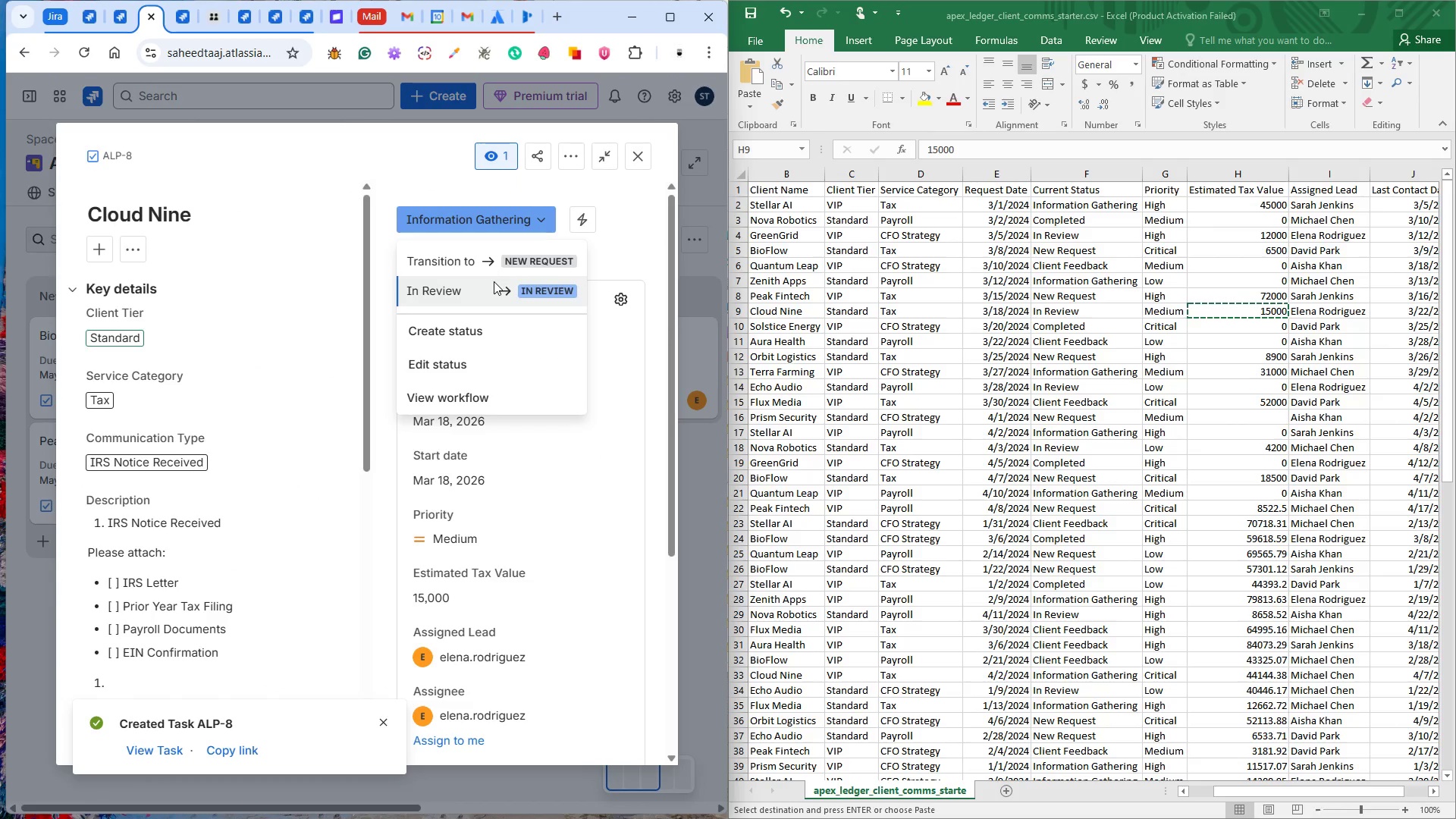 
left_click([494, 281])
 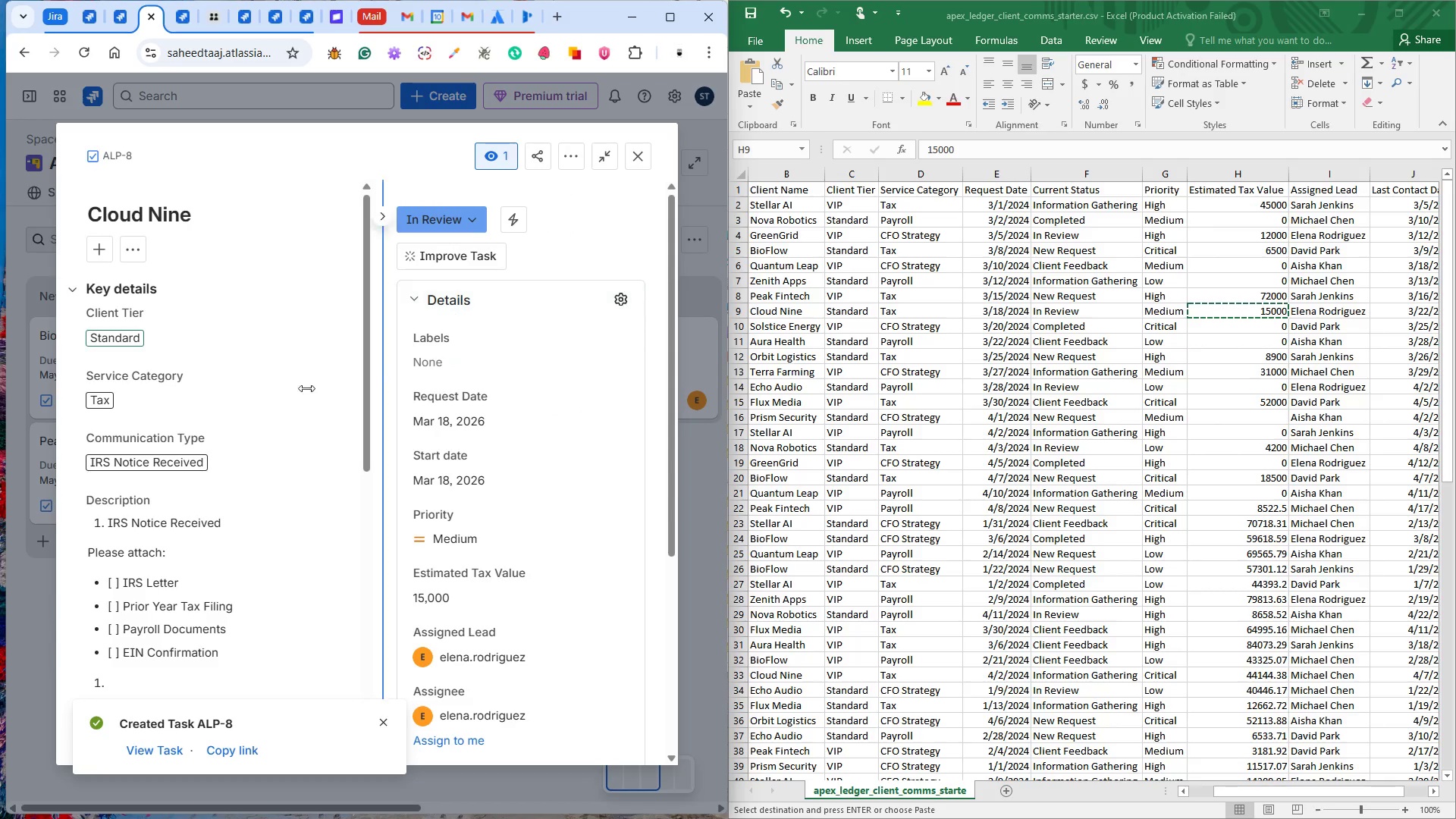 
scroll: coordinate [181, 466], scroll_direction: down, amount: 4.0
 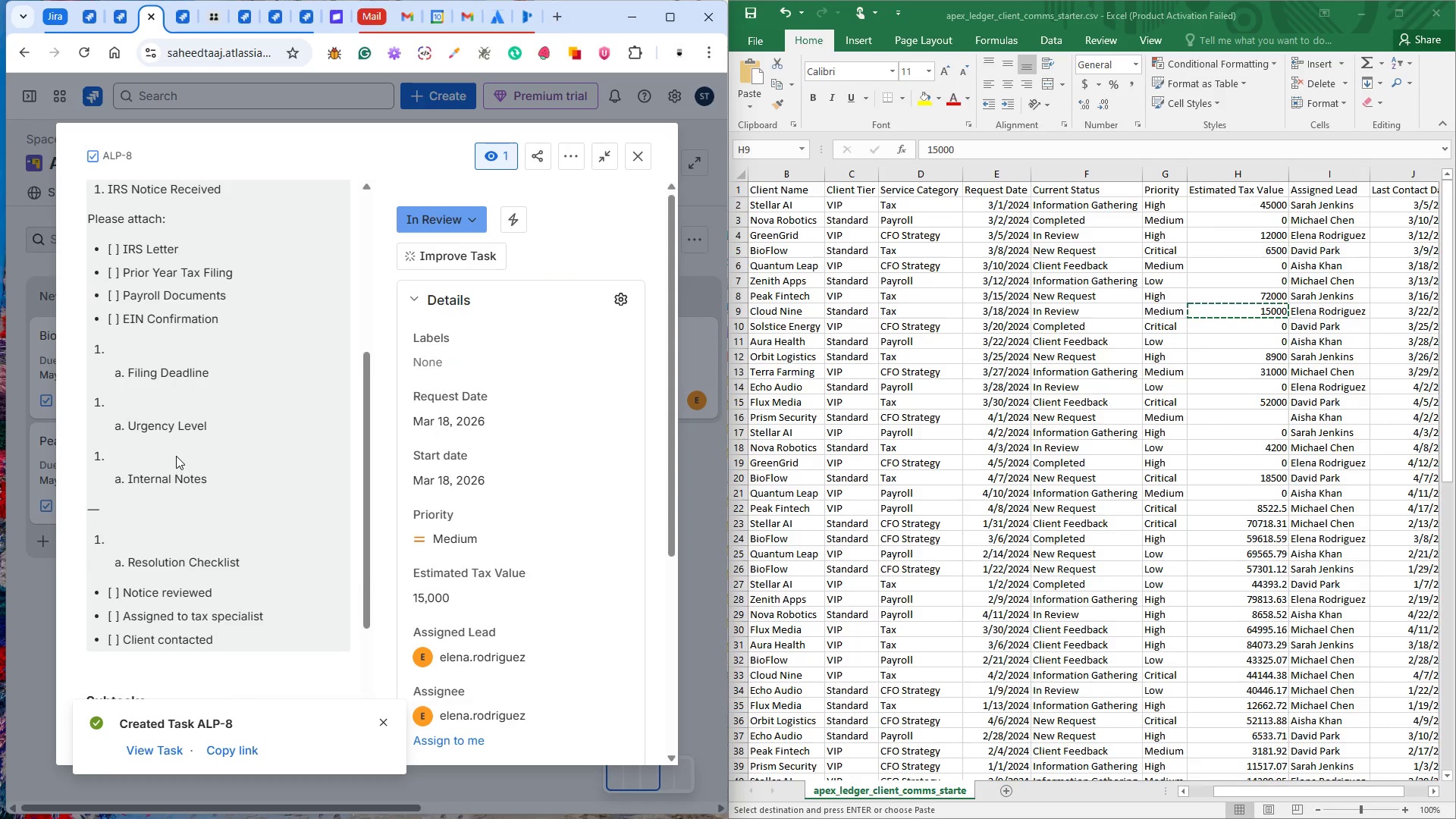 
left_click([176, 454])
 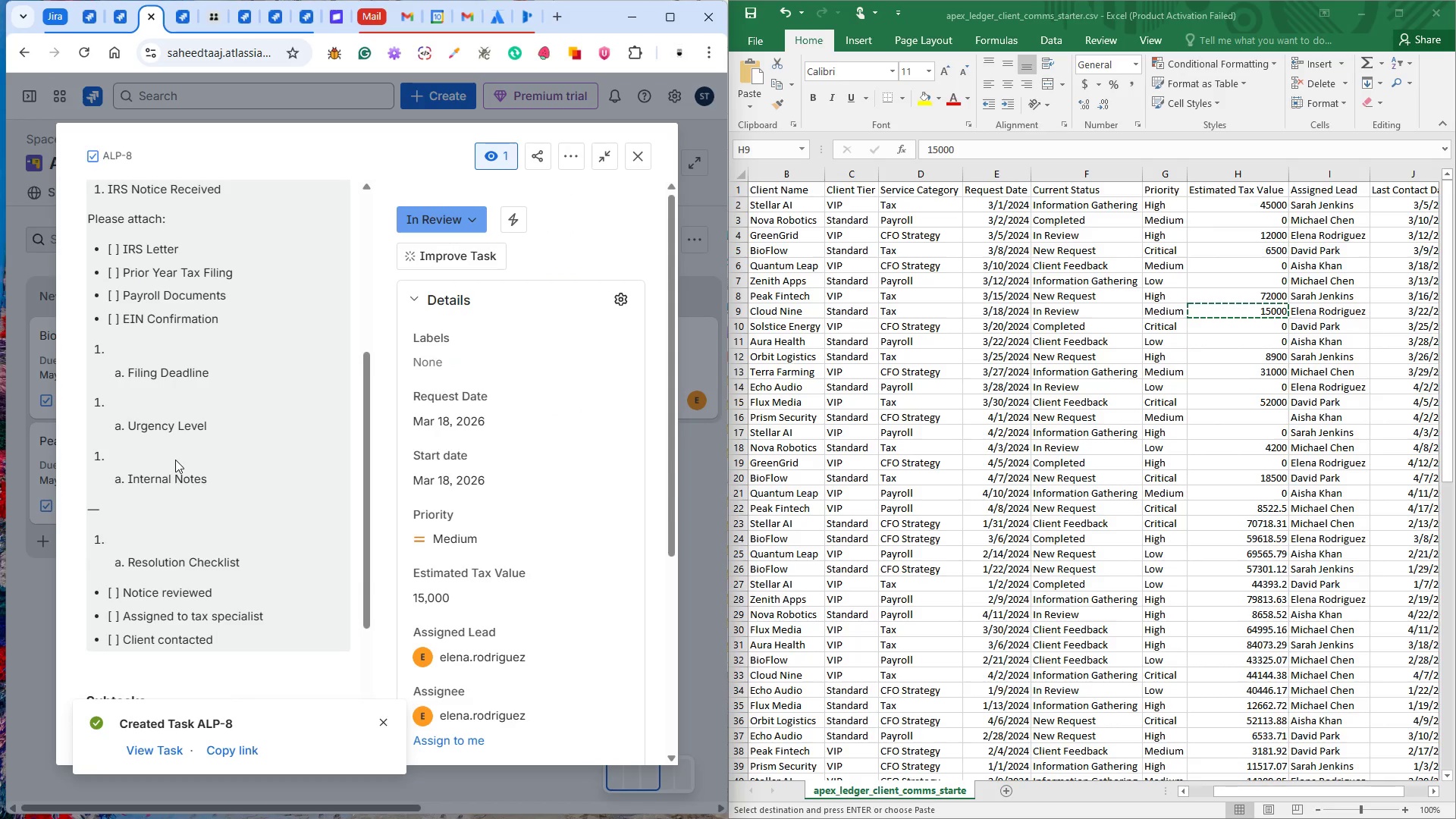 
scroll: coordinate [176, 522], scroll_direction: down, amount: 5.0
 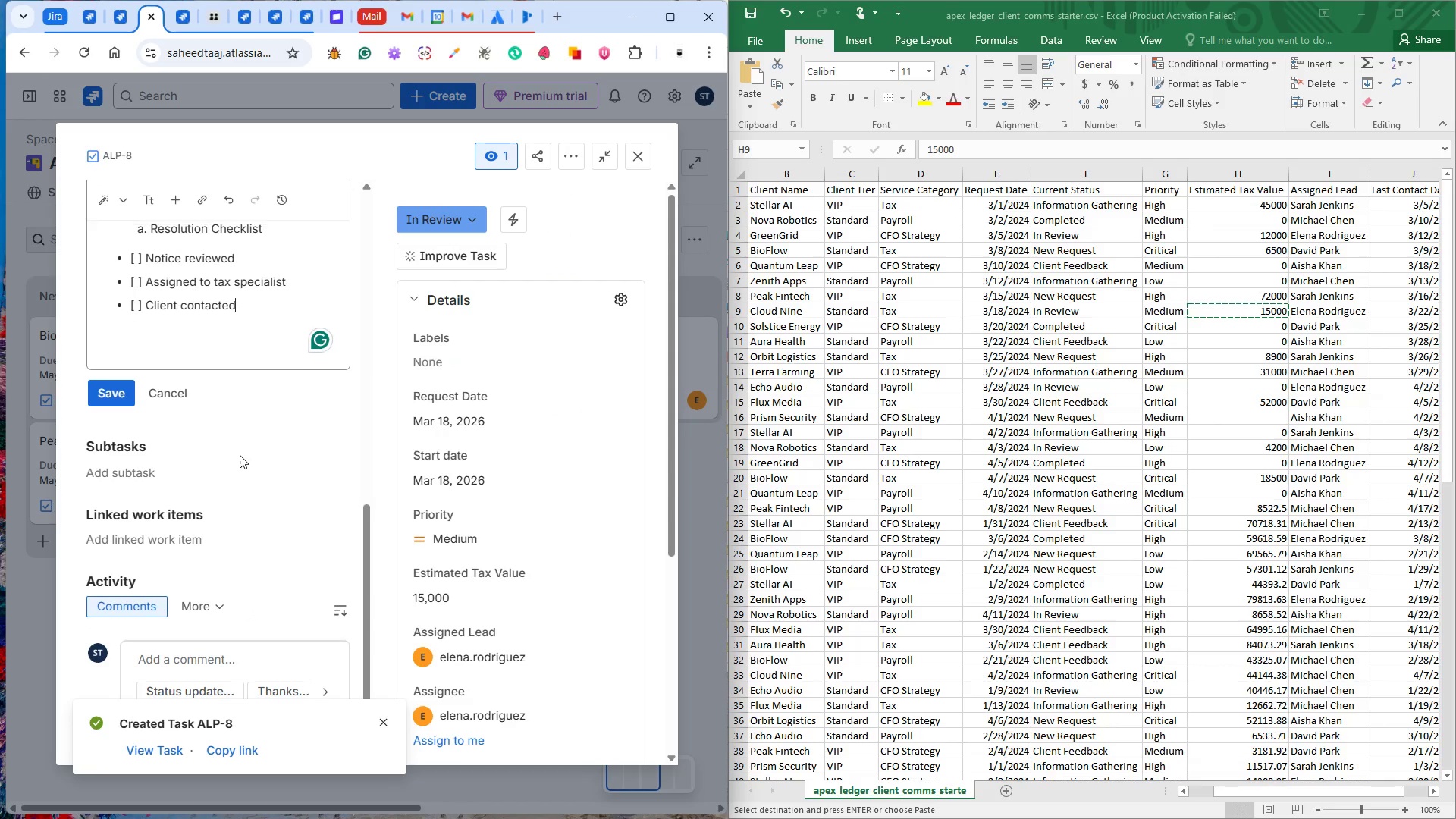 
scroll: coordinate [245, 453], scroll_direction: up, amount: 5.0
 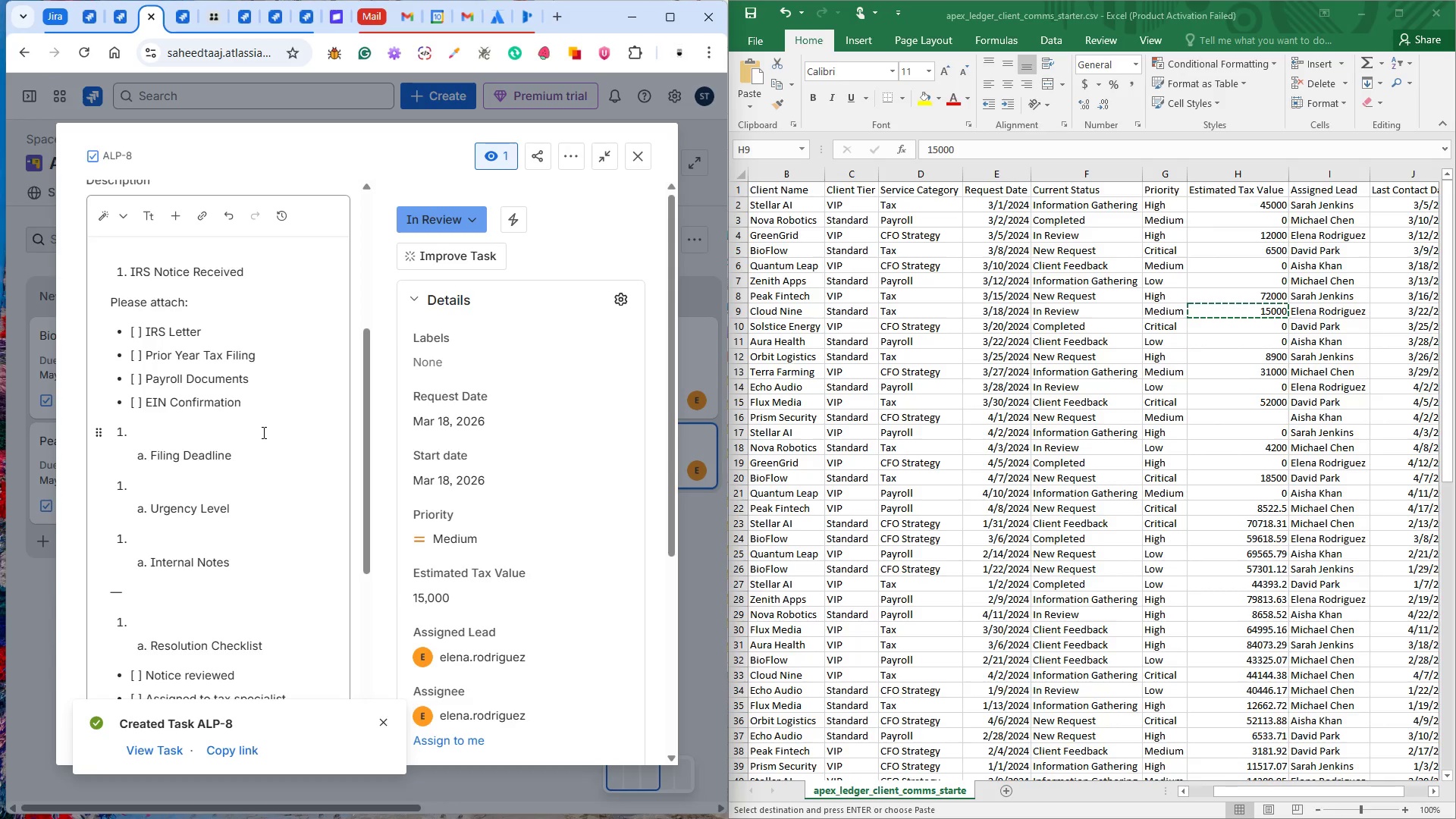 
wait(8.05)
 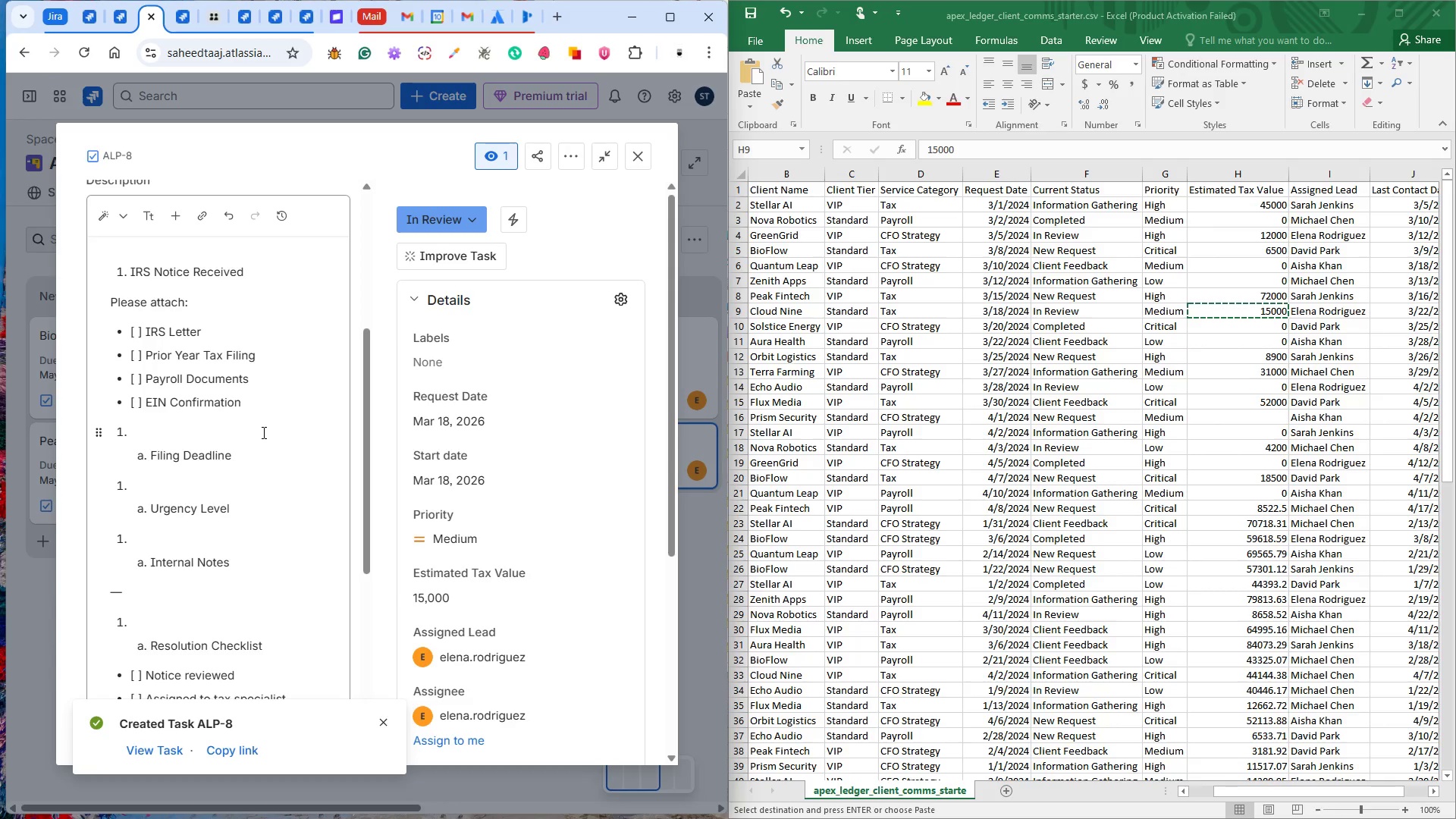 
scroll: coordinate [265, 429], scroll_direction: up, amount: 3.0
 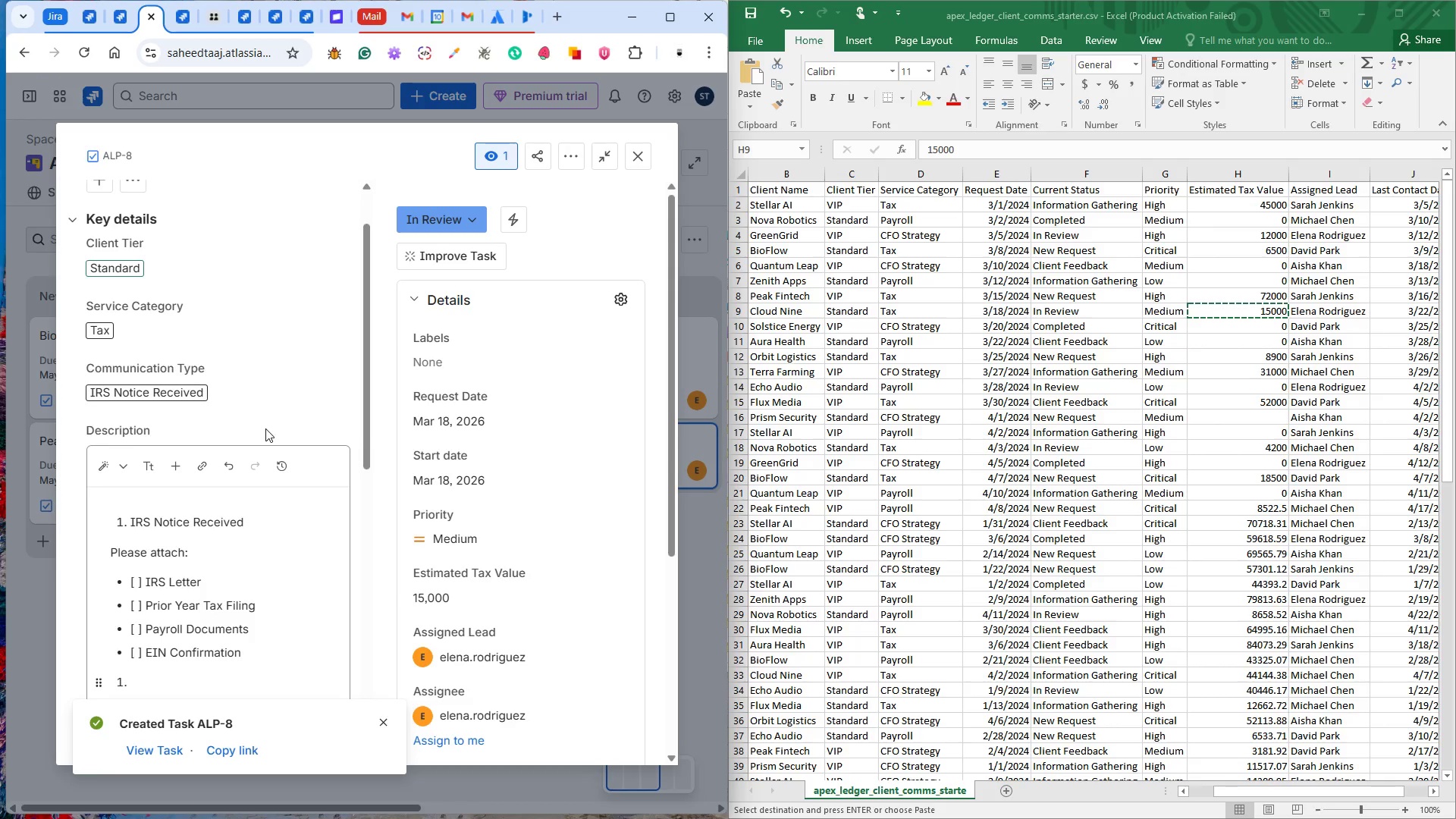 
scroll: coordinate [265, 428], scroll_direction: down, amount: 3.0
 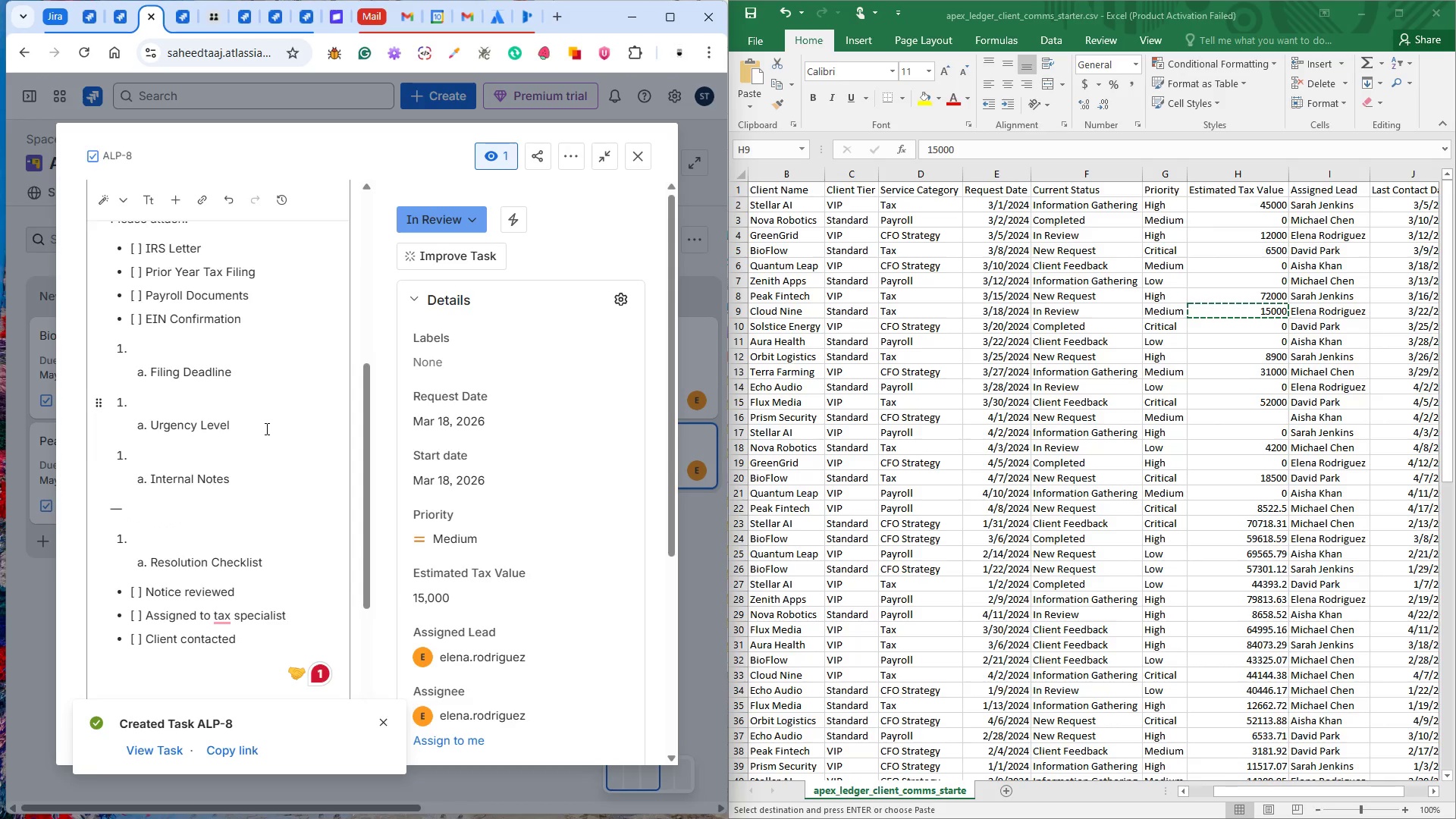 
scroll: coordinate [265, 428], scroll_direction: up, amount: 2.0
 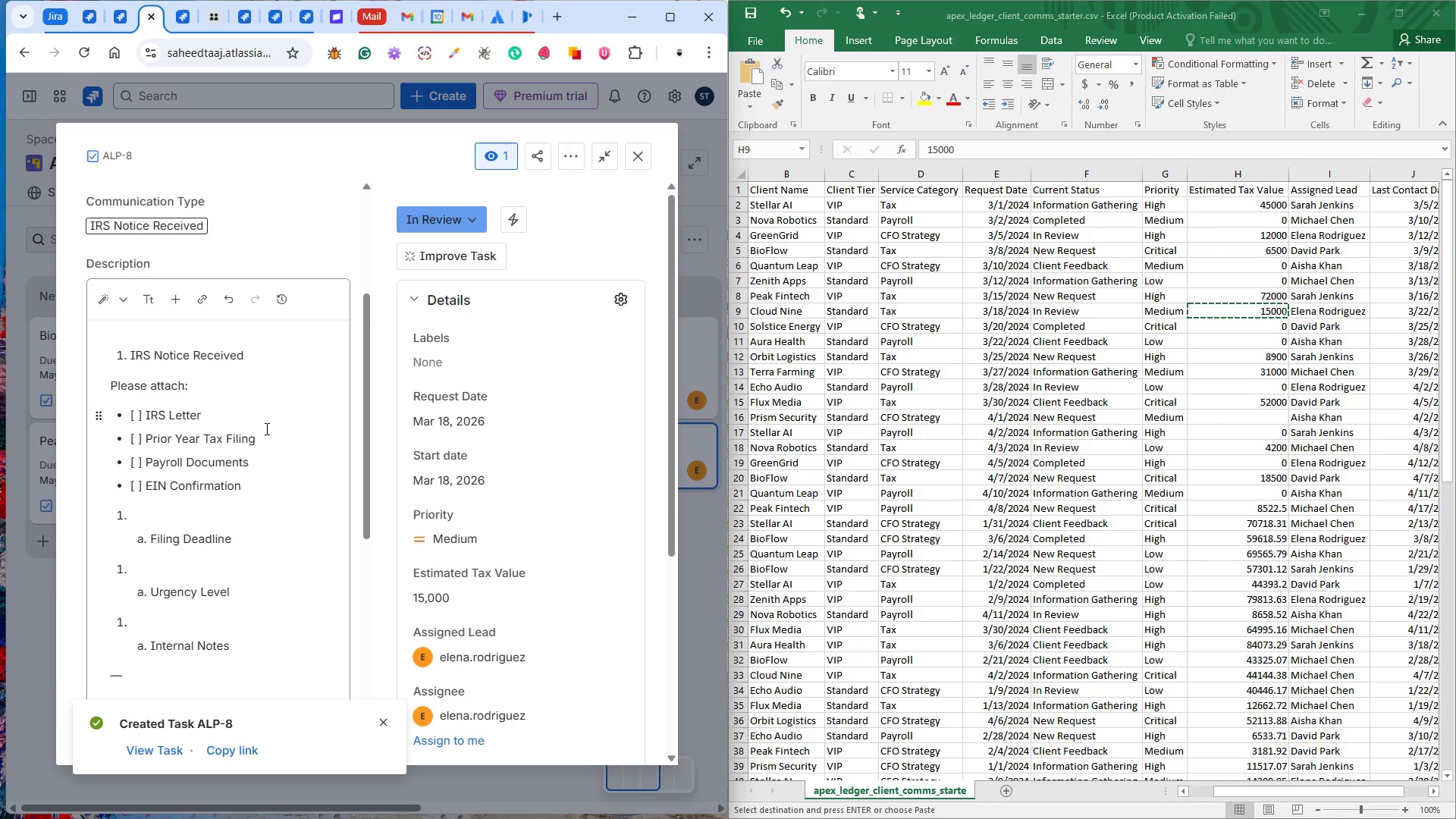 
scroll: coordinate [265, 428], scroll_direction: down, amount: 1.0
 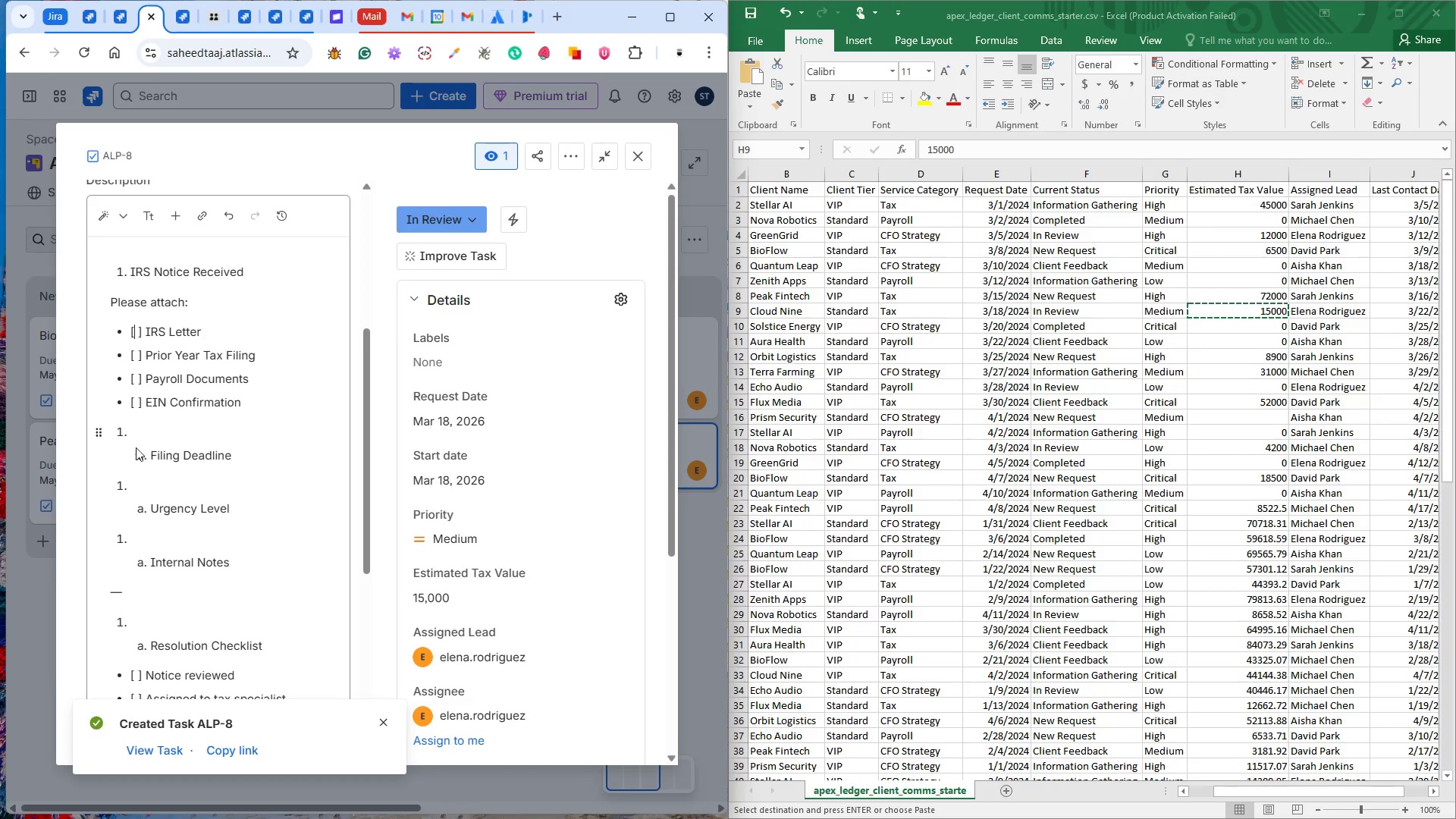 
wait(9.74)
 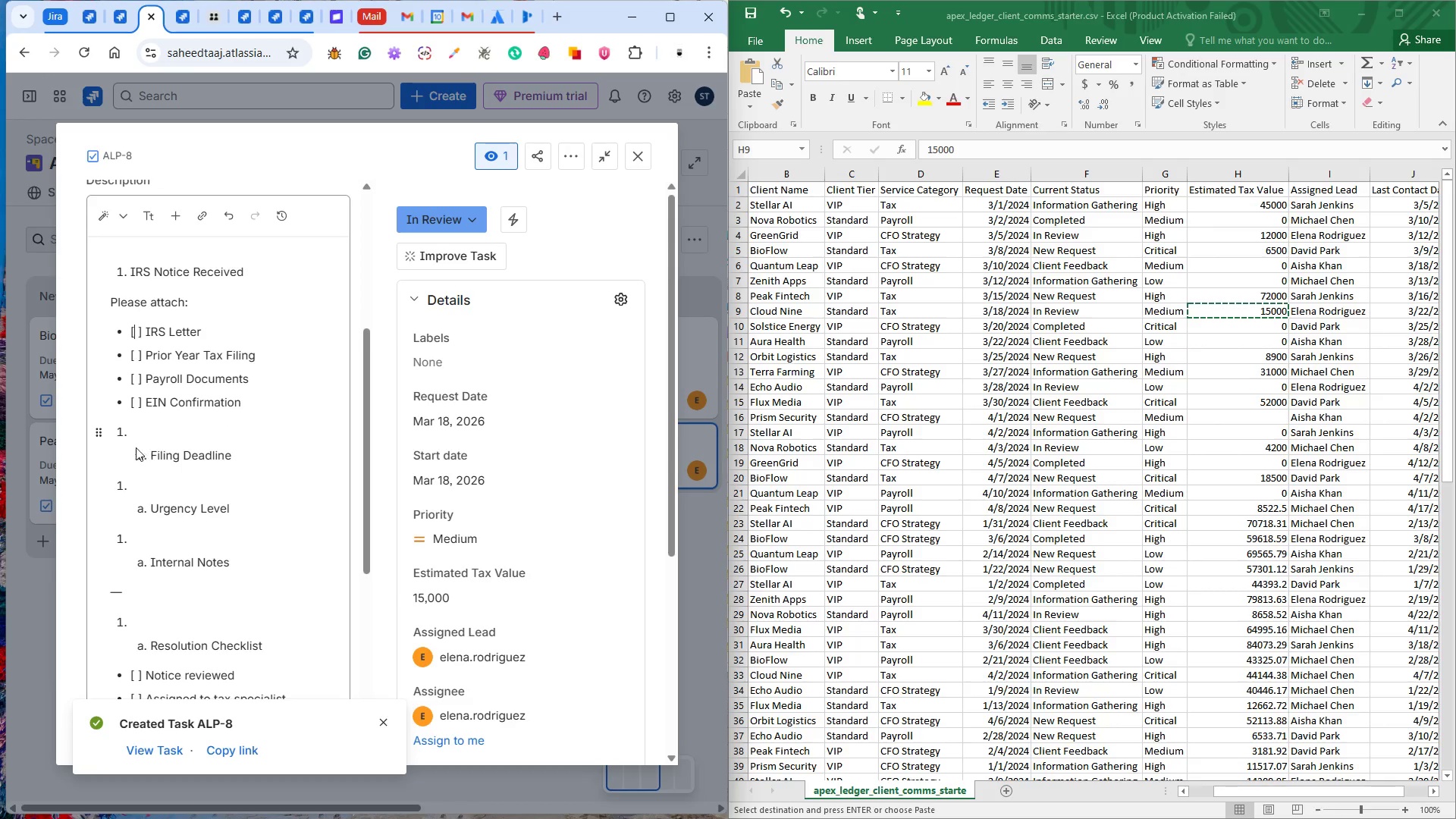 
scroll: coordinate [199, 482], scroll_direction: down, amount: 3.0
 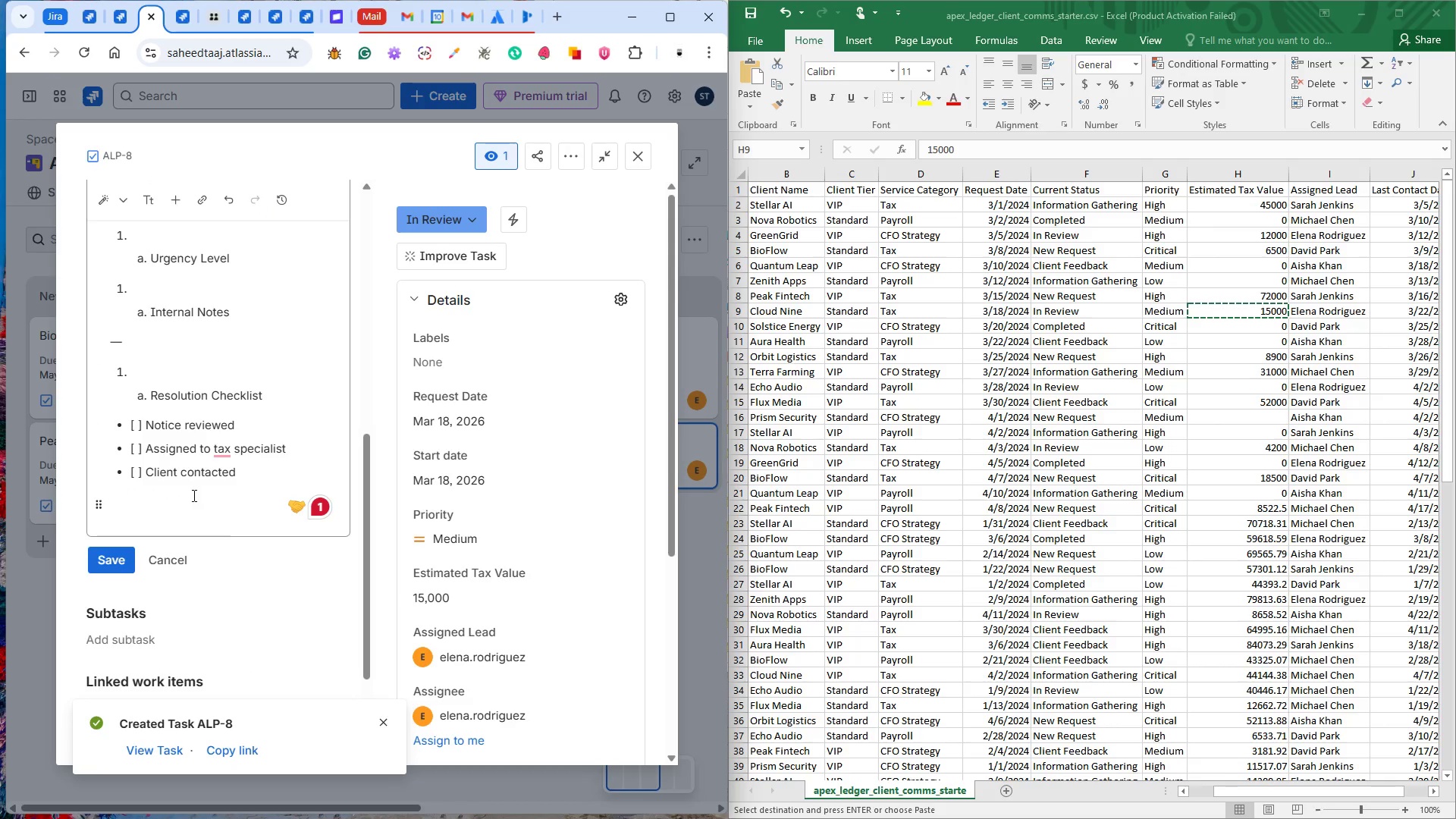 
left_click_drag(start_coordinate=[102, 425], to_coordinate=[105, 432])
 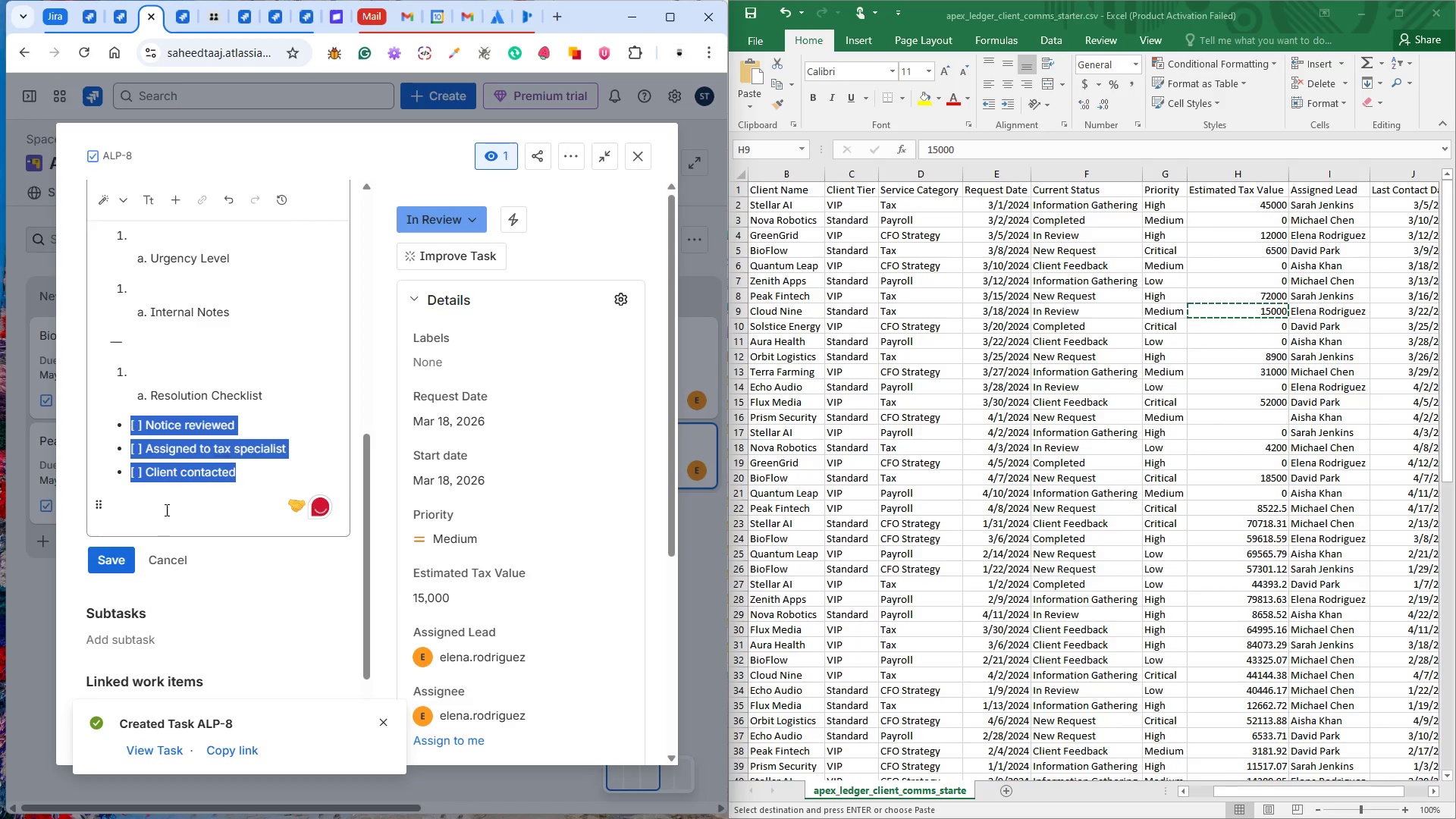 
left_click([179, 513])
 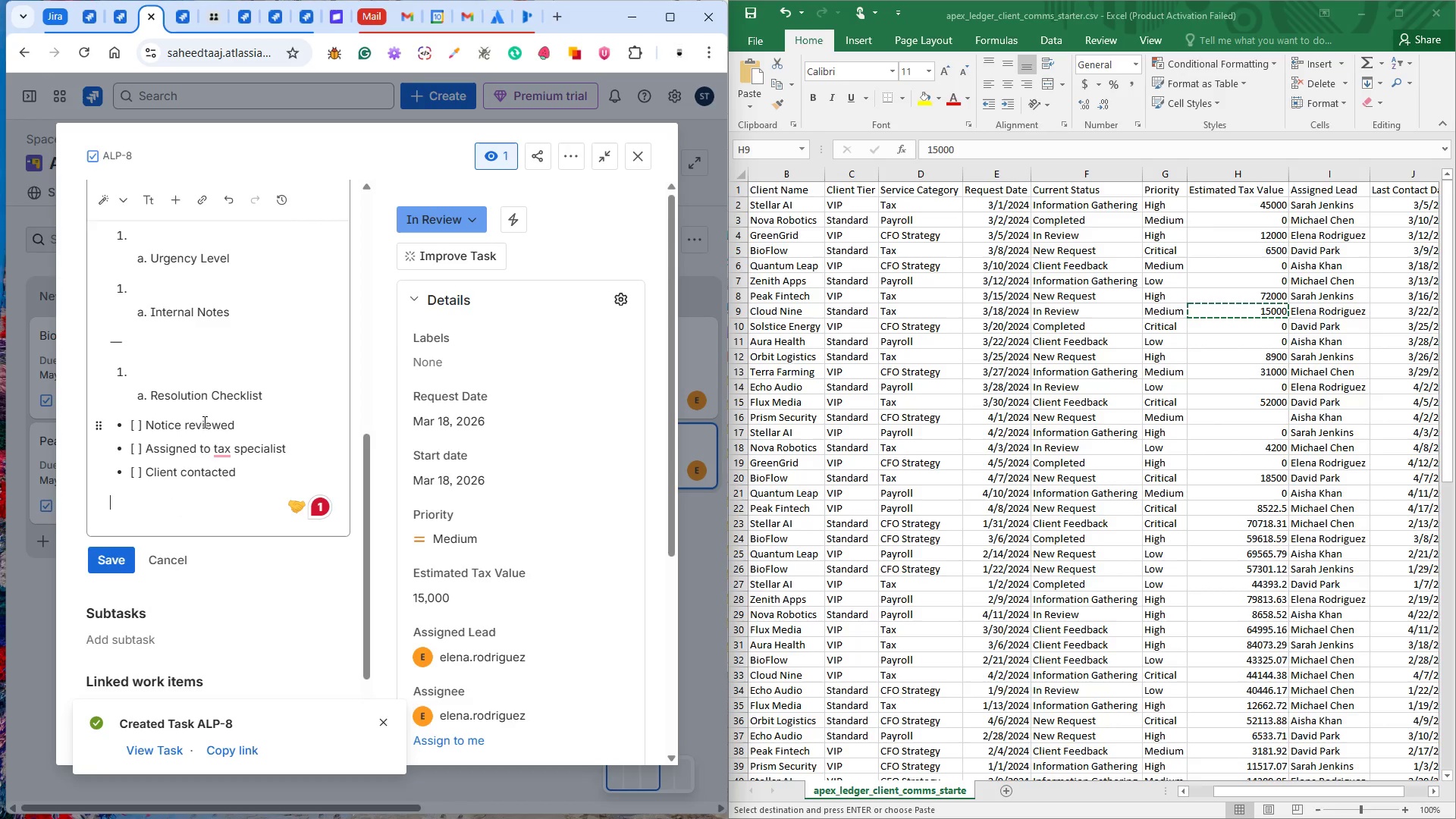 
left_click([287, 398])
 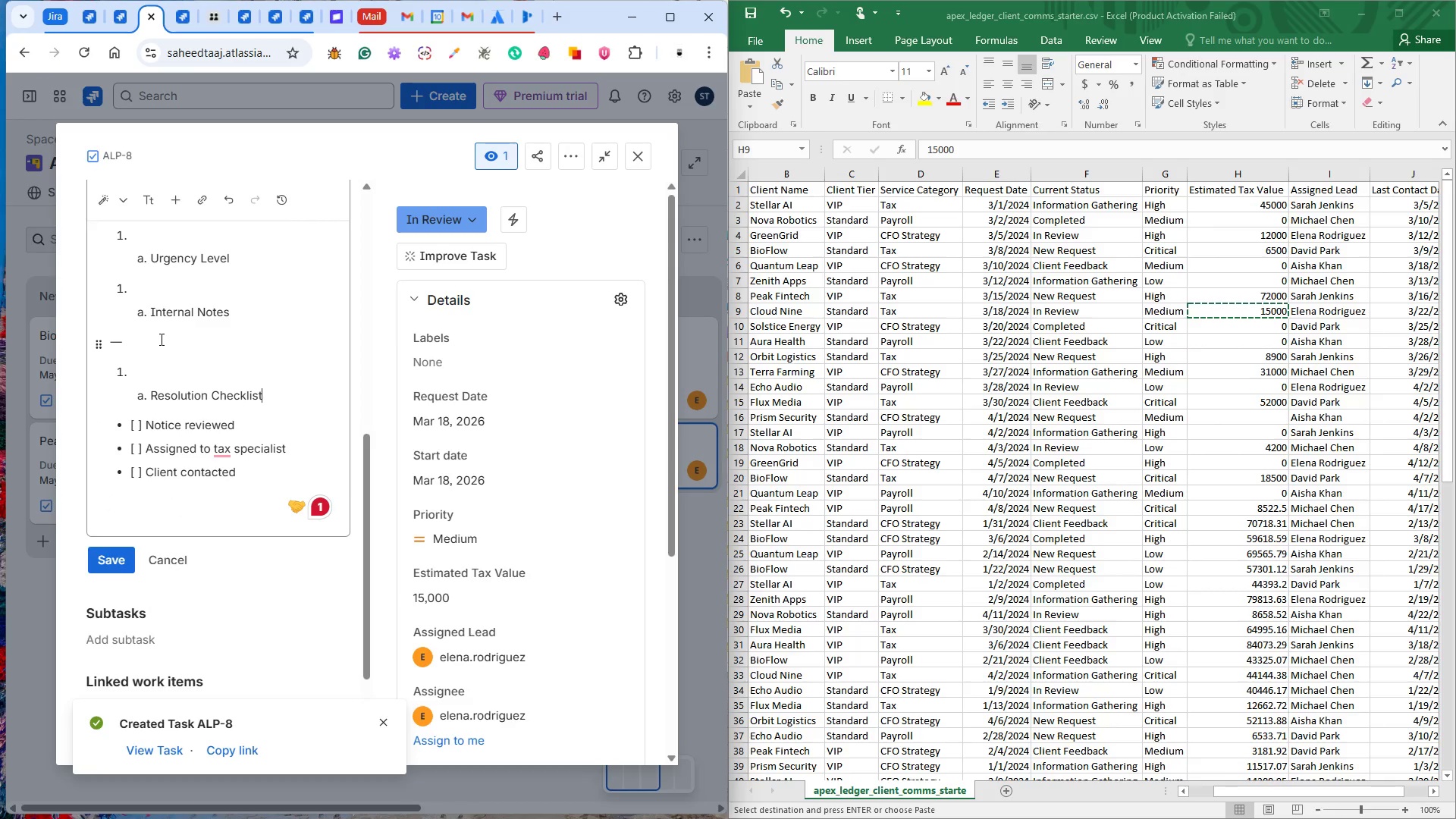 
scroll: coordinate [180, 350], scroll_direction: up, amount: 1.0
 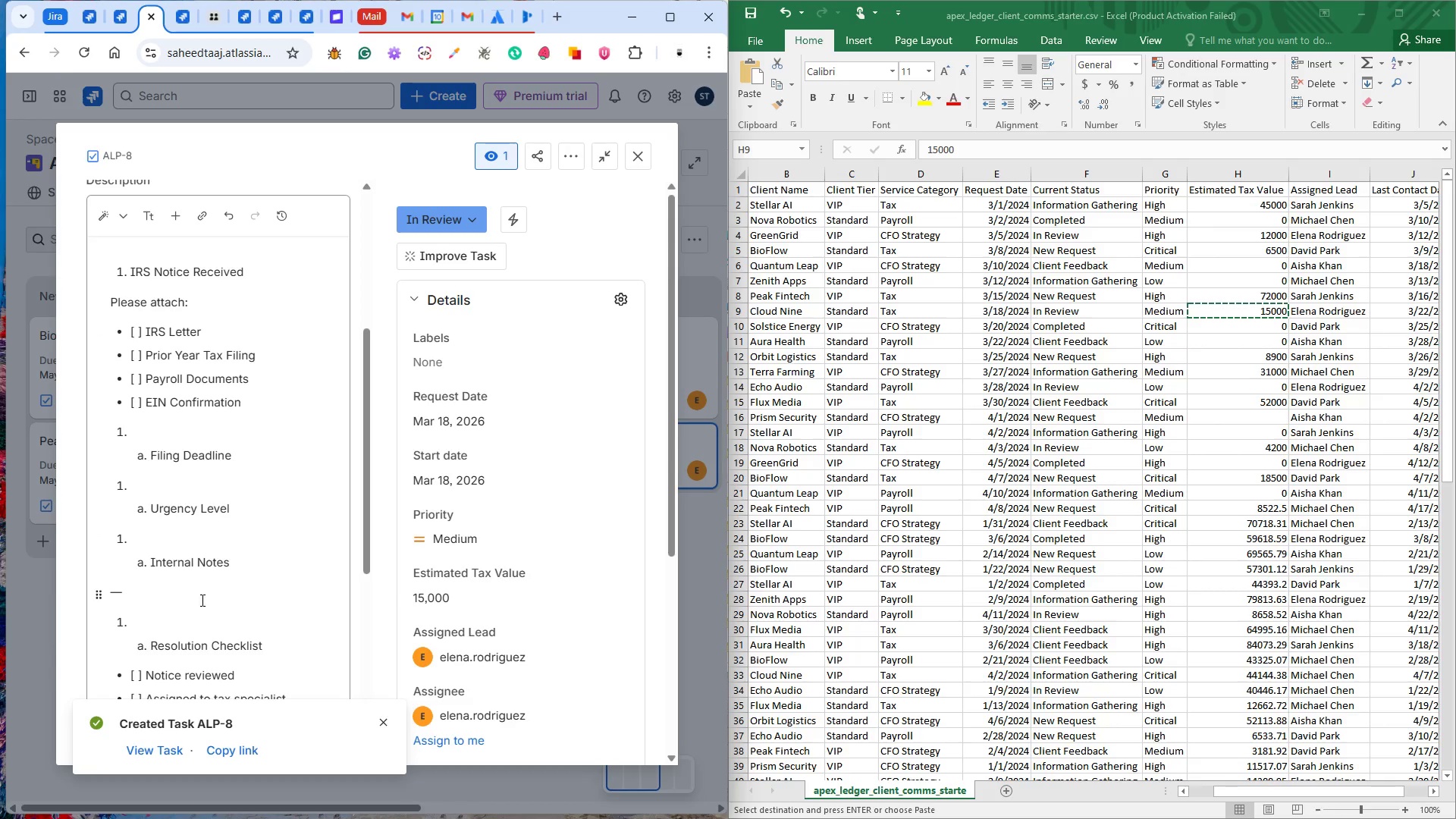 
scroll: coordinate [215, 588], scroll_direction: down, amount: 2.0
 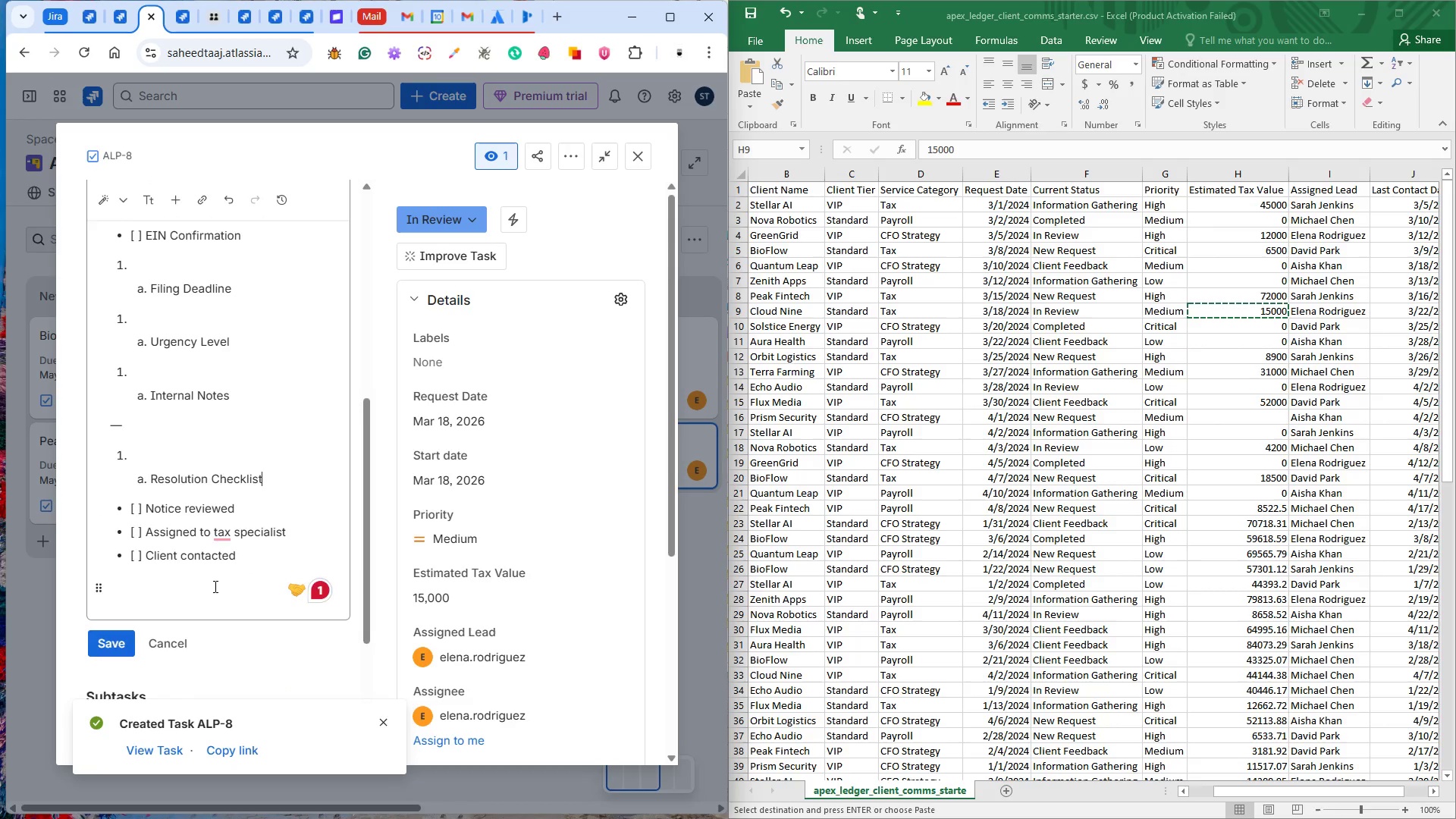 
scroll: coordinate [213, 568], scroll_direction: up, amount: 4.0
 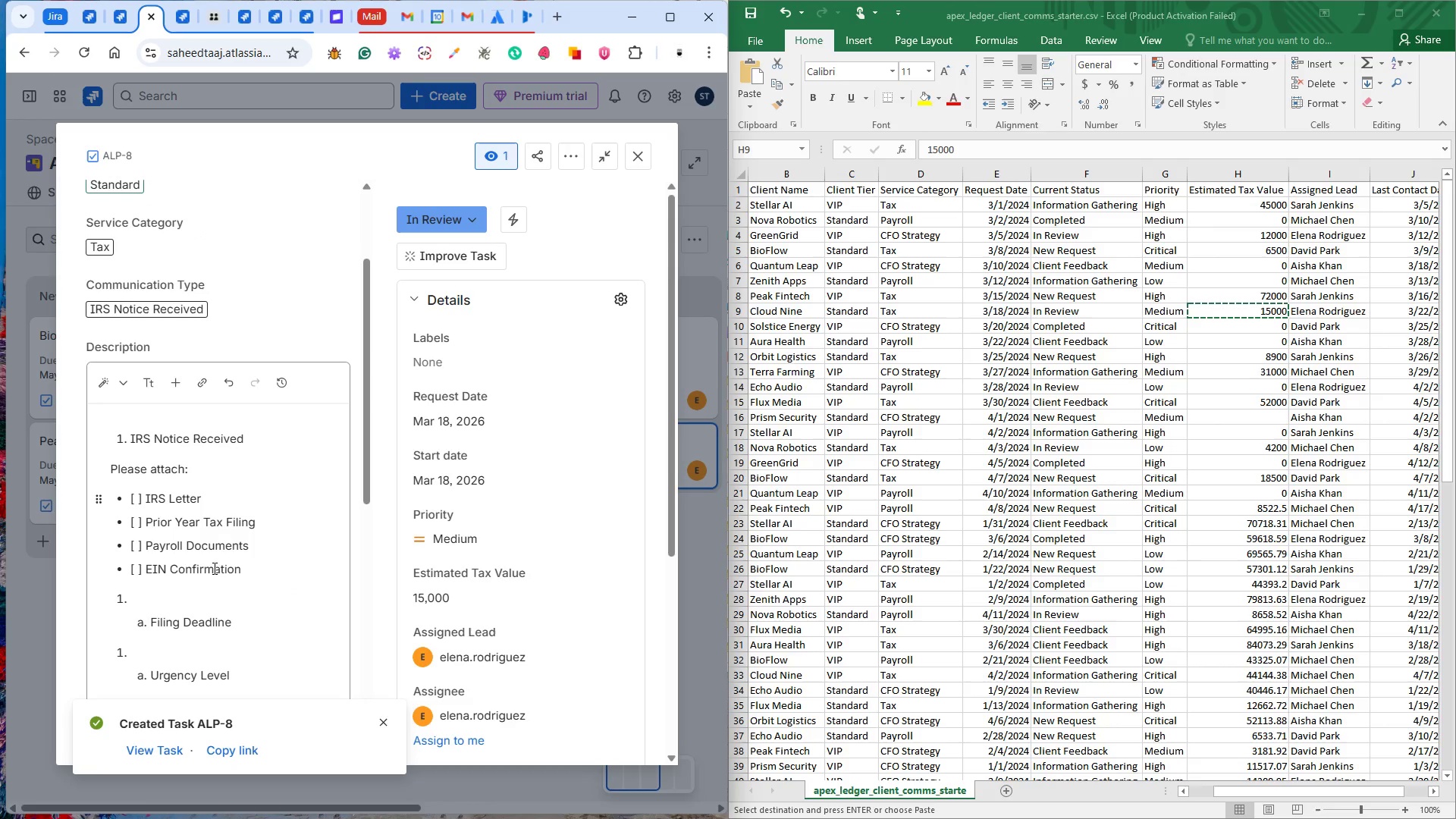 
scroll: coordinate [231, 552], scroll_direction: down, amount: 7.0
 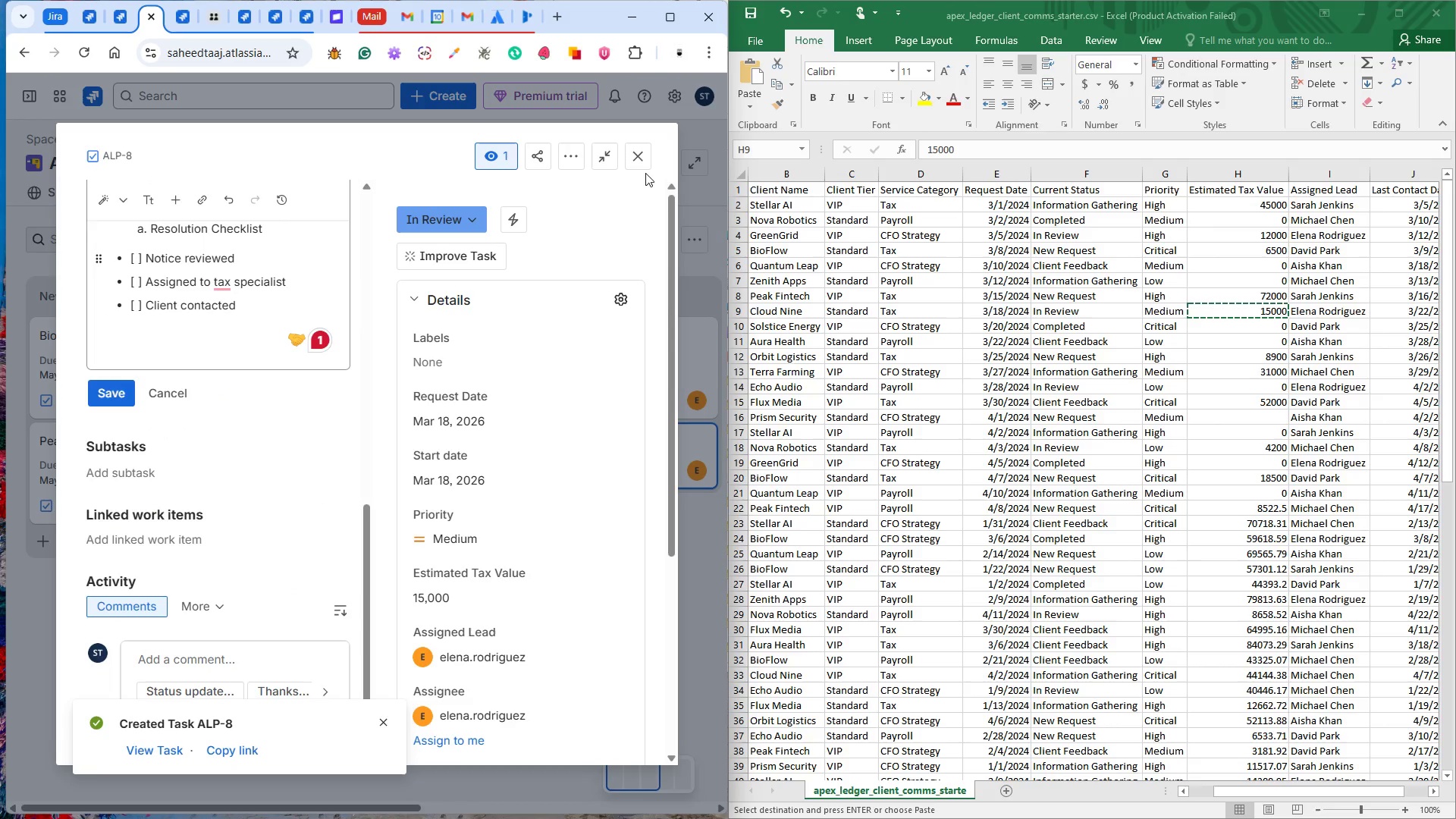 
left_click([639, 159])
 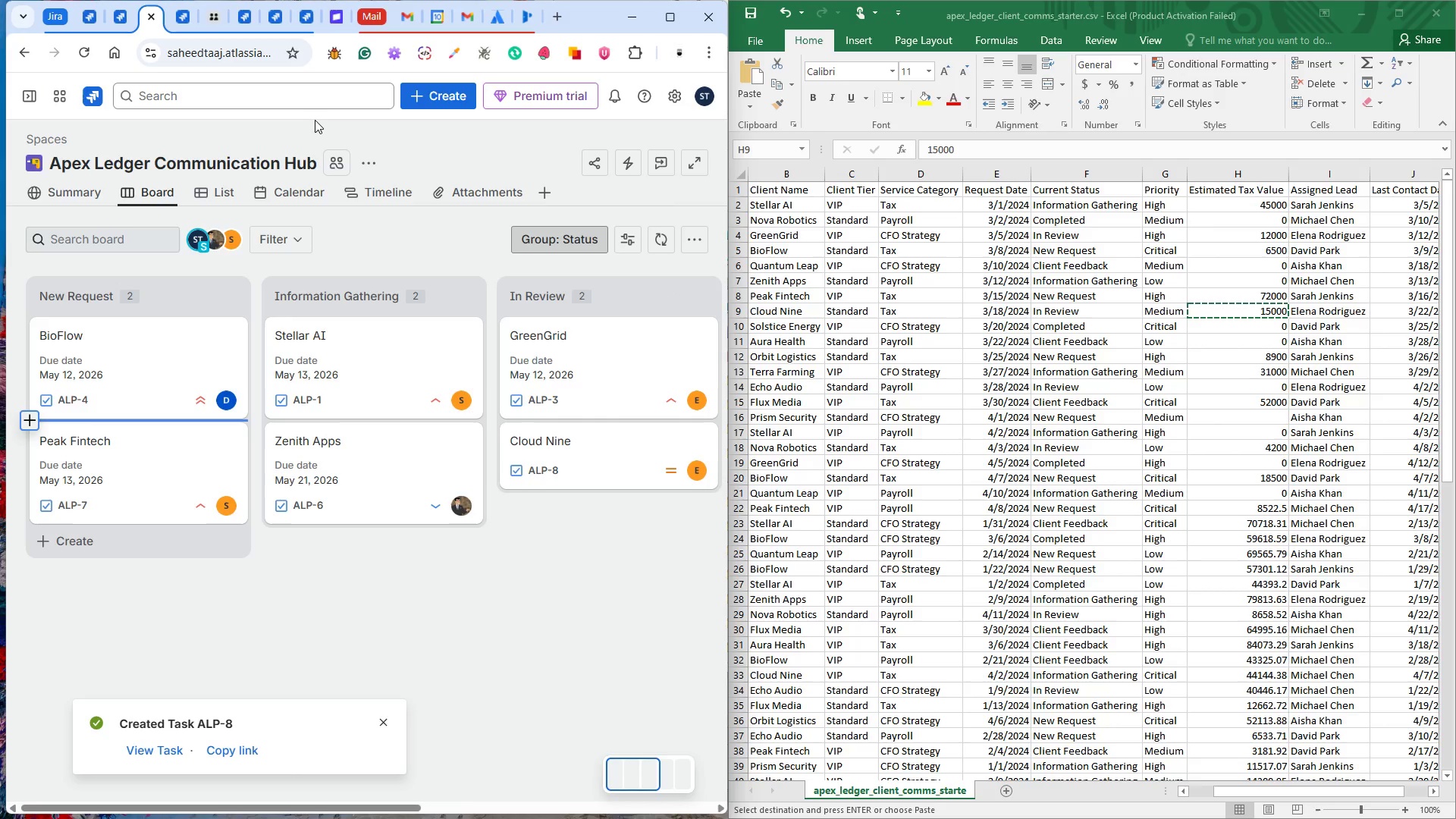 
wait(92.44)
 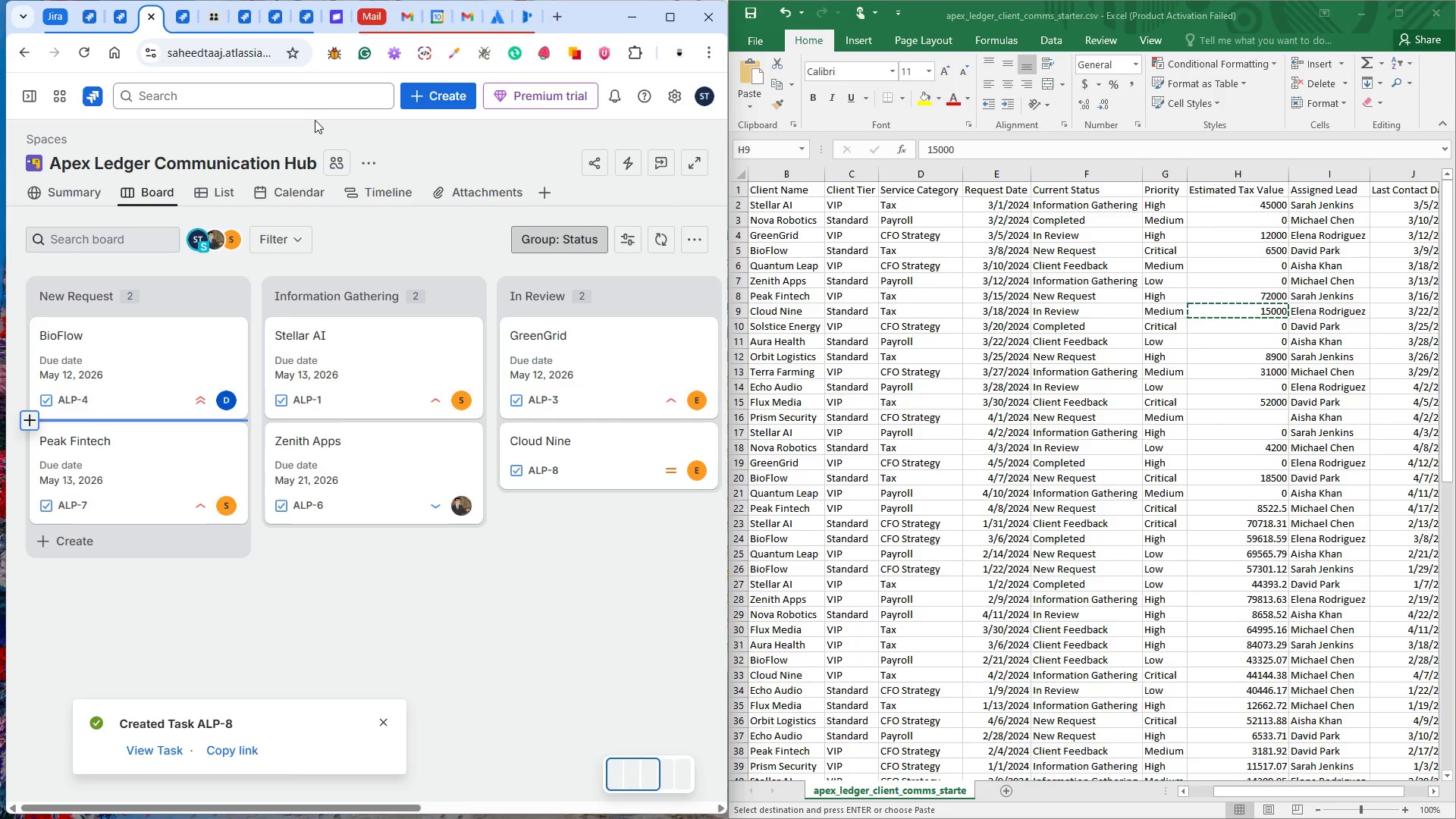 
left_click([669, 13])
 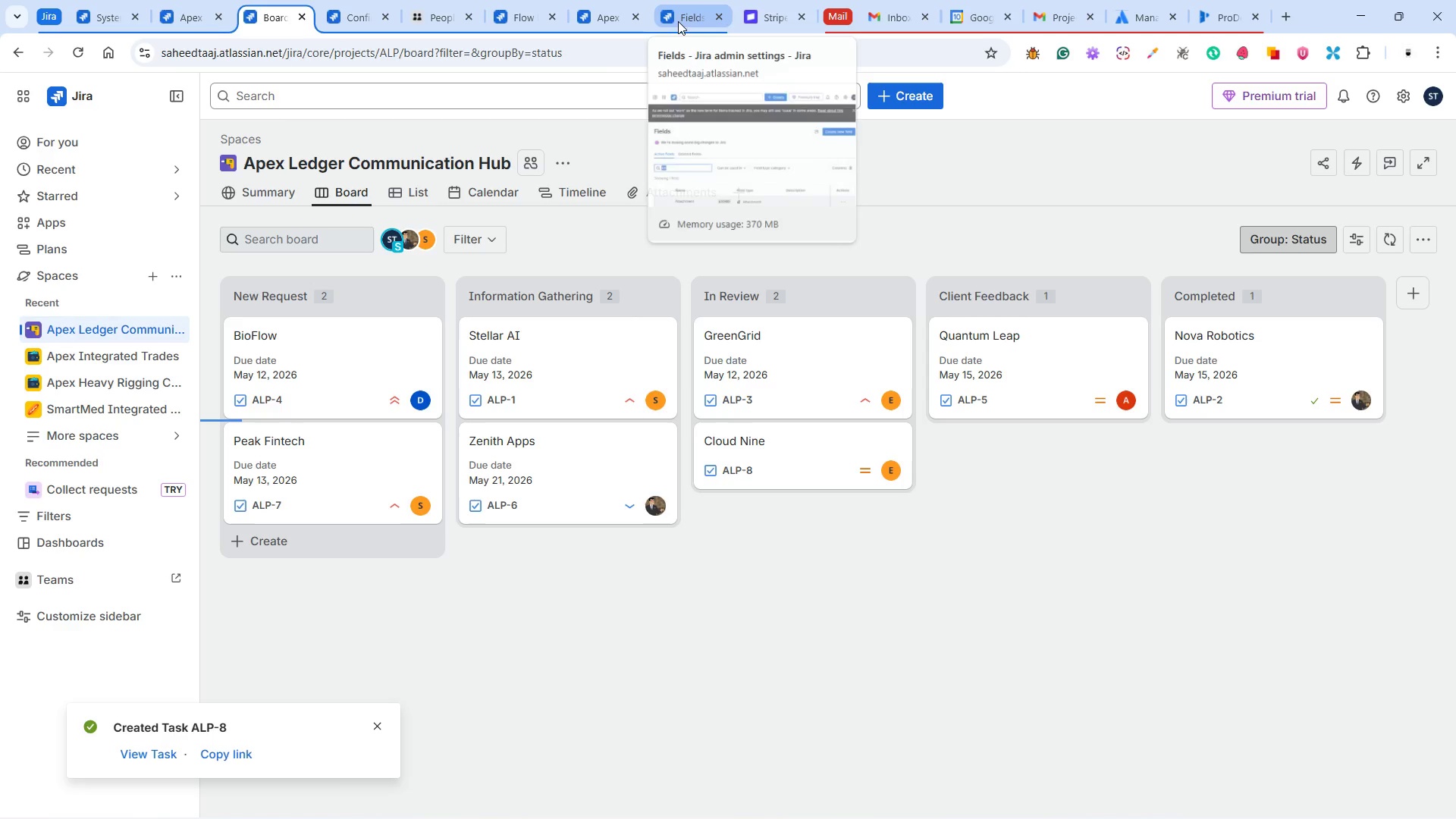 
left_click([601, 14])
 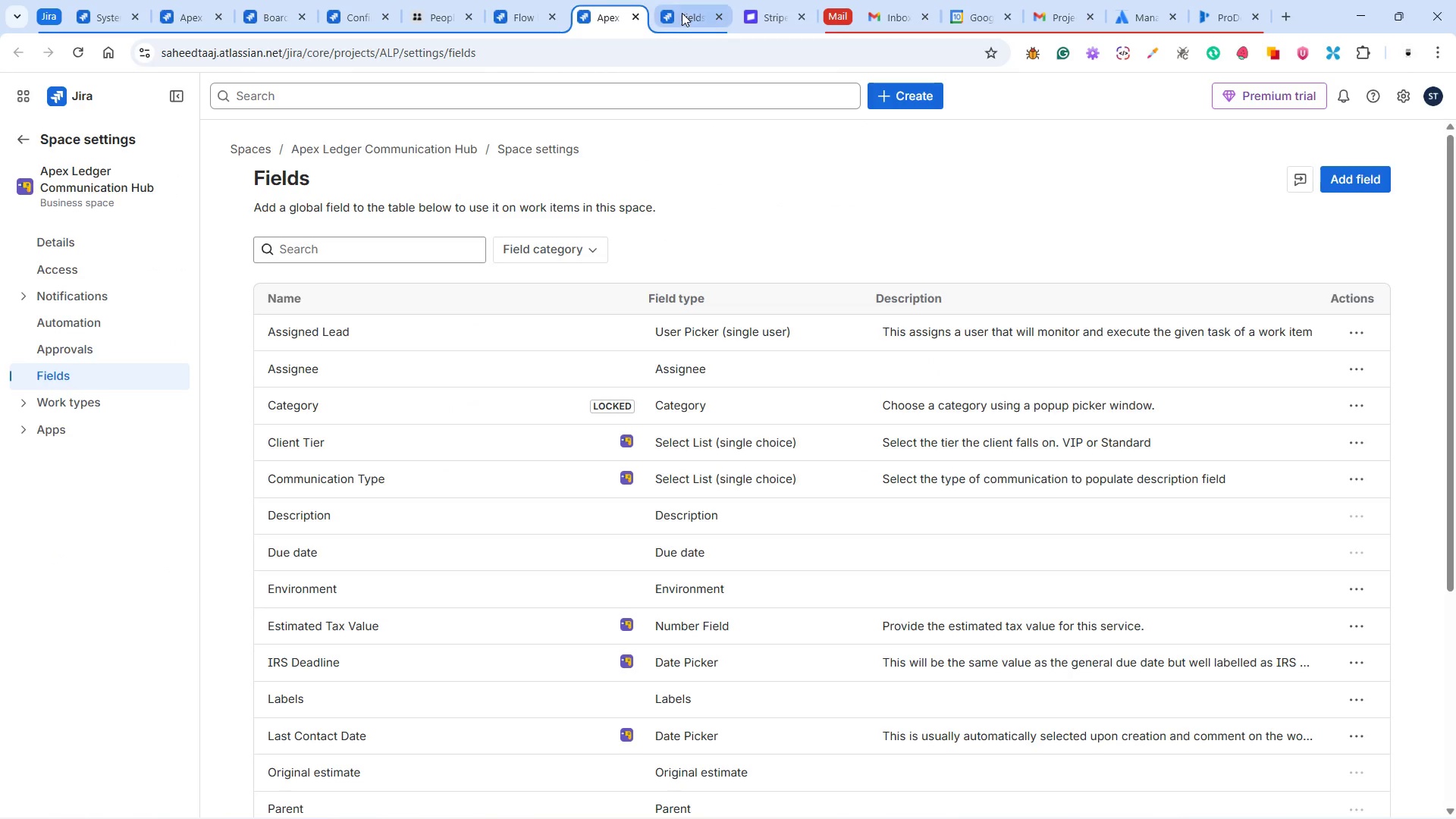 
left_click([689, 14])
 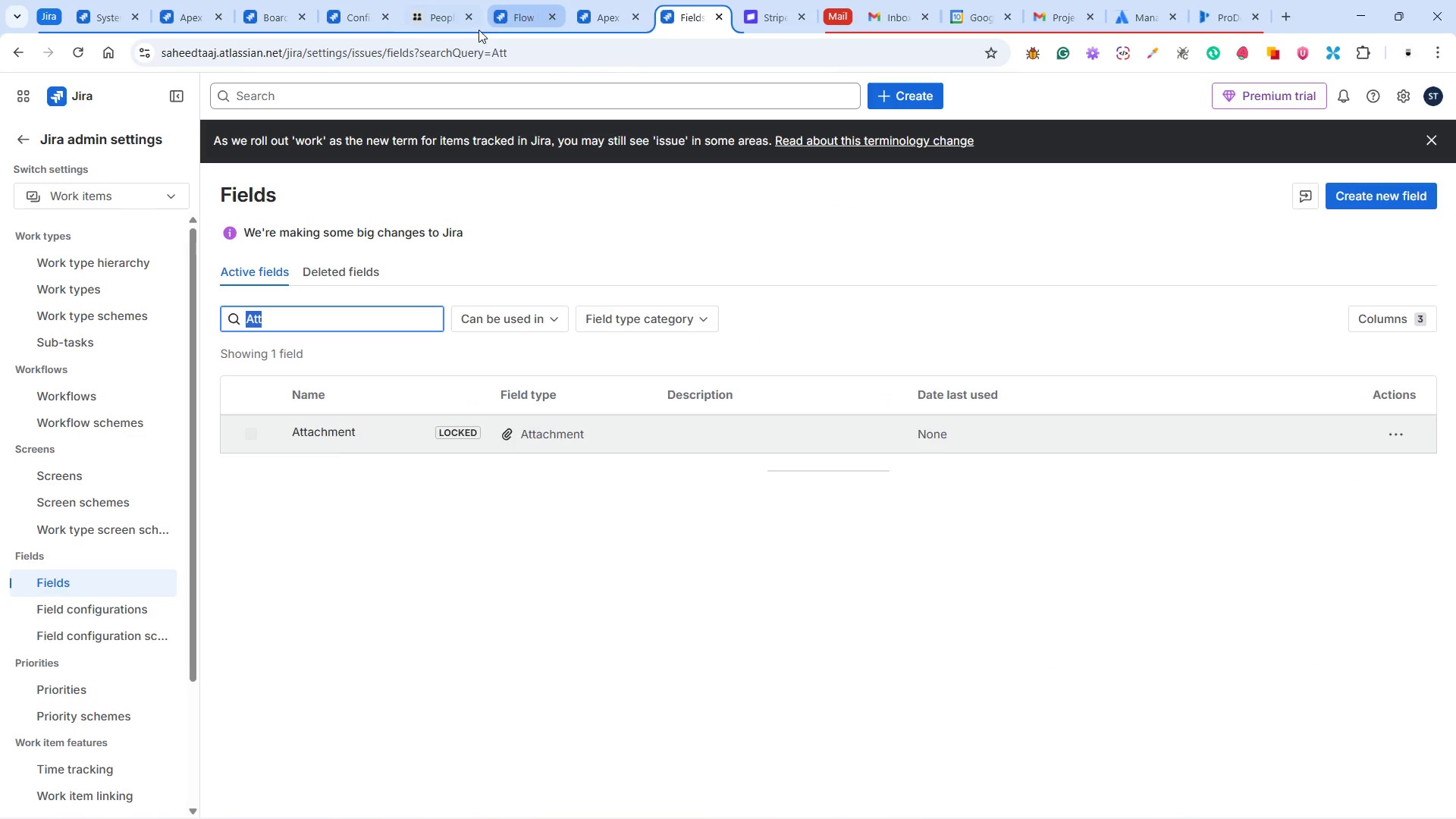 
left_click([526, 17])
 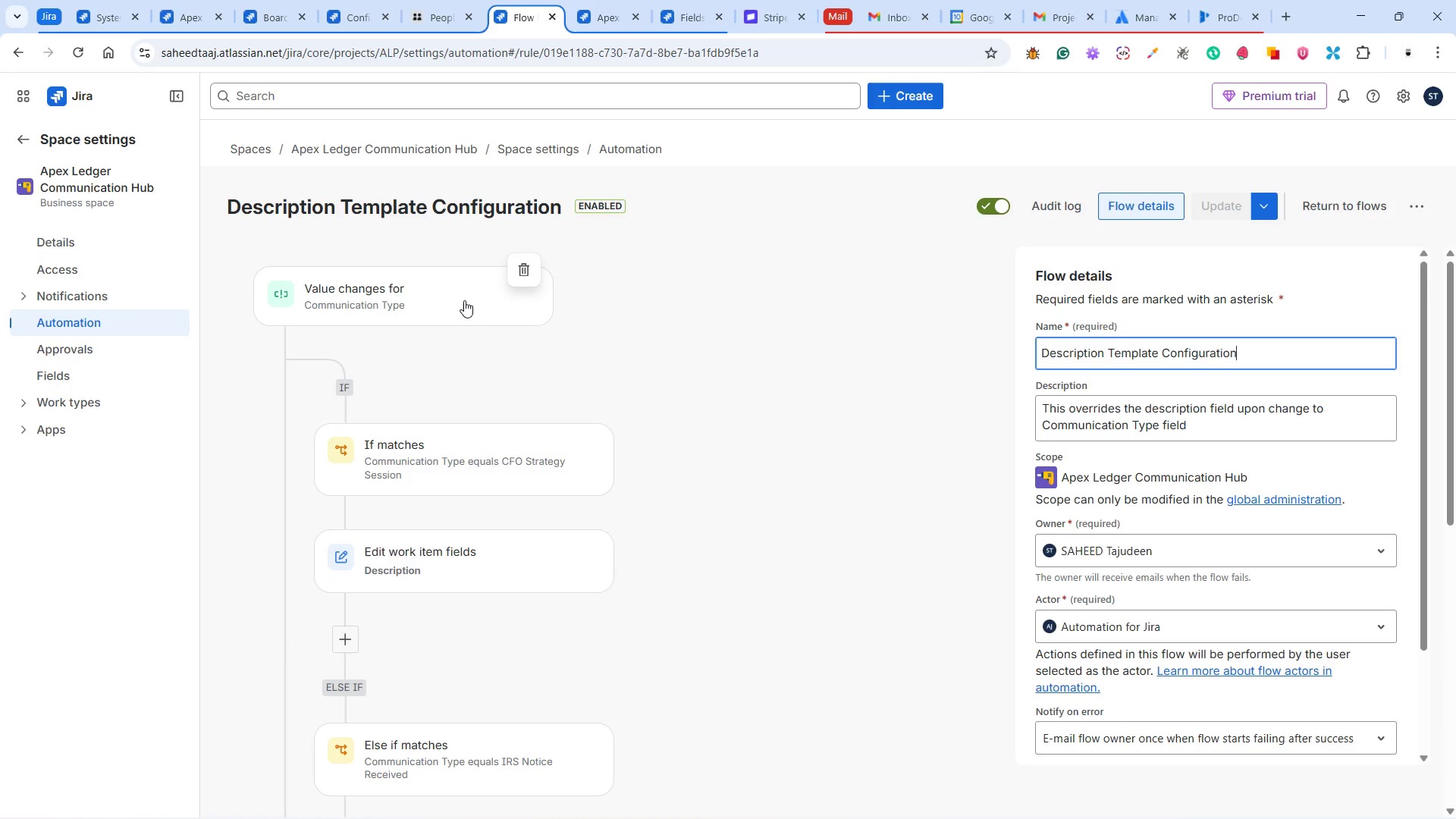 
wait(6.62)
 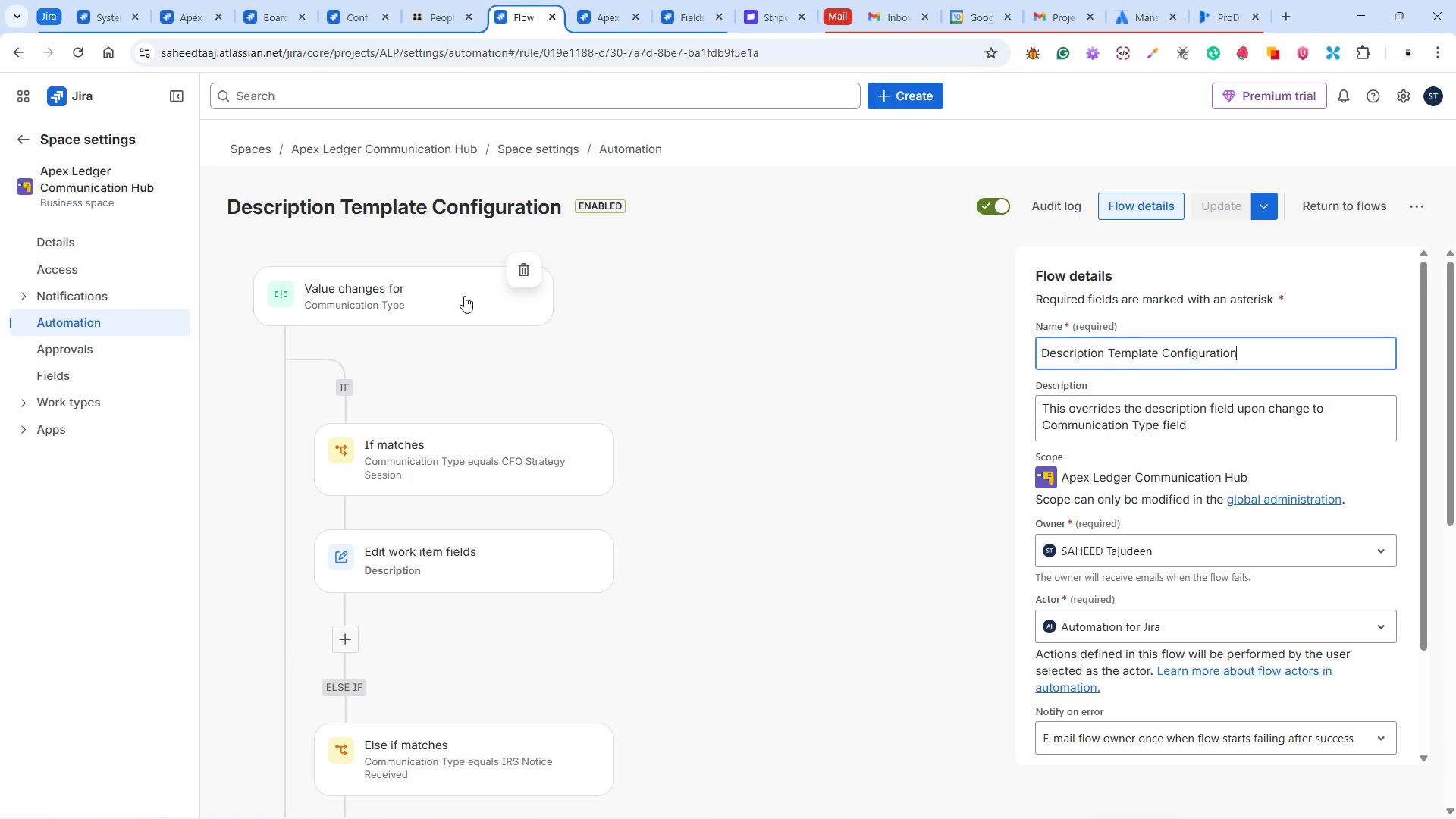 
left_click([464, 300])
 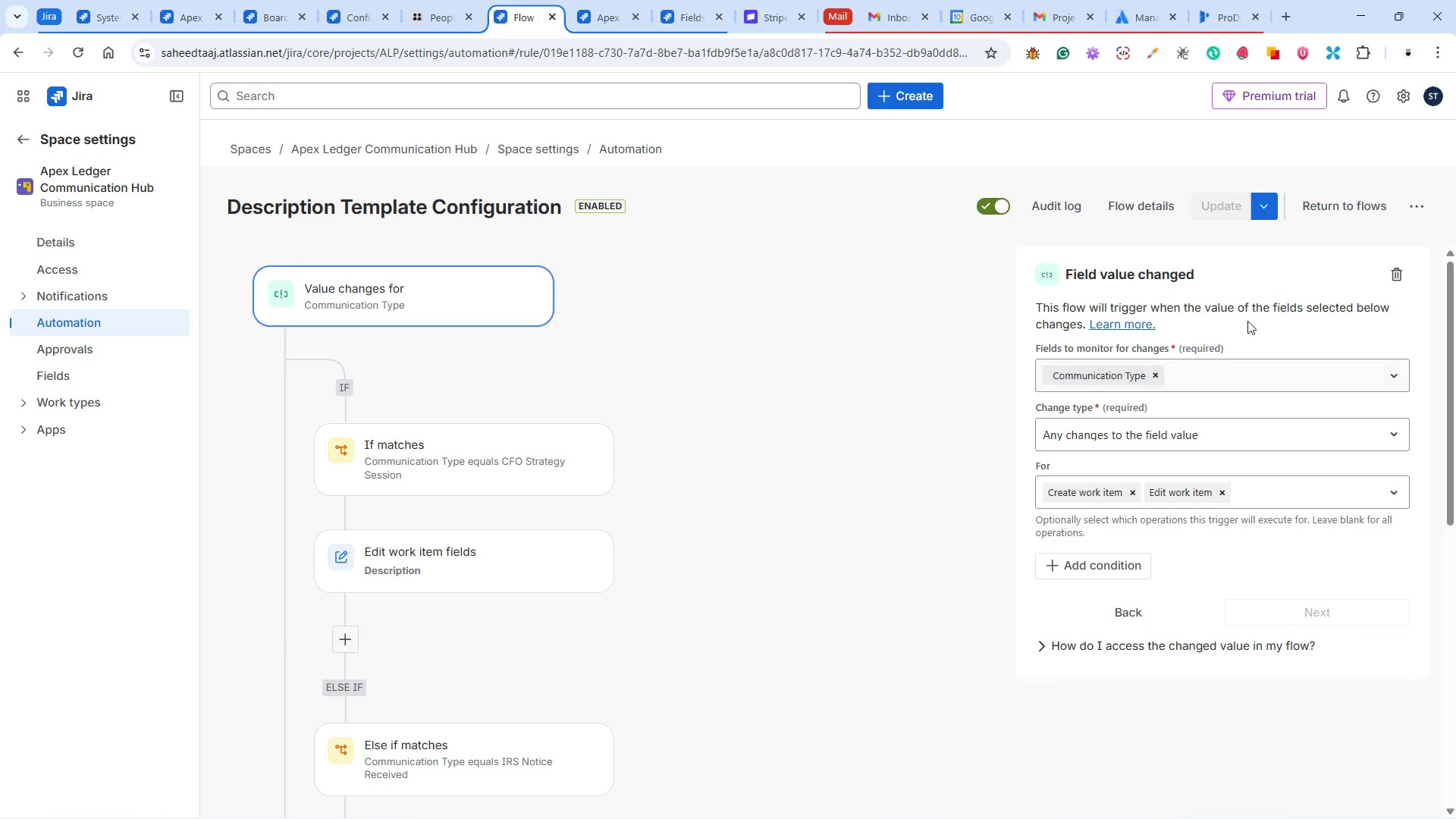 
left_click([1395, 271])
 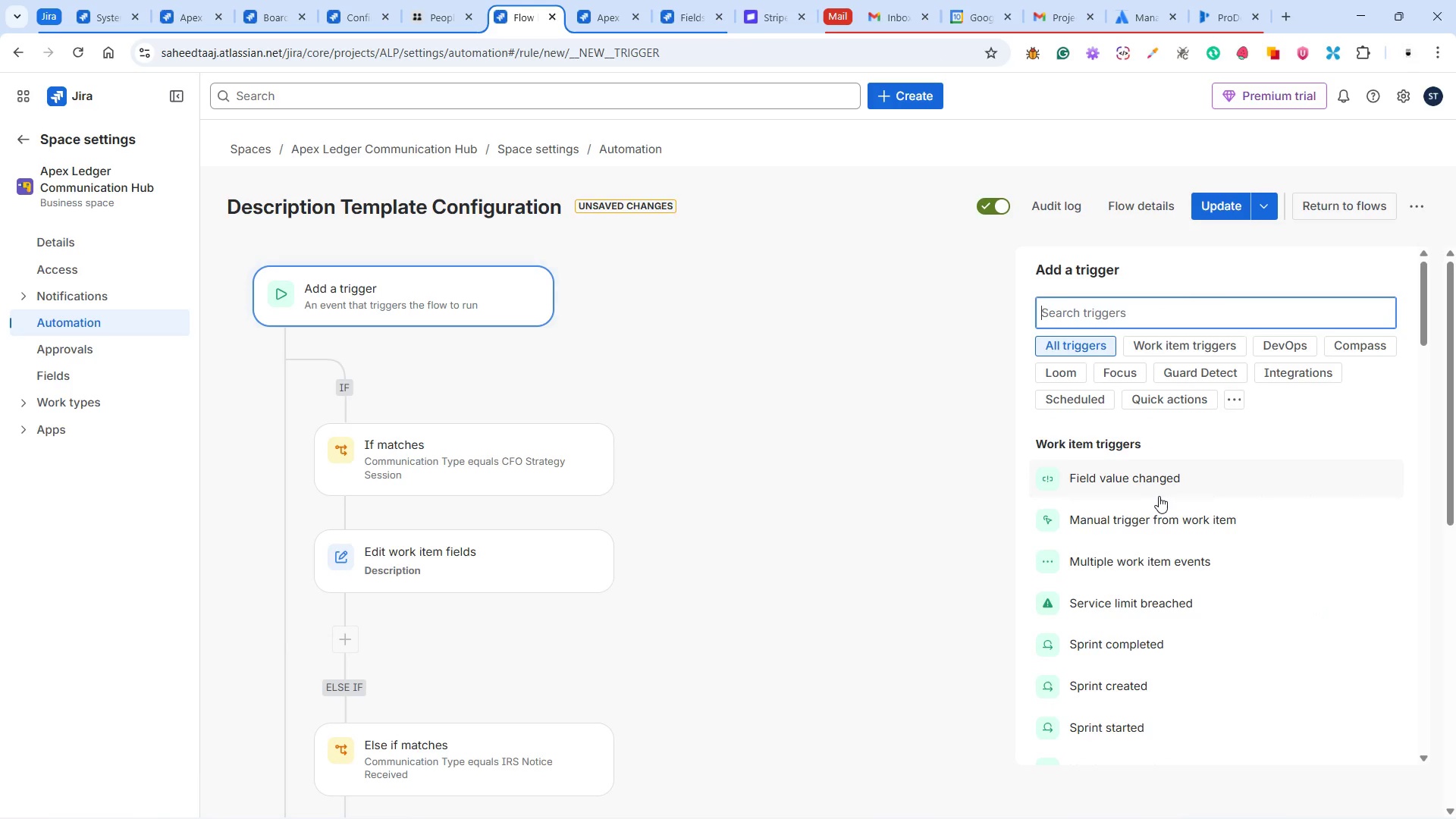 
scroll: coordinate [1188, 596], scroll_direction: down, amount: 6.0
 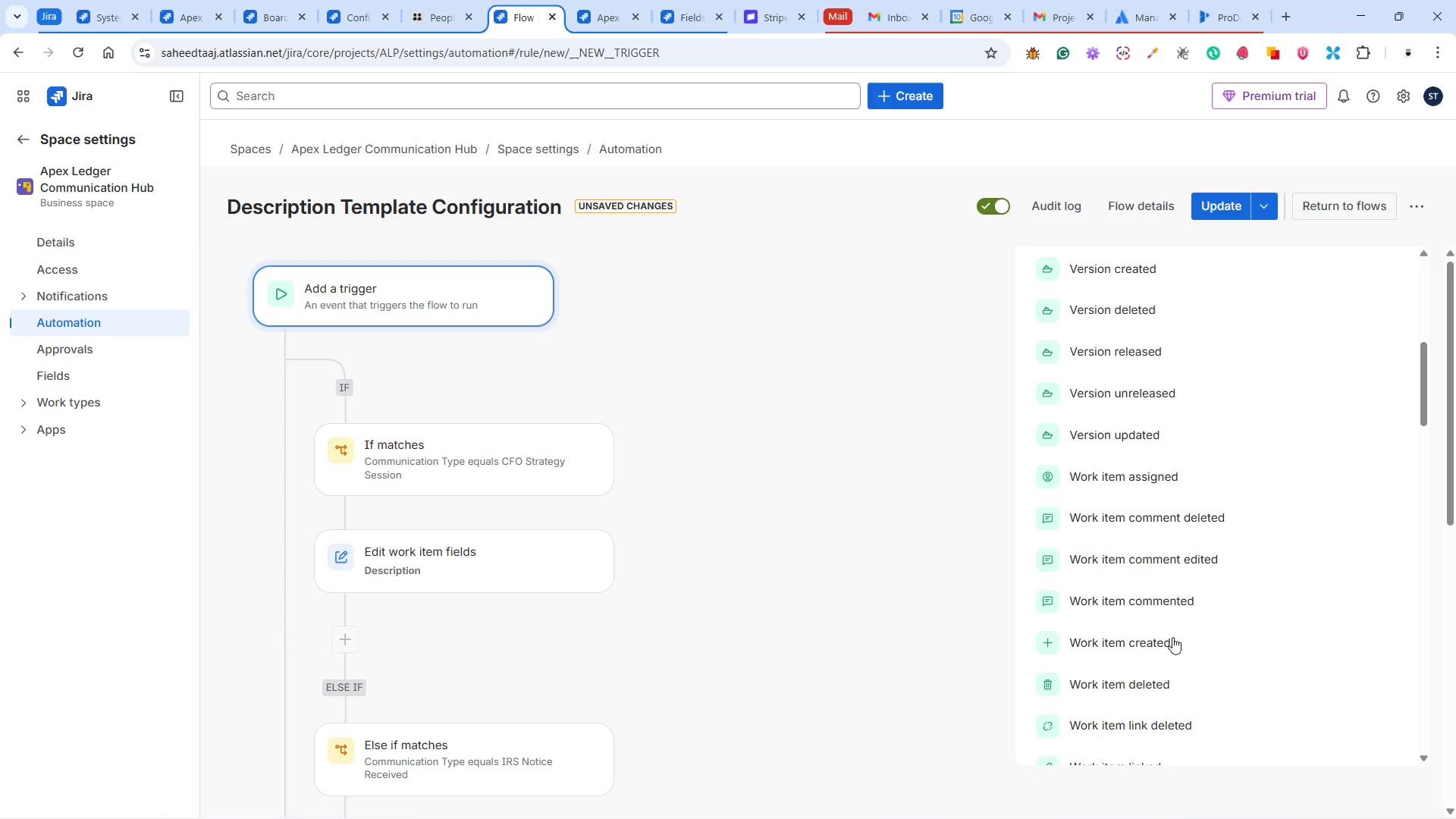 
left_click([1166, 642])
 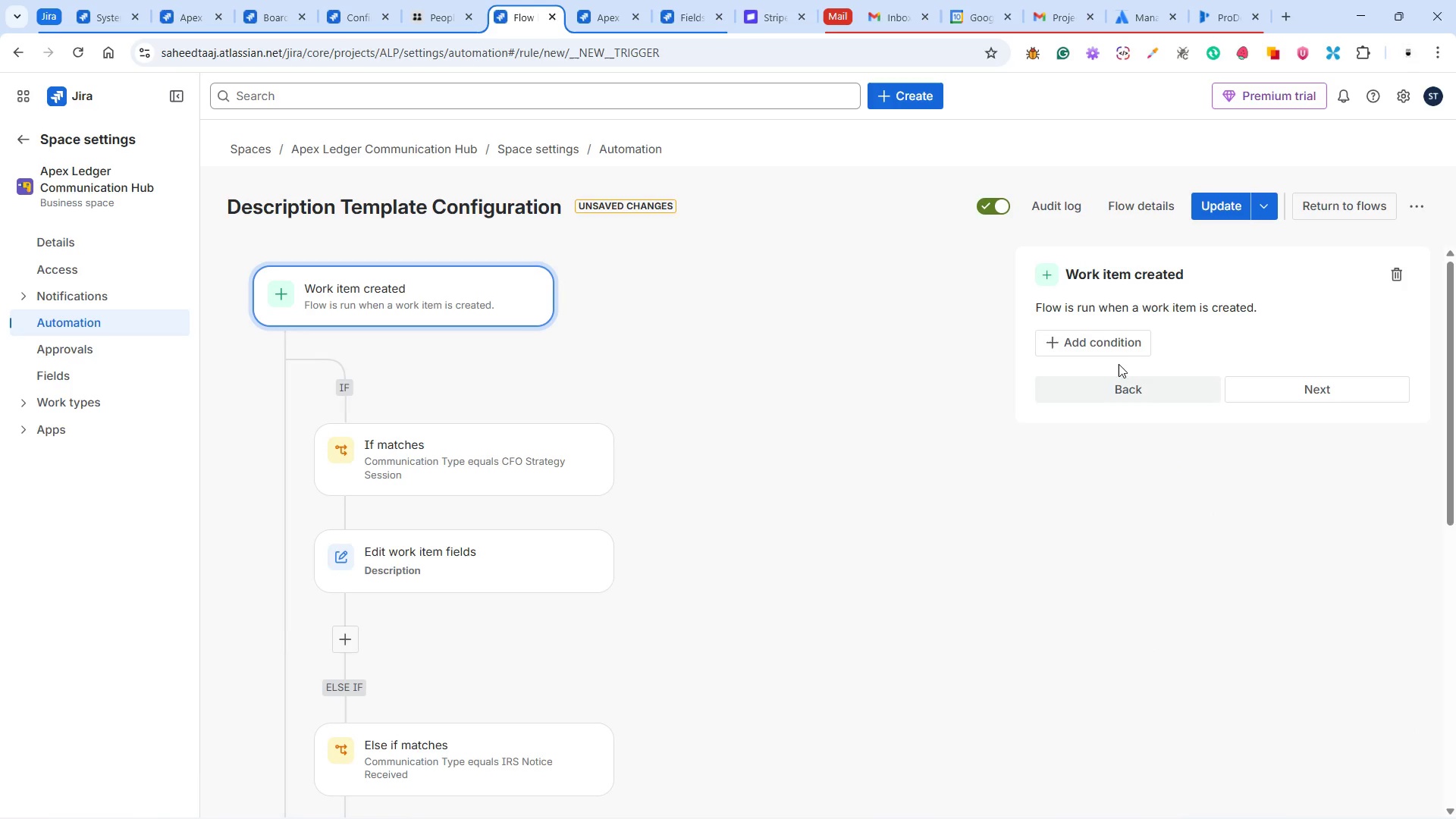 
left_click([1108, 347])
 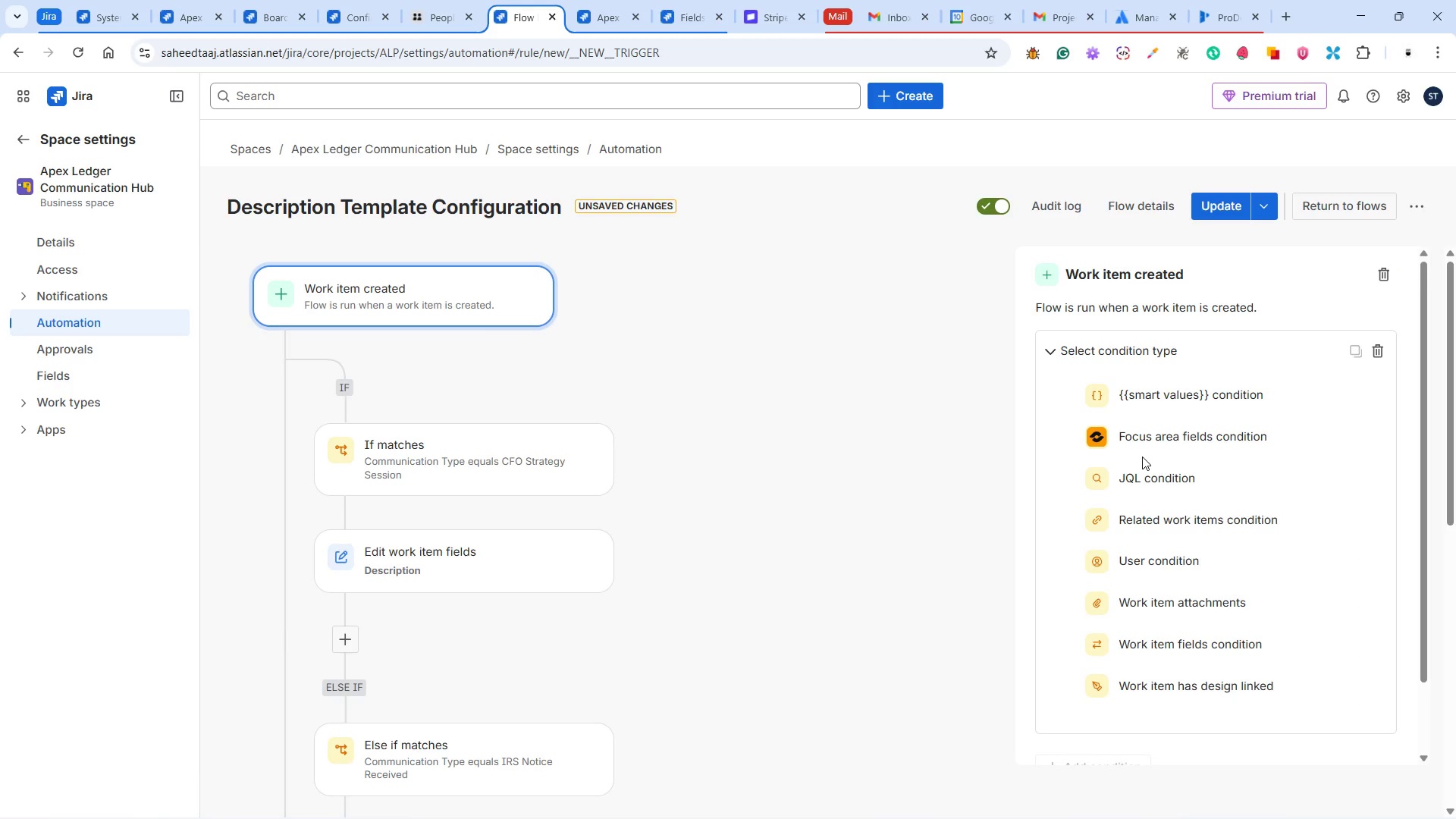 
wait(7.06)
 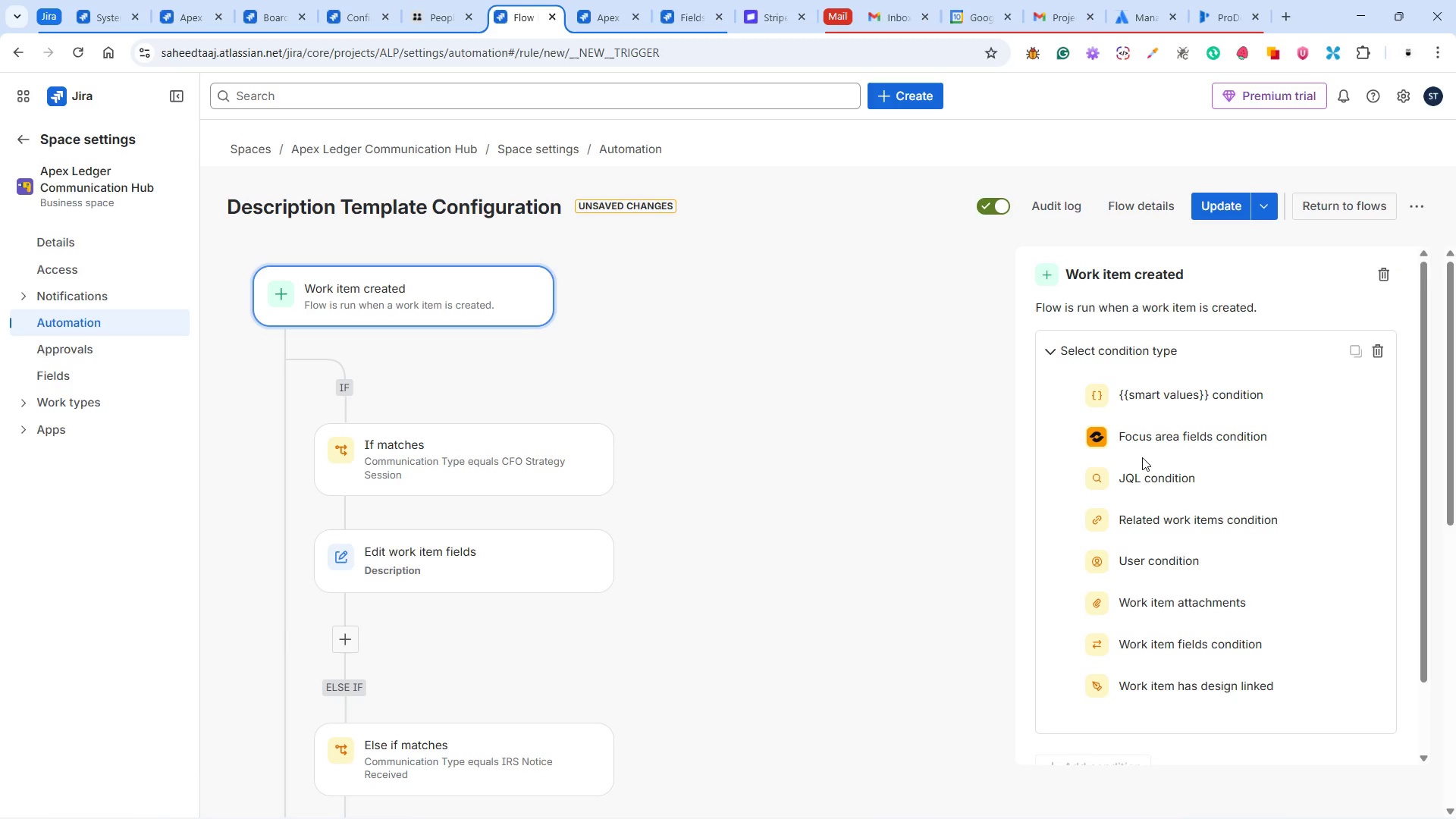 
left_click([1202, 629])
 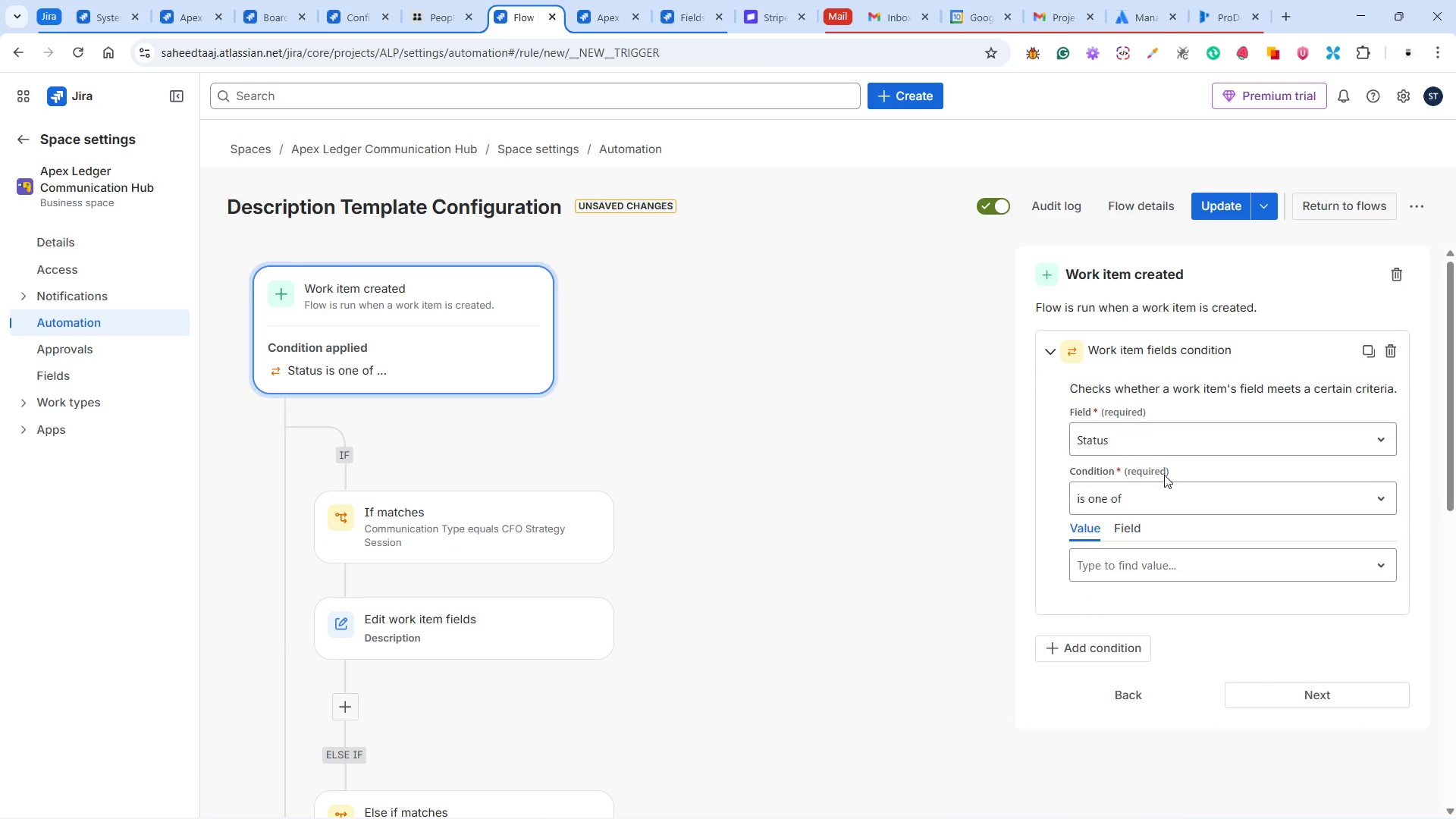 
left_click([1155, 435])
 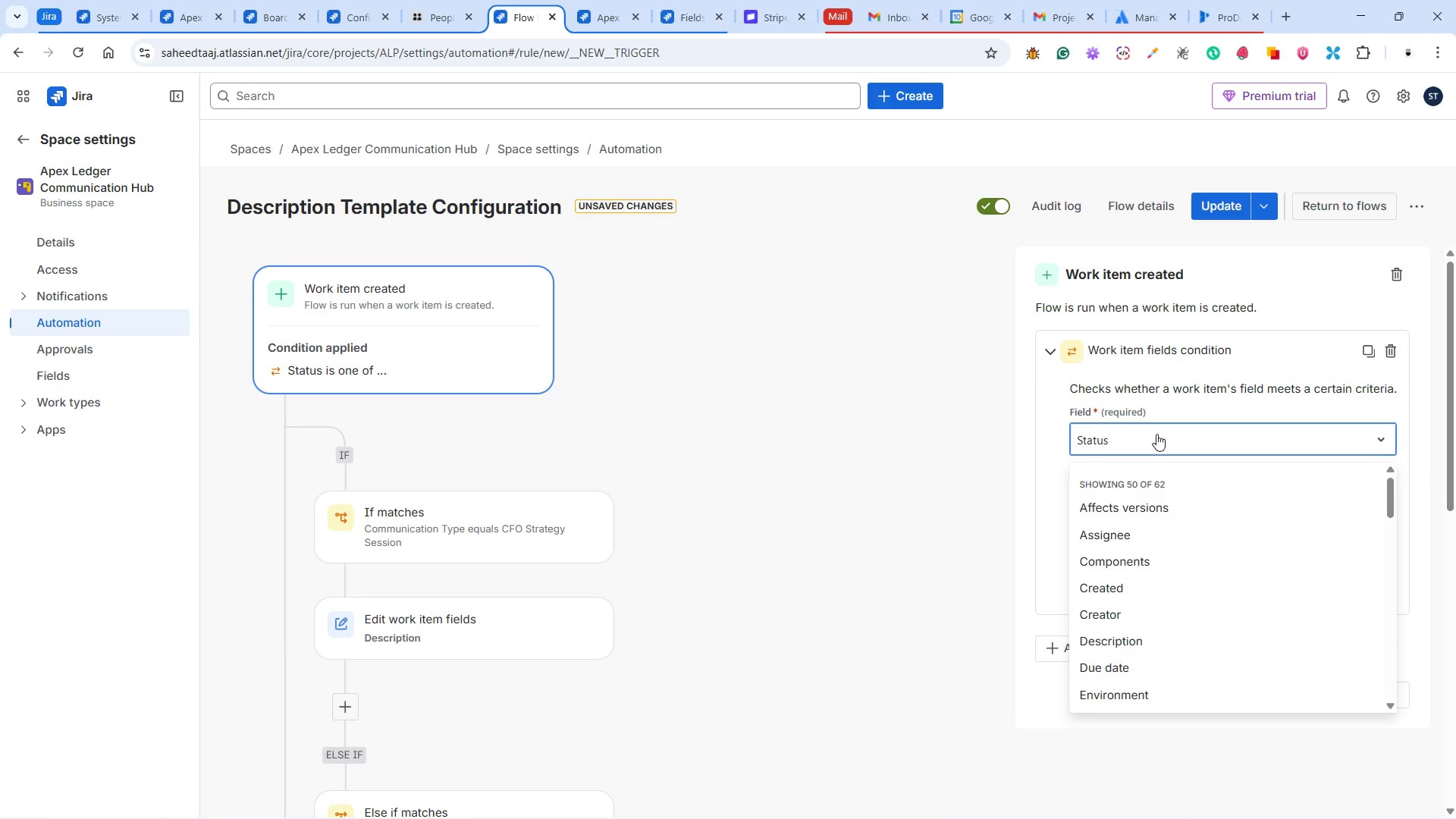 
type(com)
 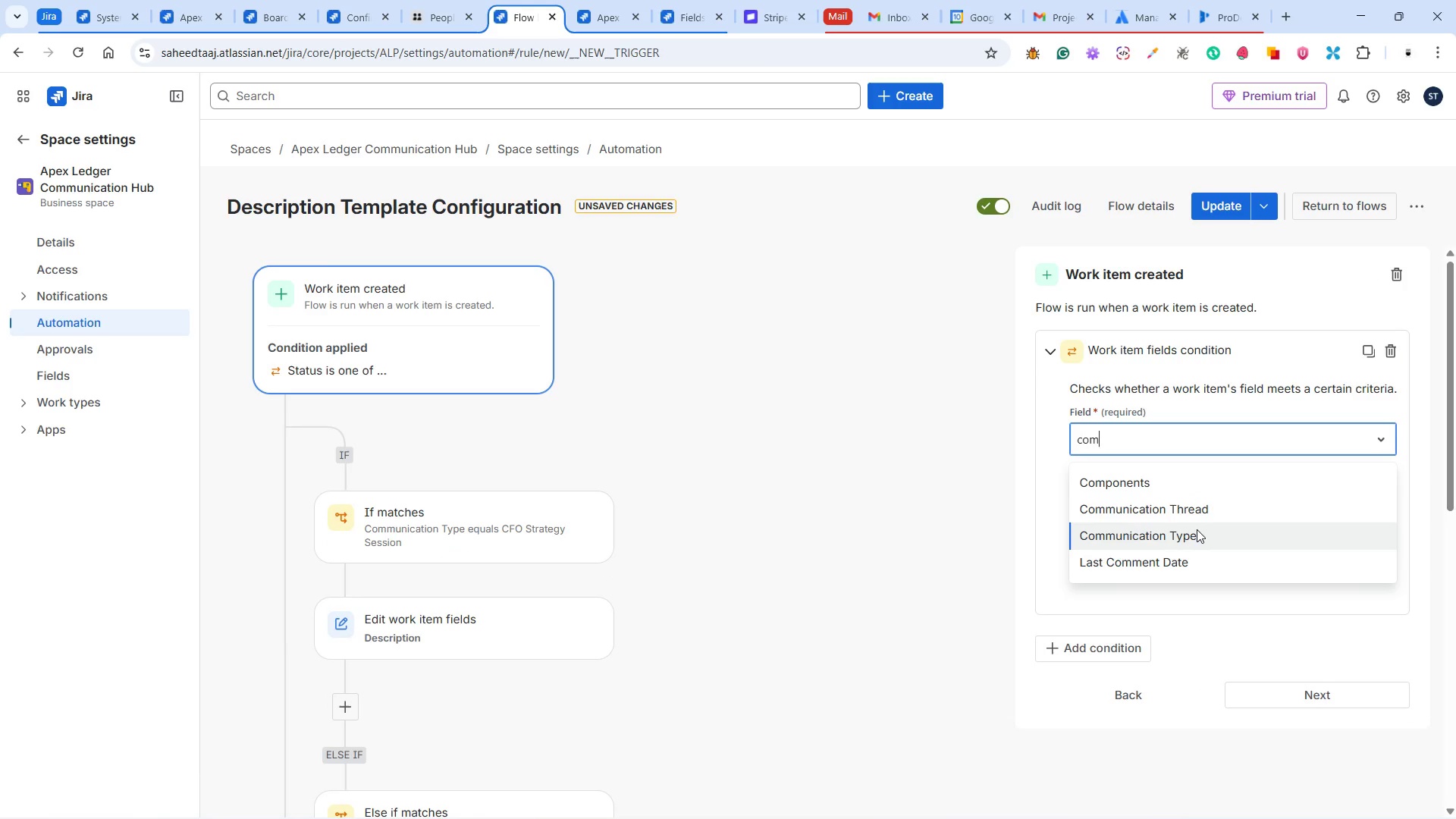 
left_click([1197, 530])
 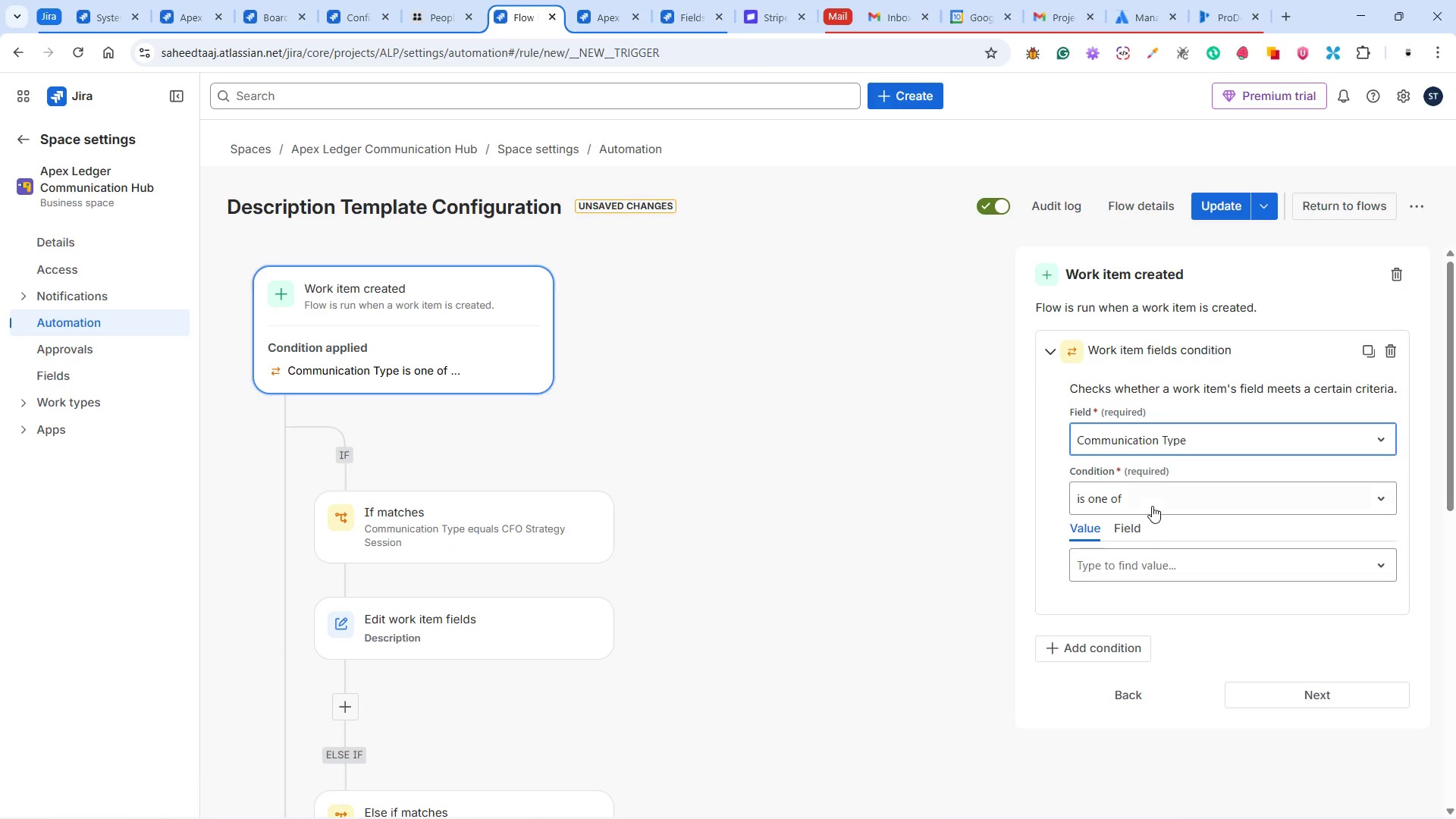 
left_click([1144, 497])
 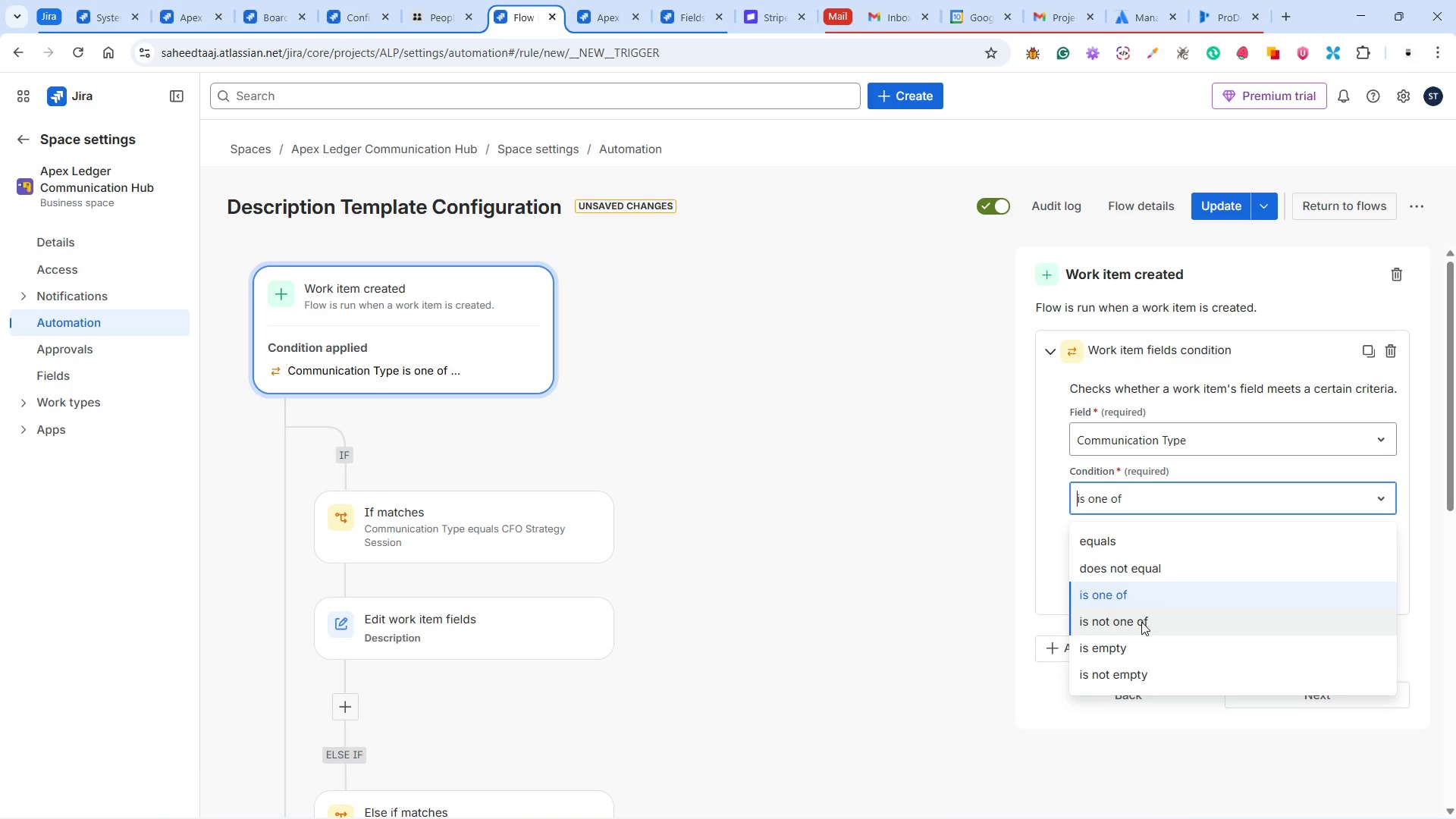 
left_click([1134, 673])
 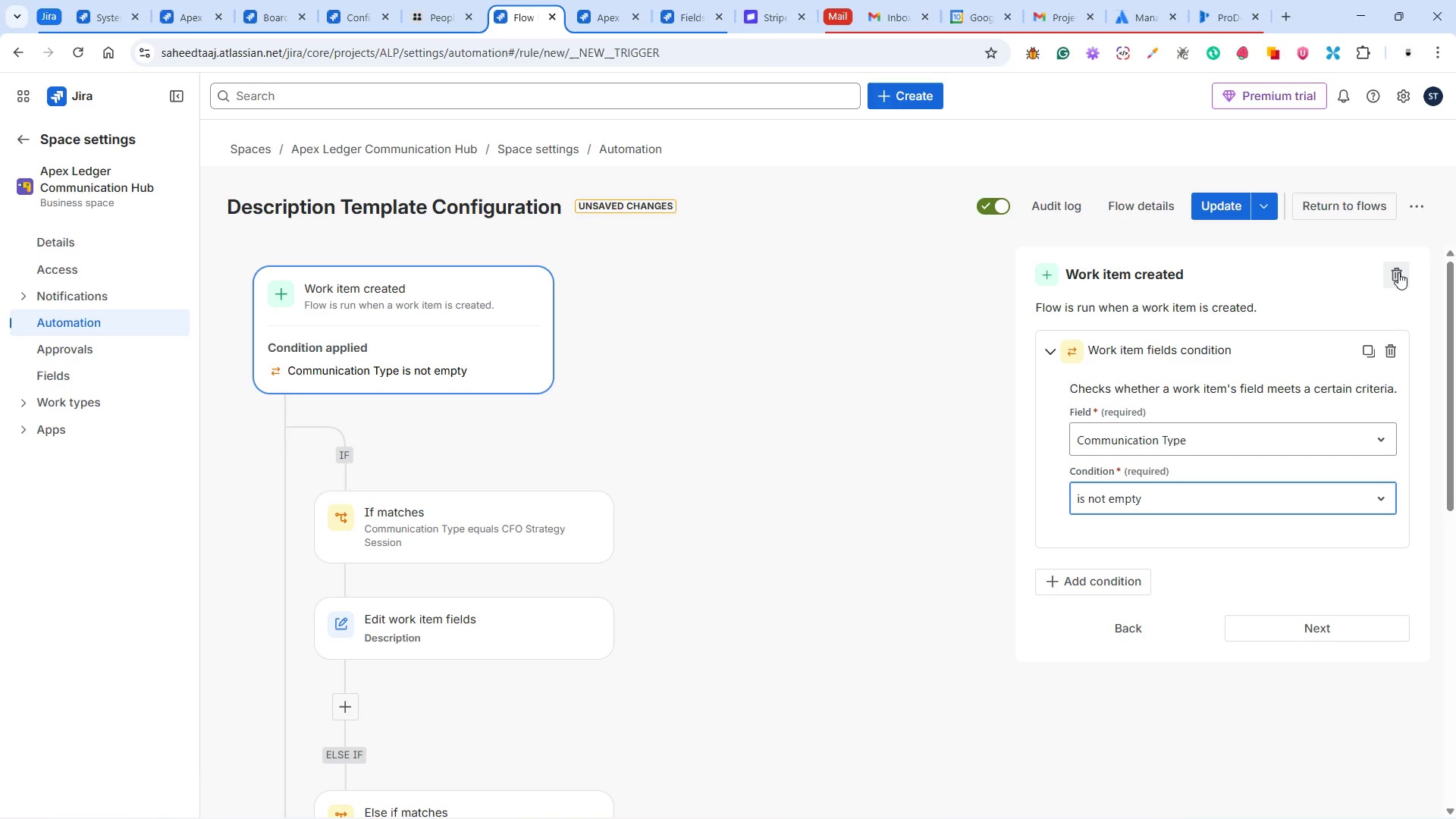 
wait(143.17)
 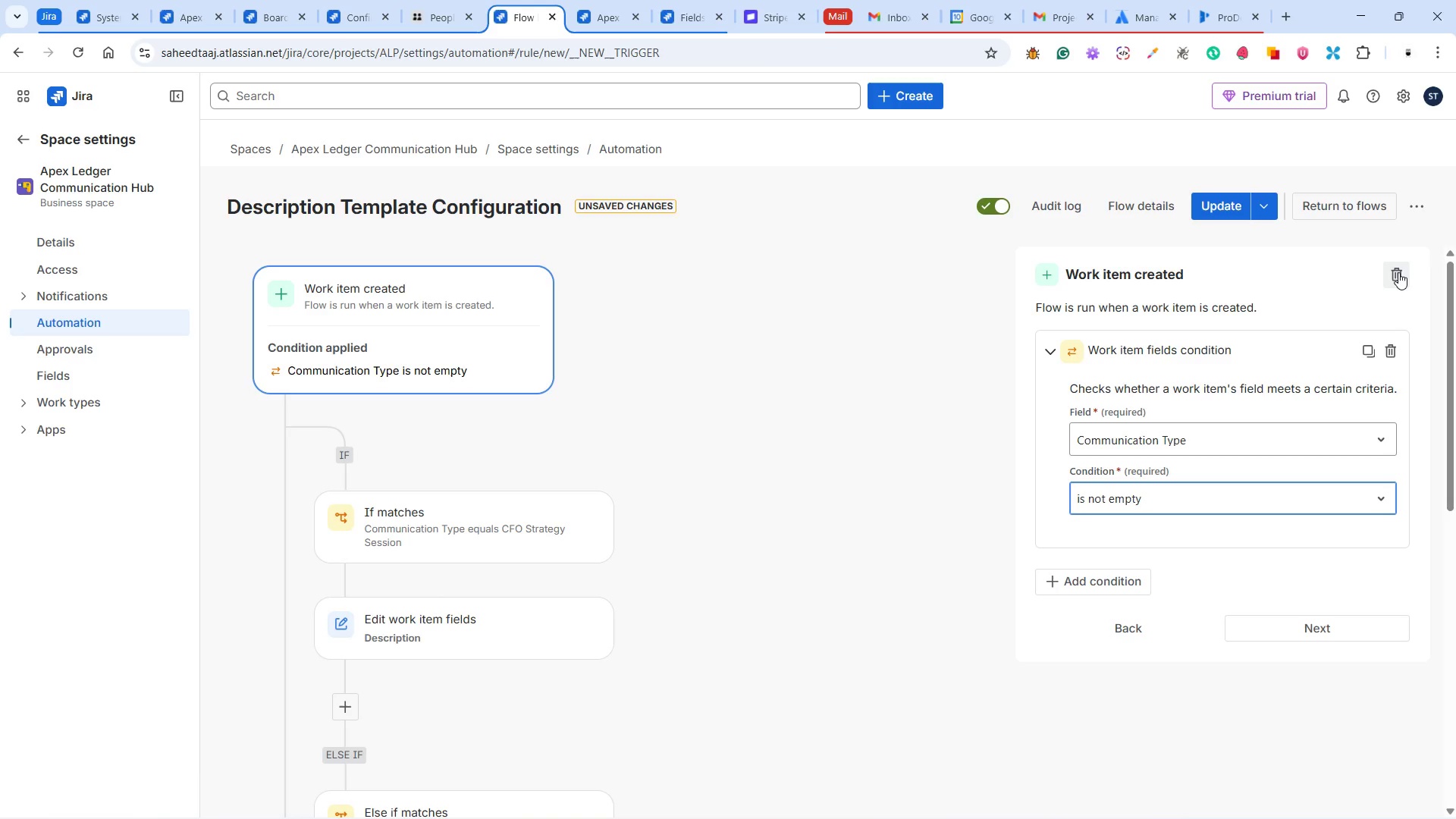 
left_click([1398, 272])
 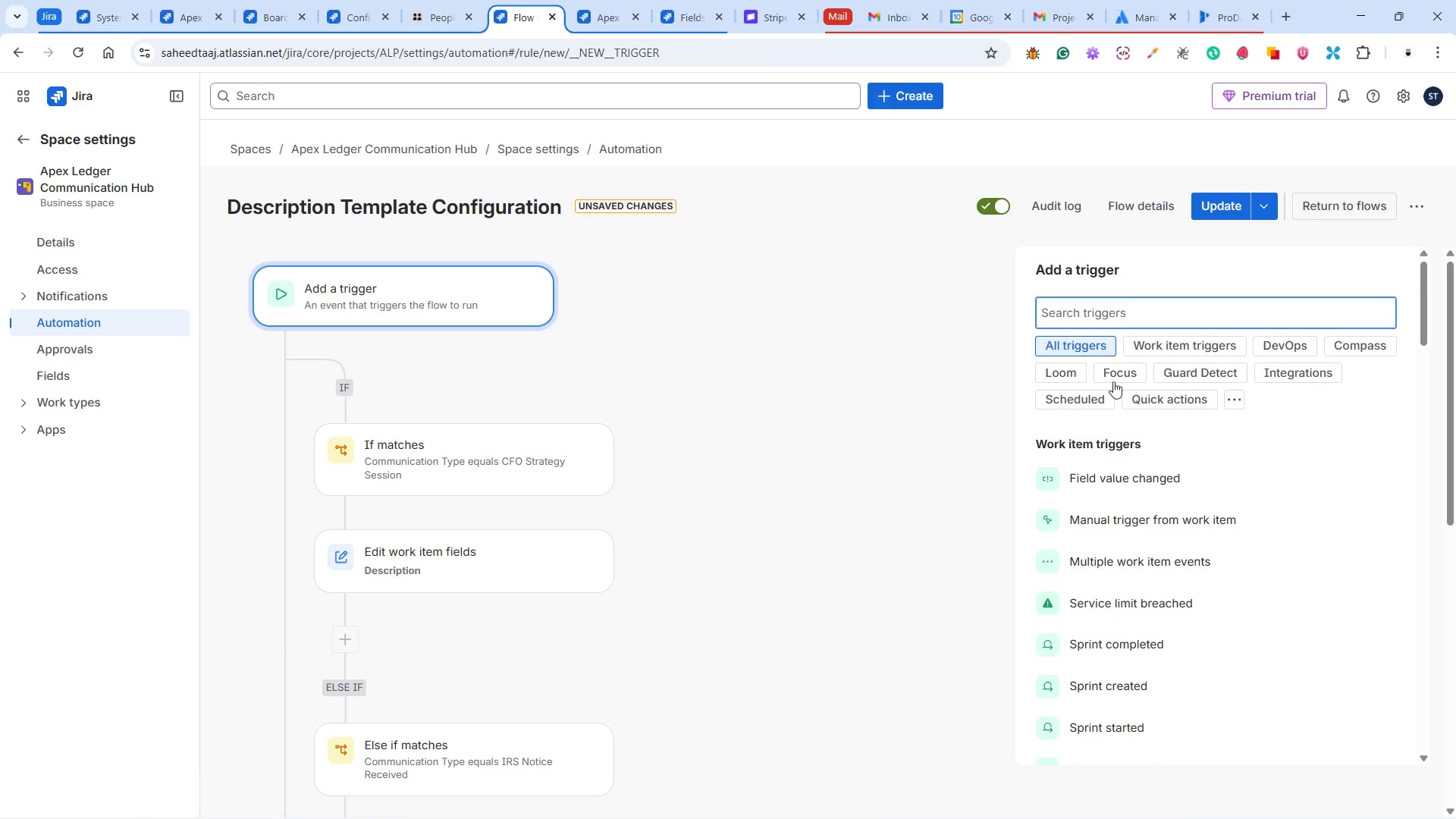 
left_click([1169, 469])
 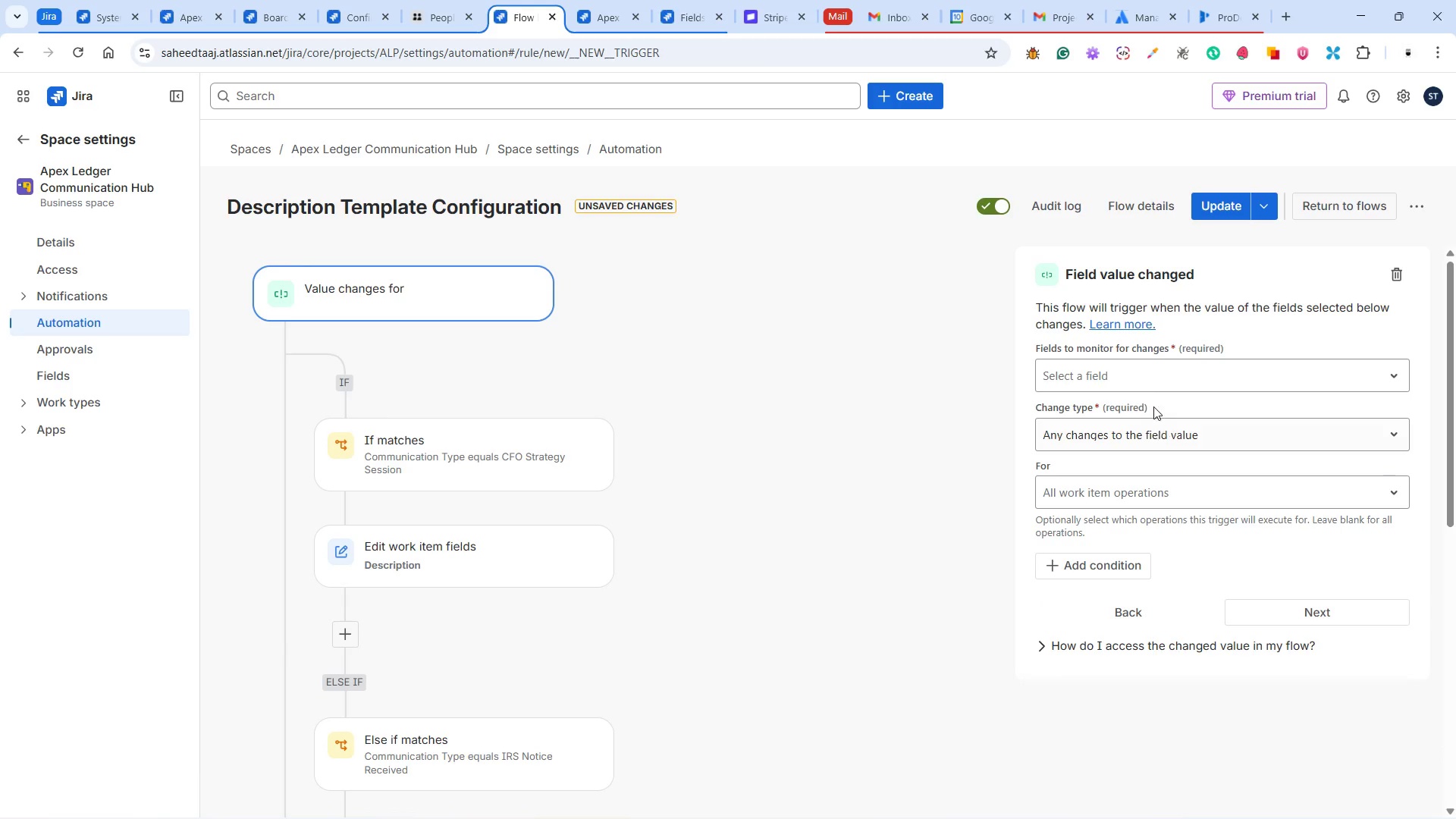 
left_click([1139, 367])
 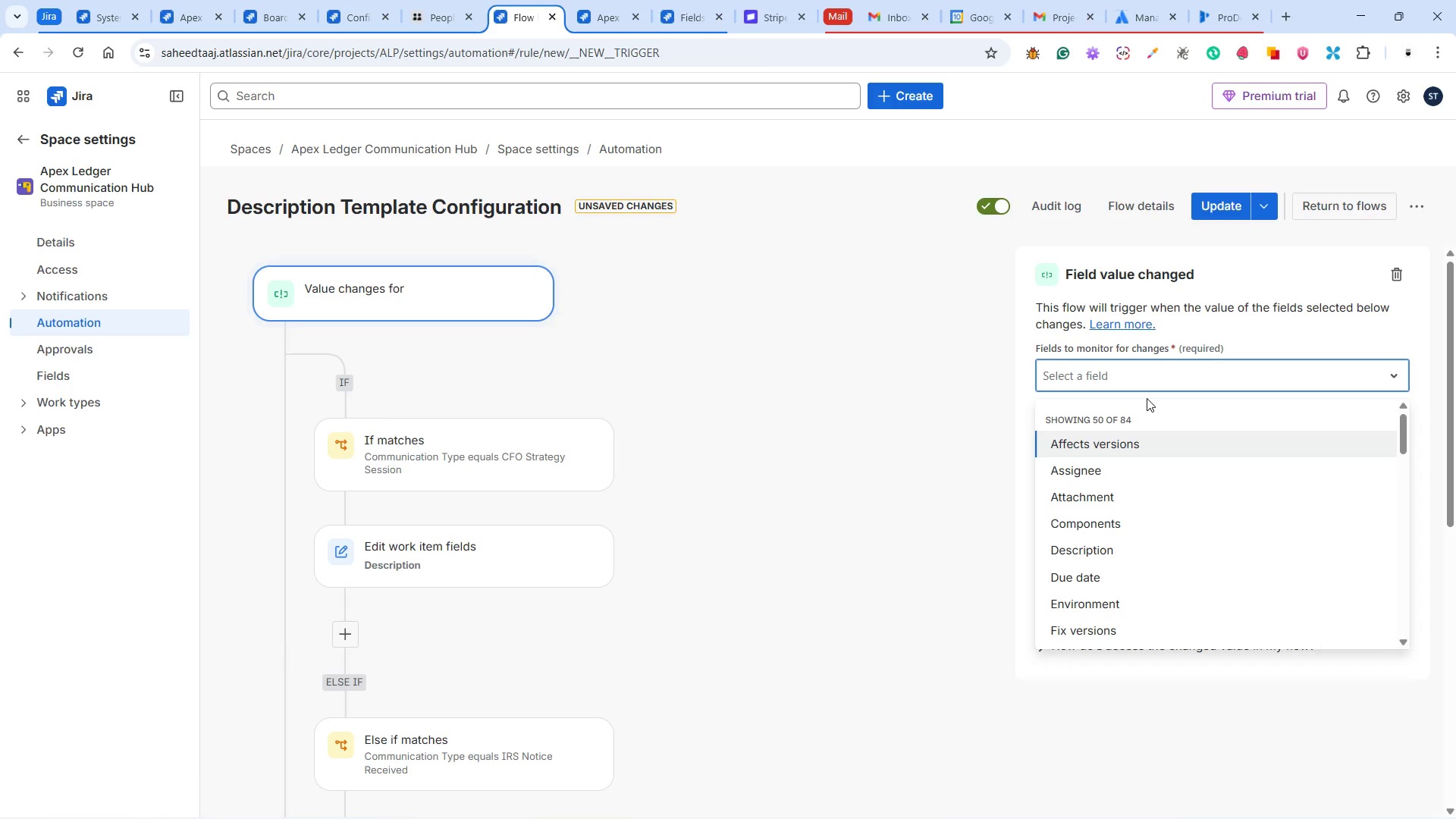 
type(com)
 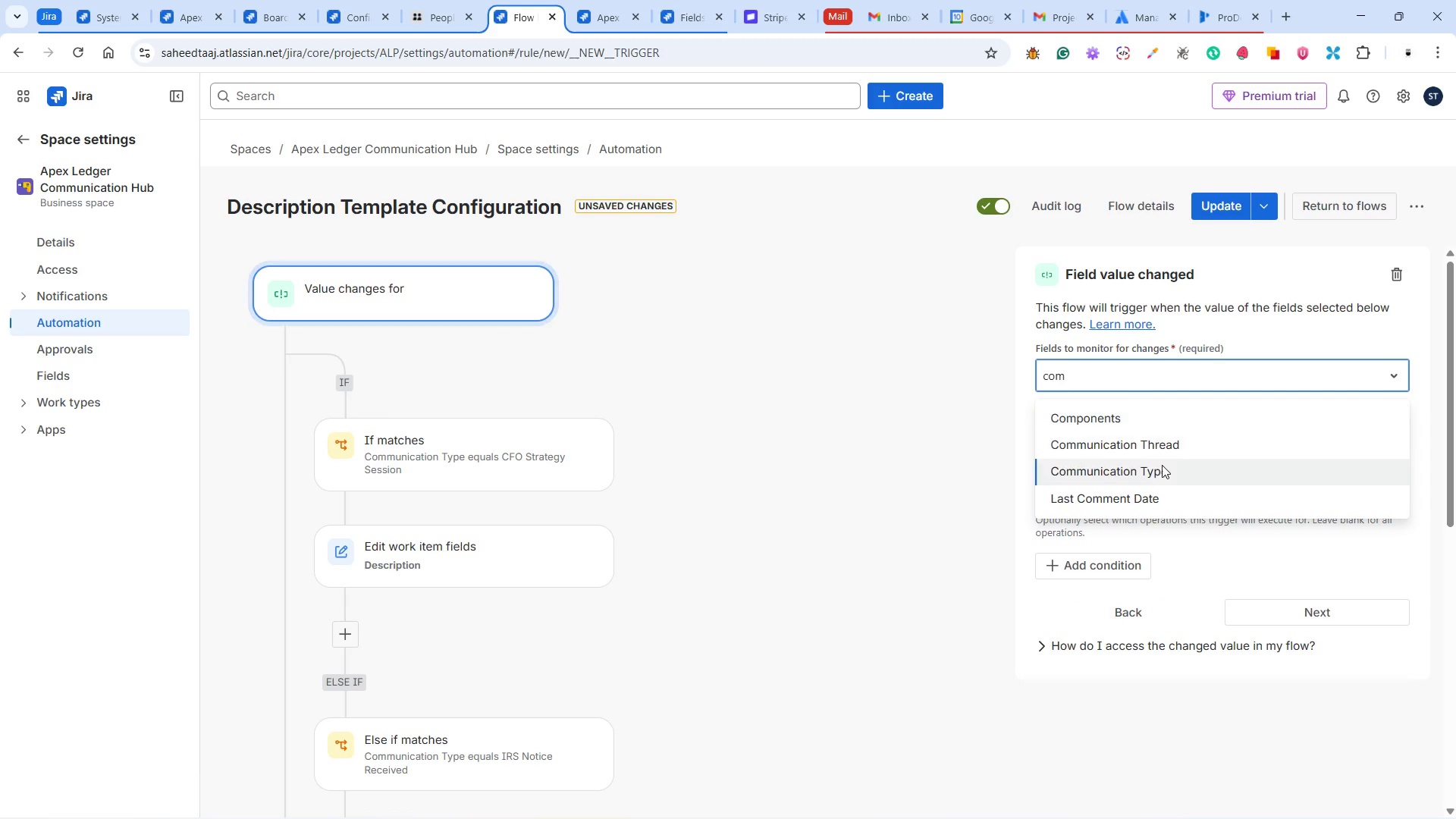 
left_click([1163, 469])
 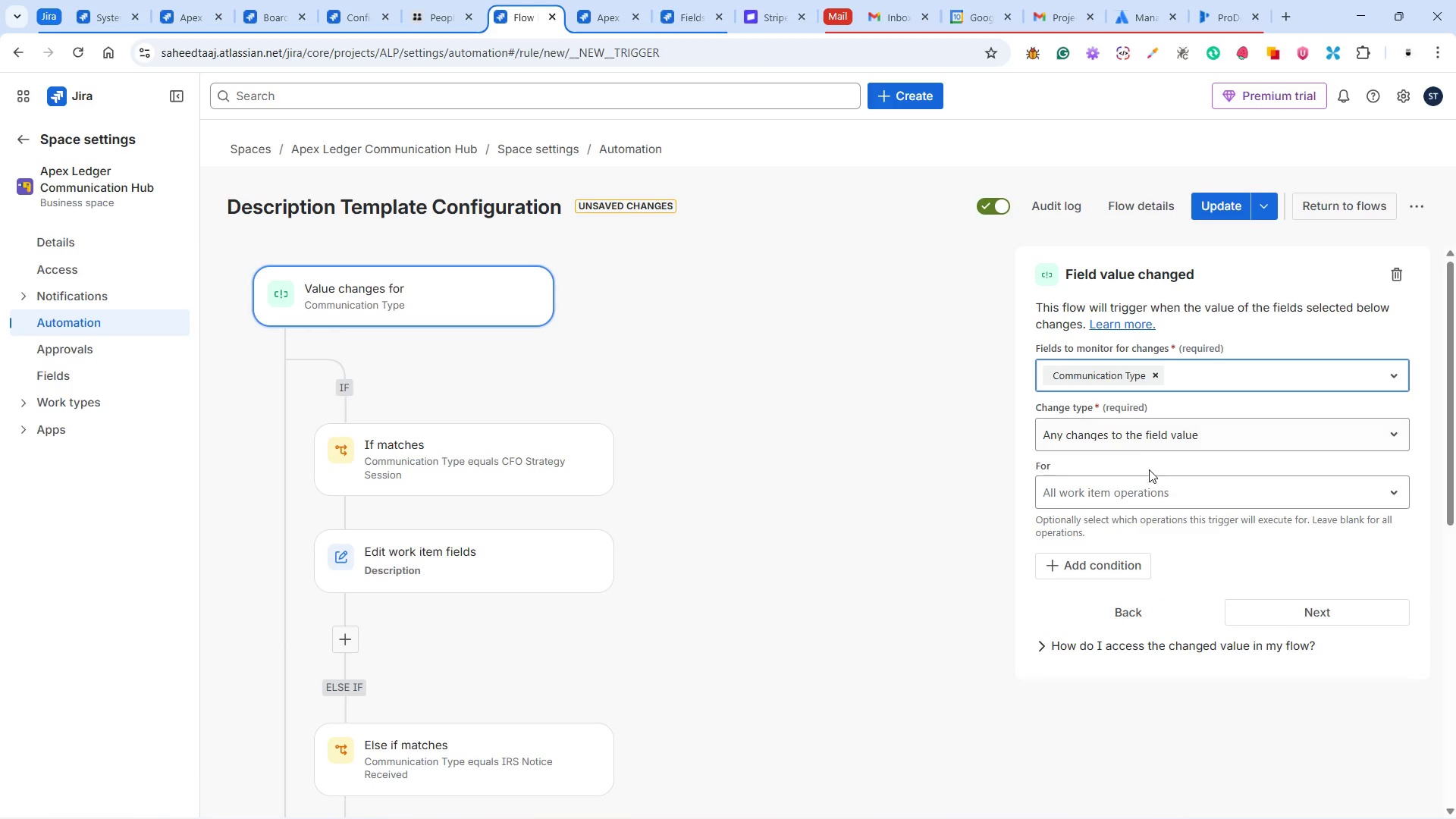 
left_click([1119, 494])
 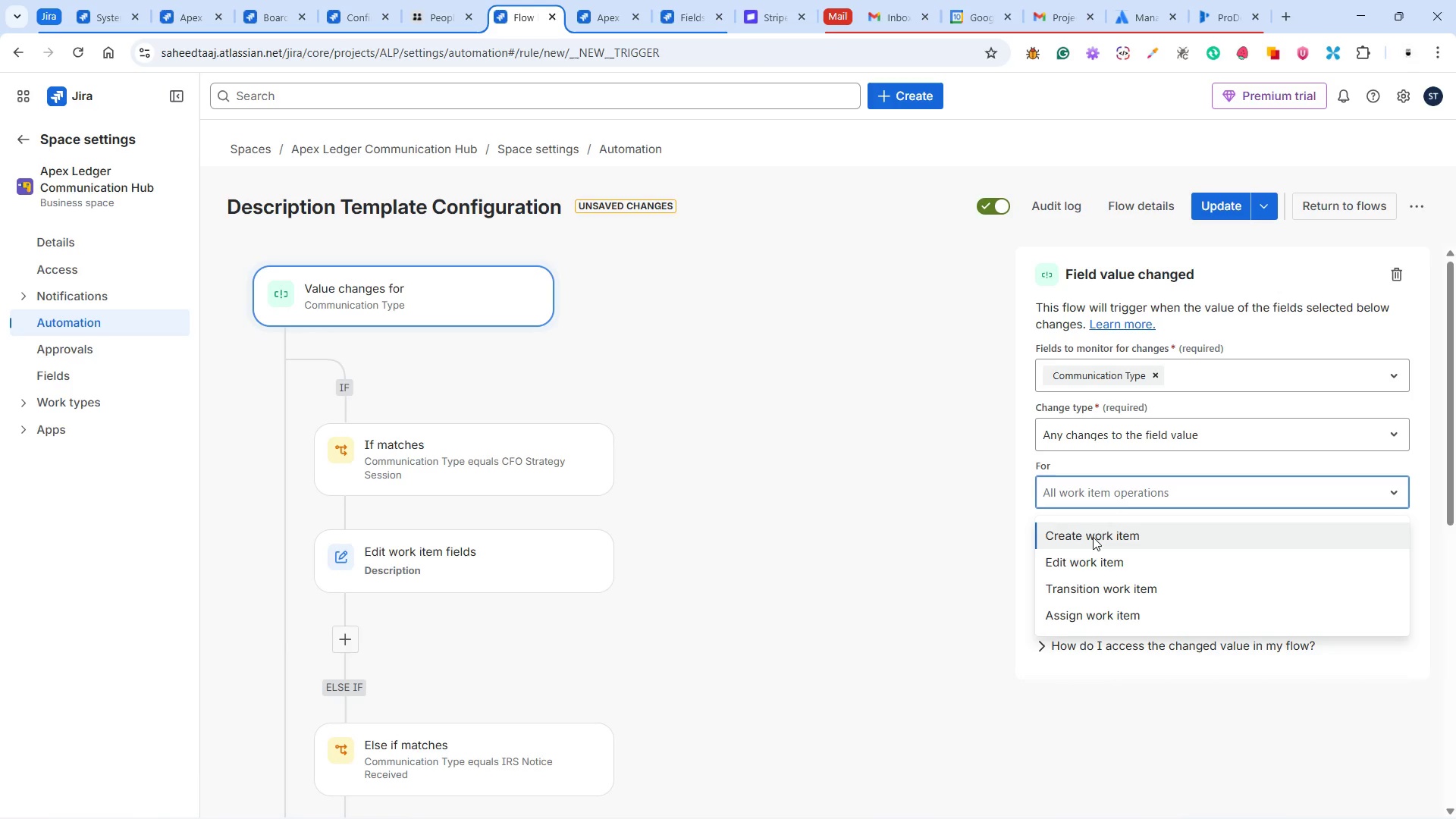 
left_click([1093, 537])
 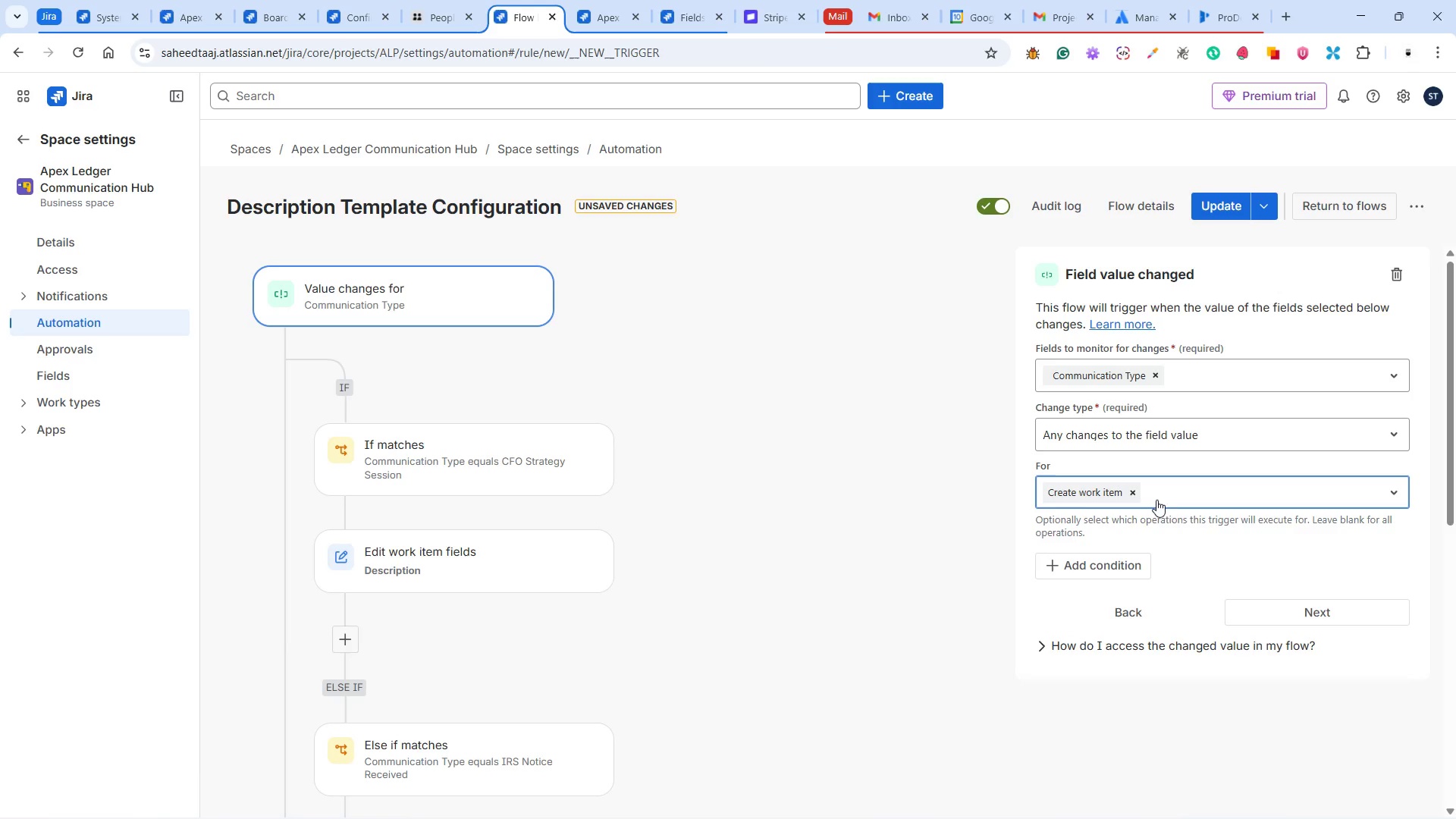 
left_click([1166, 491])
 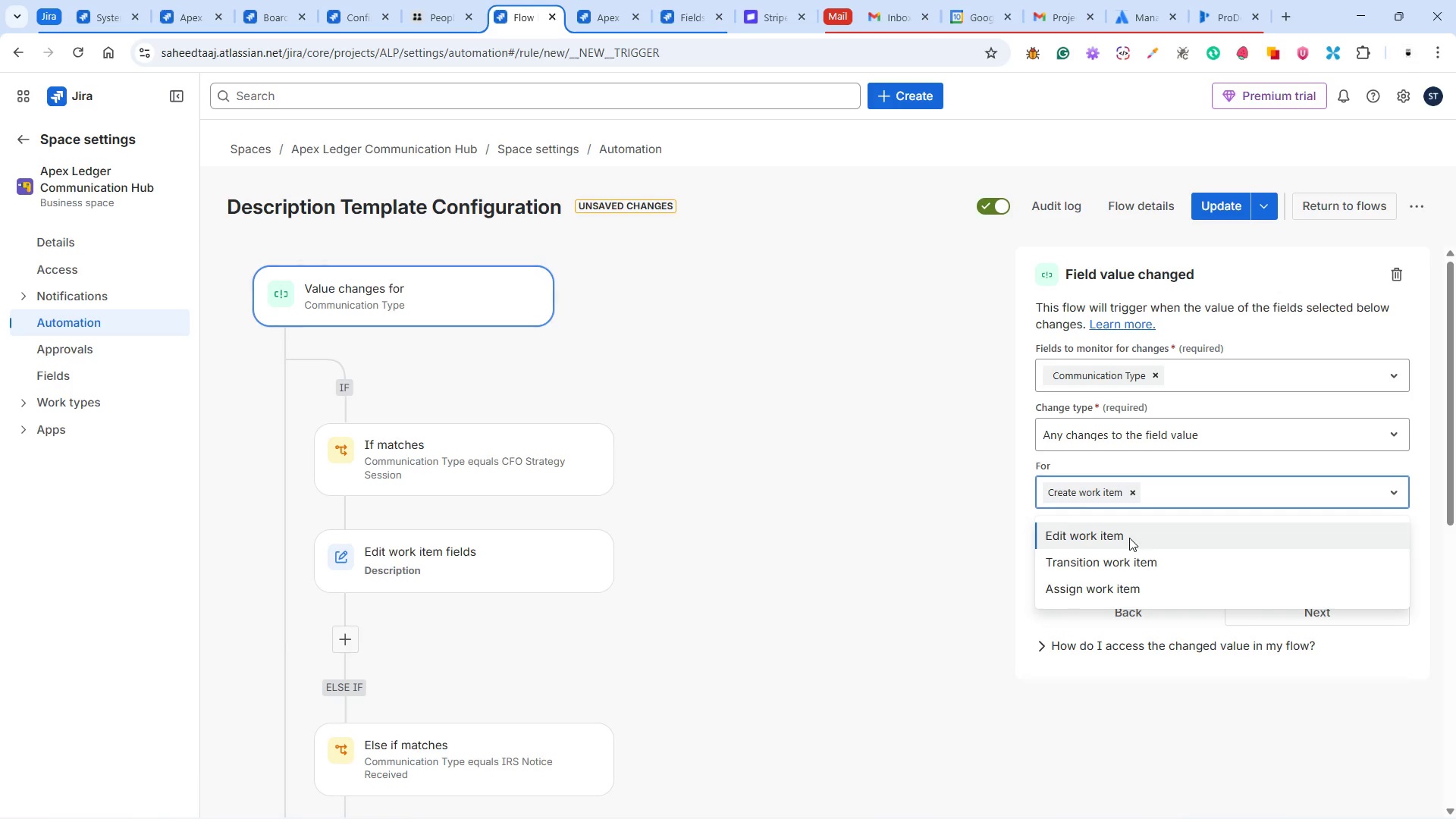 
left_click([1131, 537])
 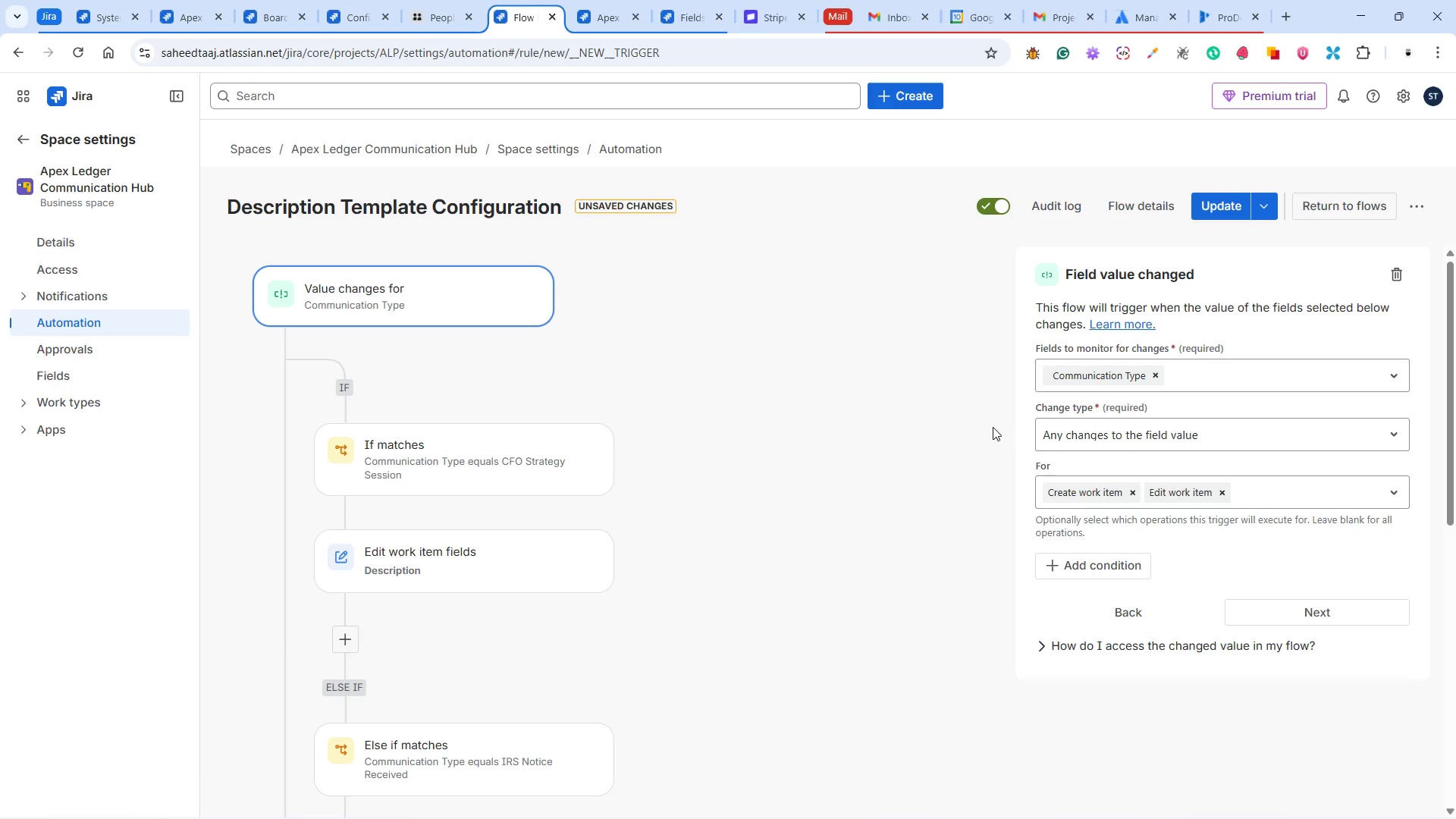 
wait(12.75)
 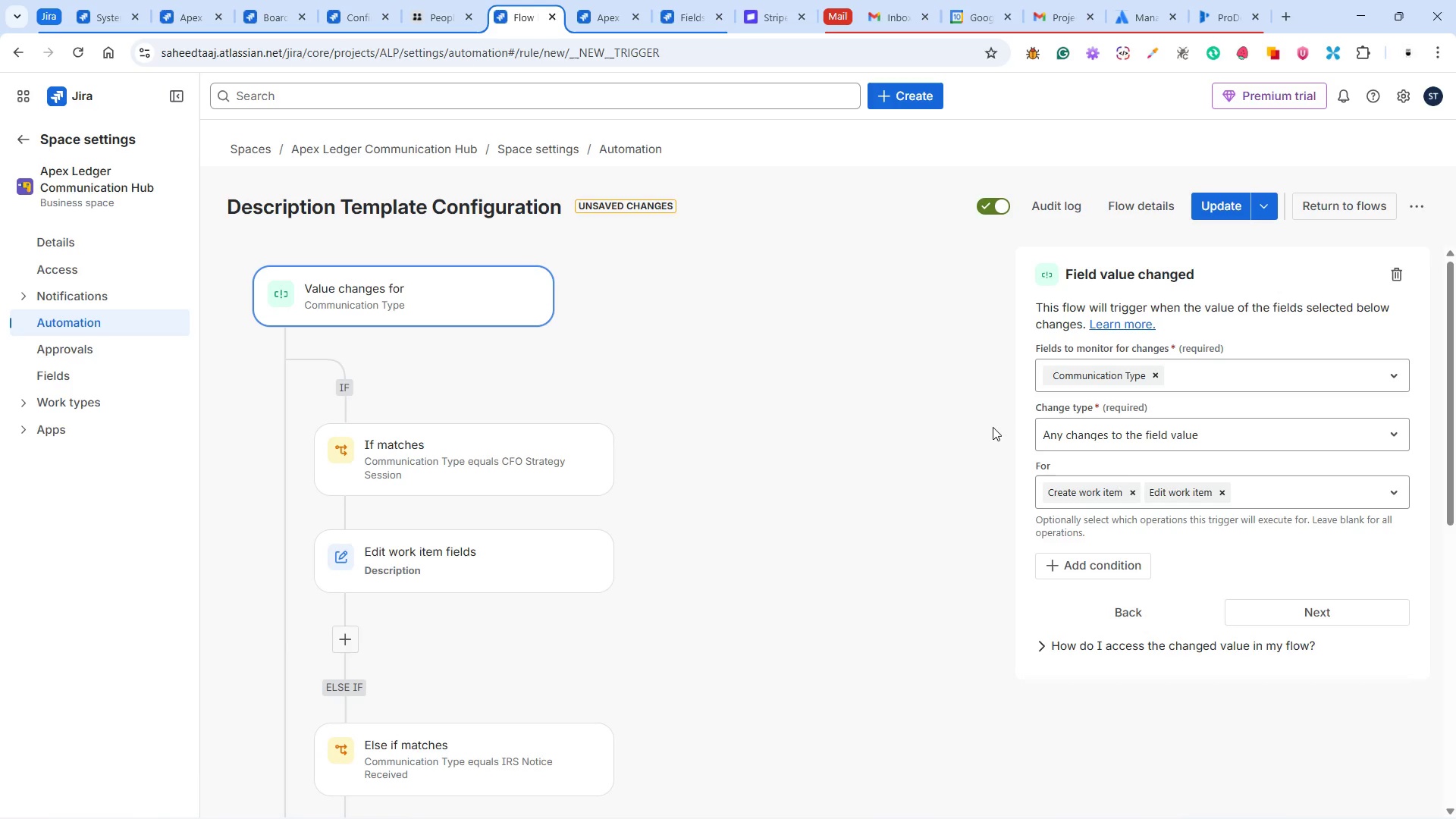 
left_click([1224, 206])
 